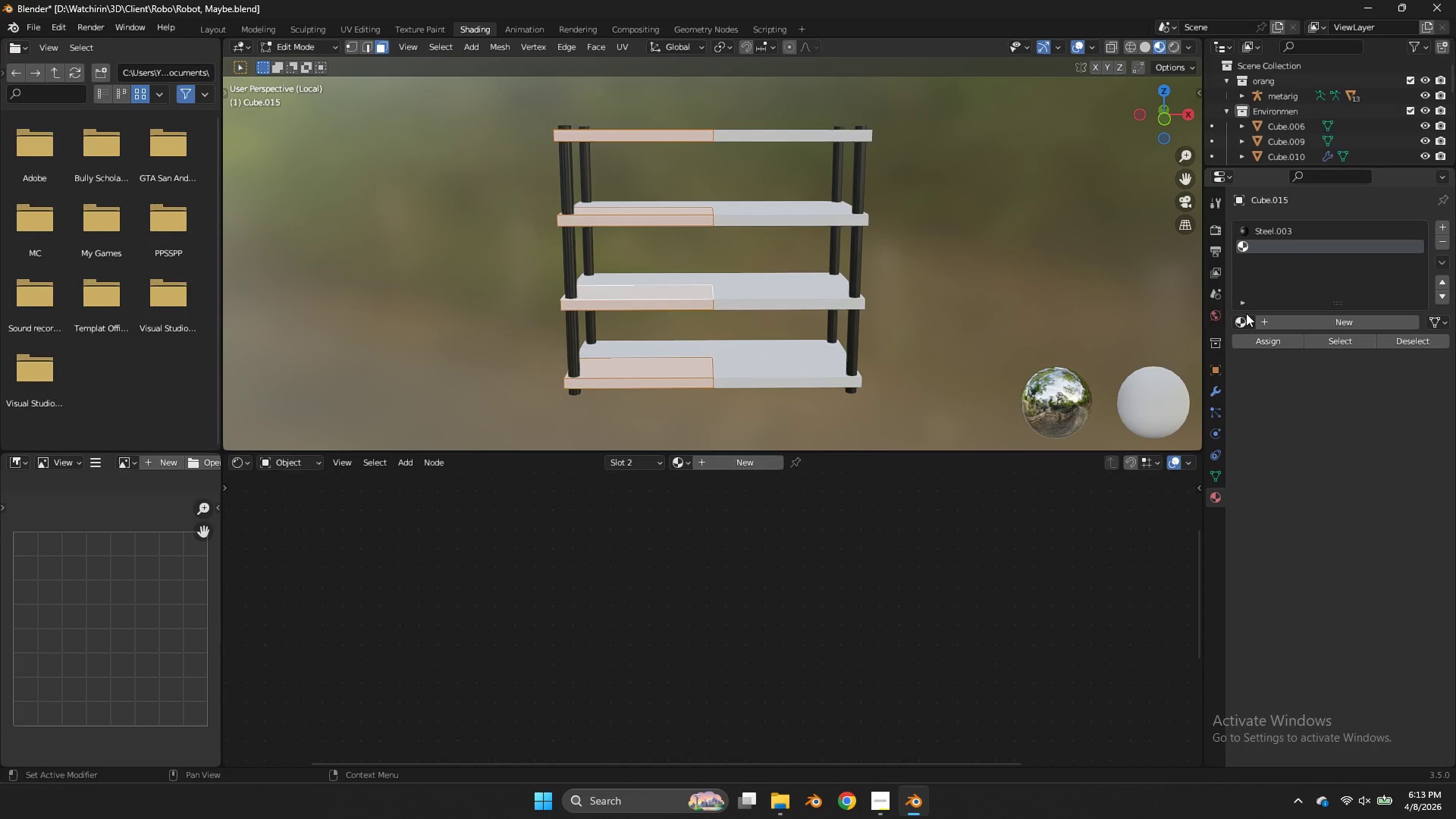 
double_click([1247, 322])
 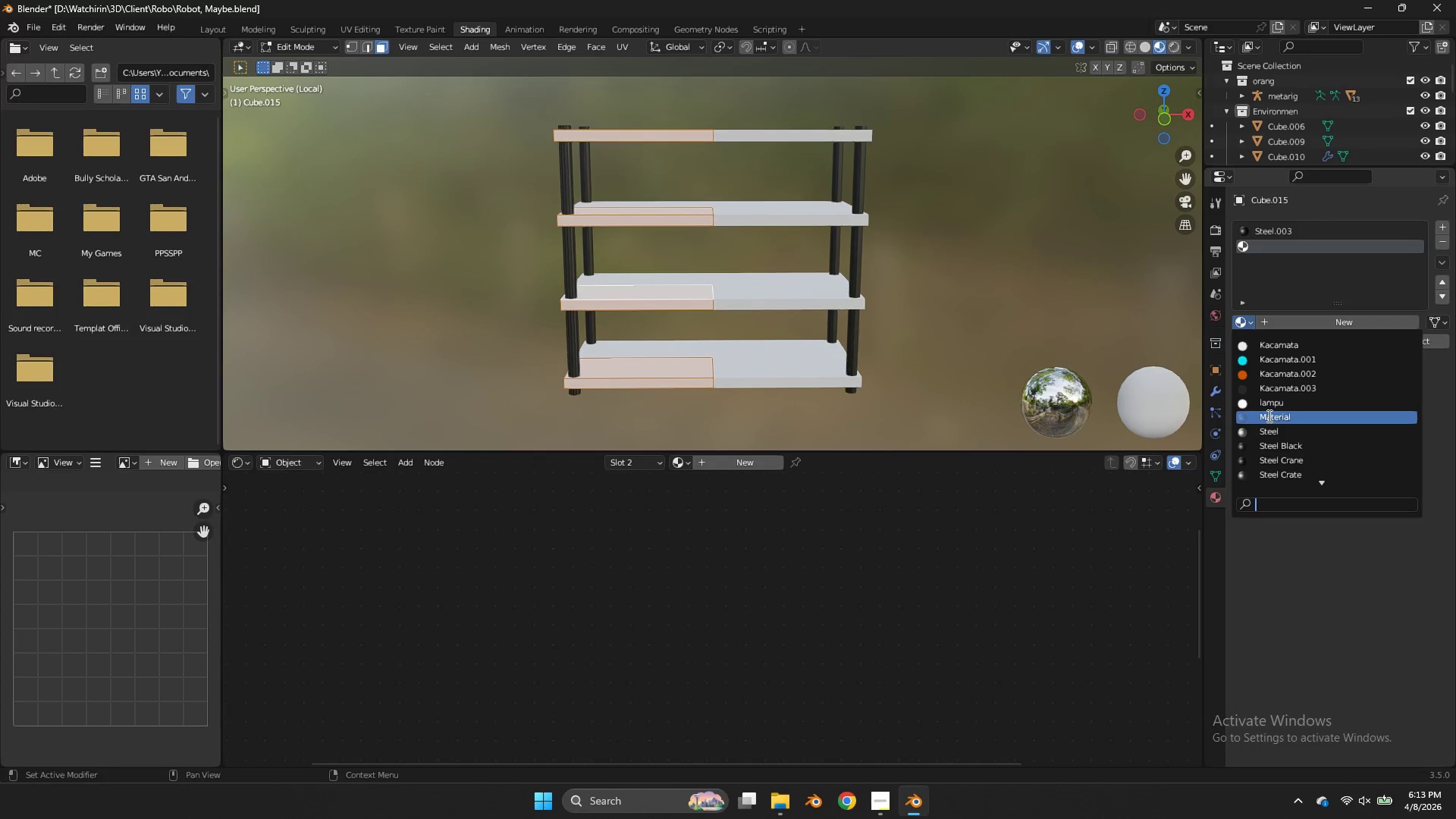 
left_click([1268, 428])
 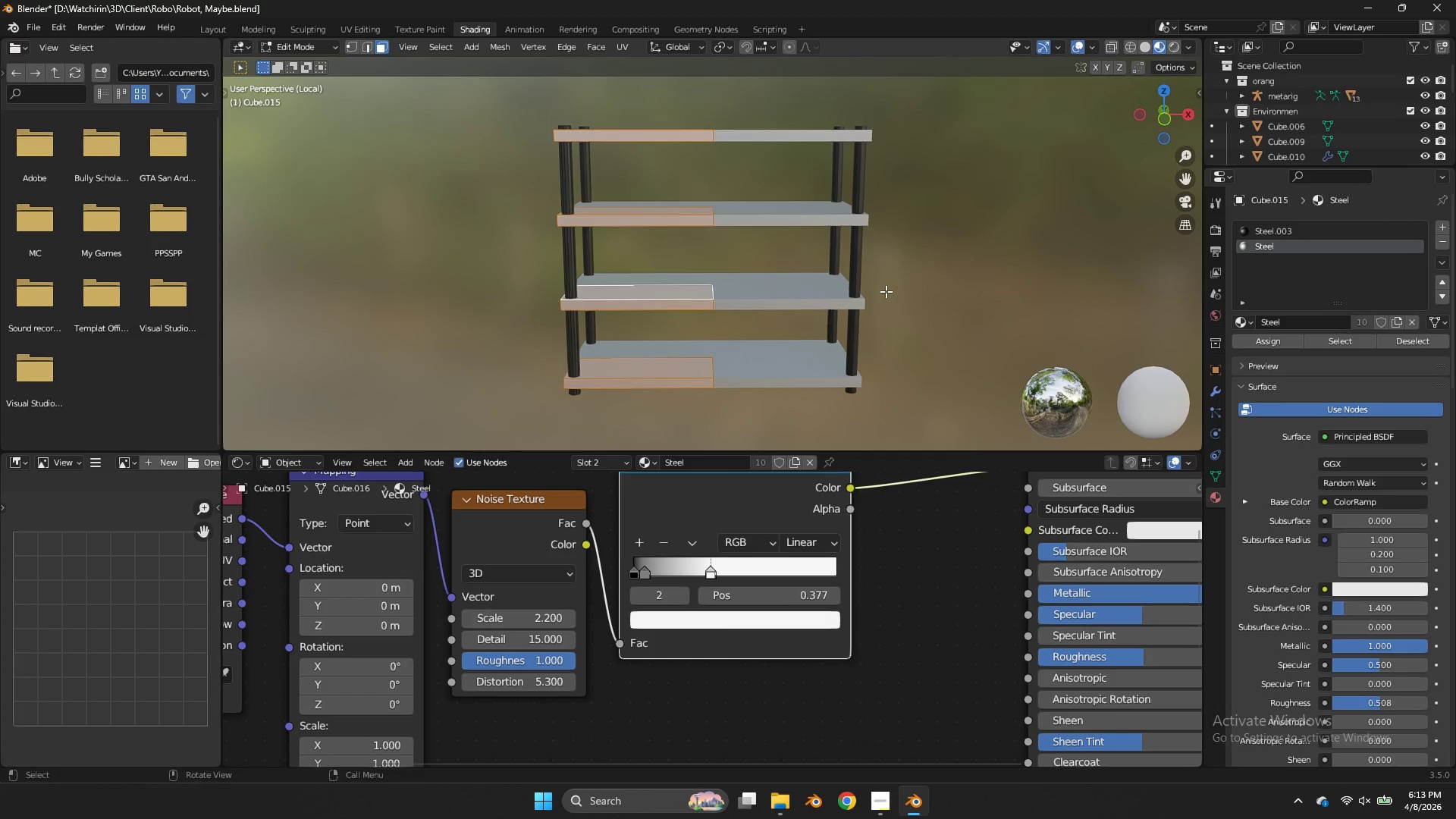 
key(Tab)
 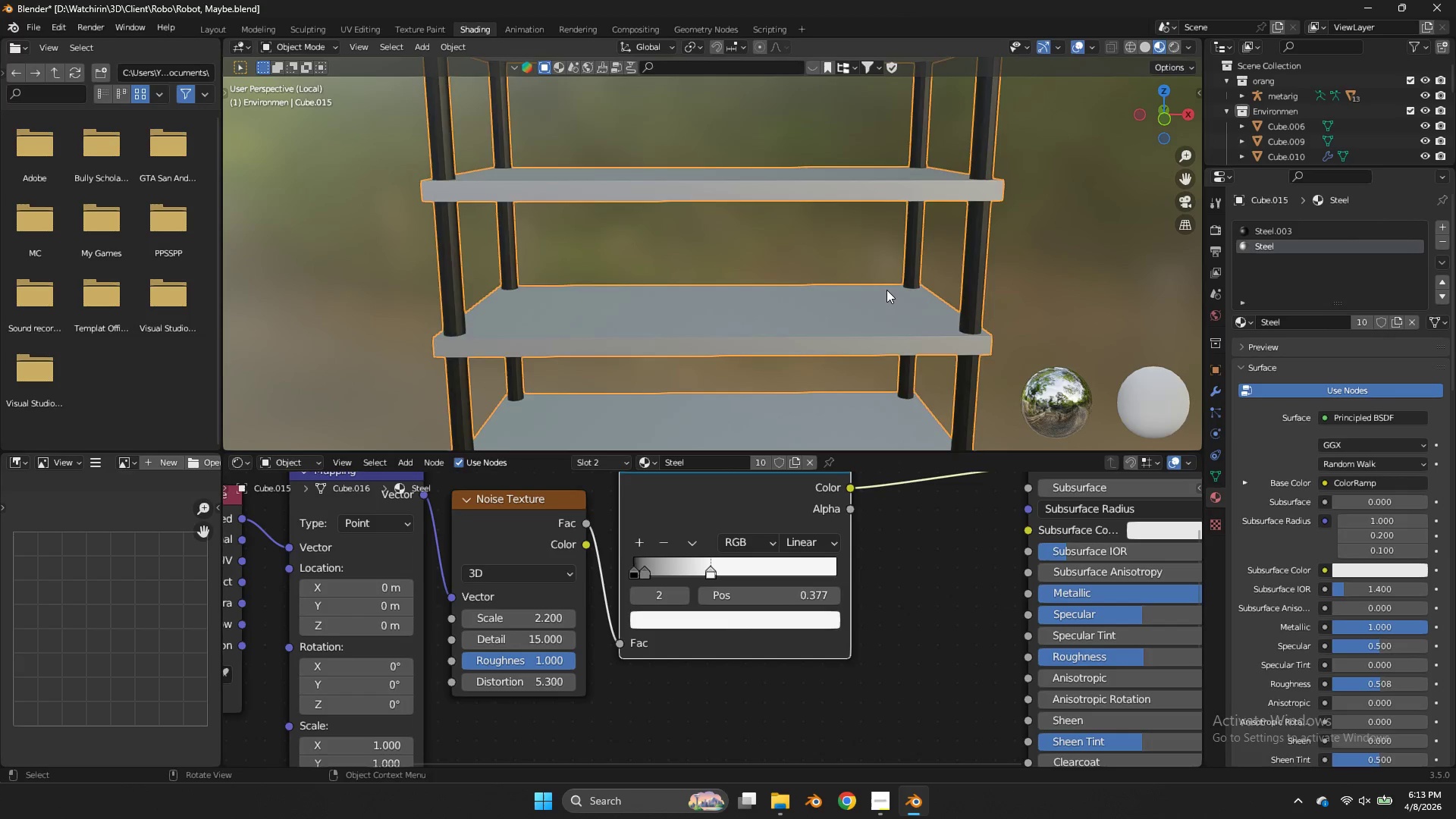 
scroll: coordinate [886, 291], scroll_direction: up, amount: 3.0
 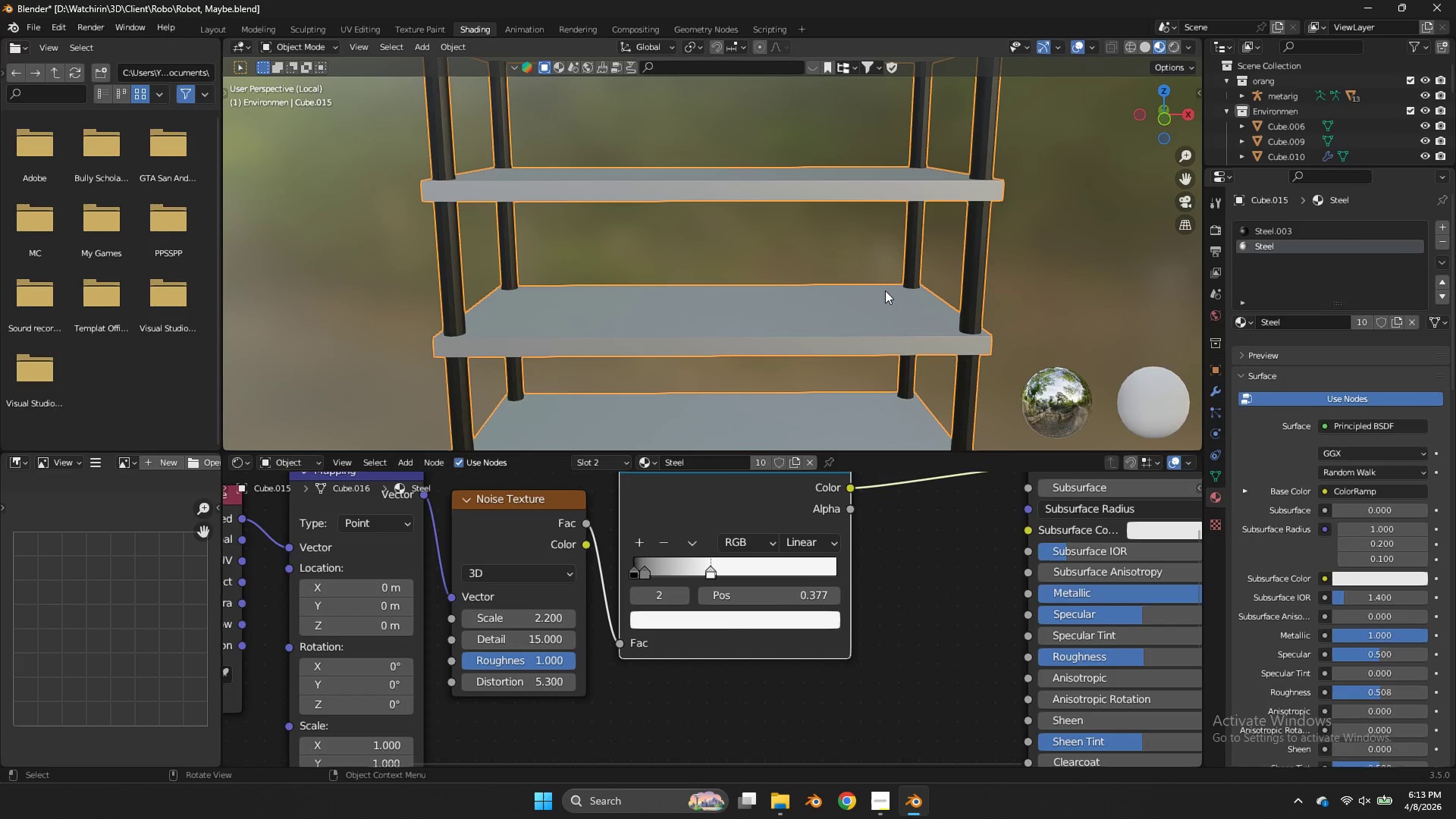 
key(Control+ControlLeft)
 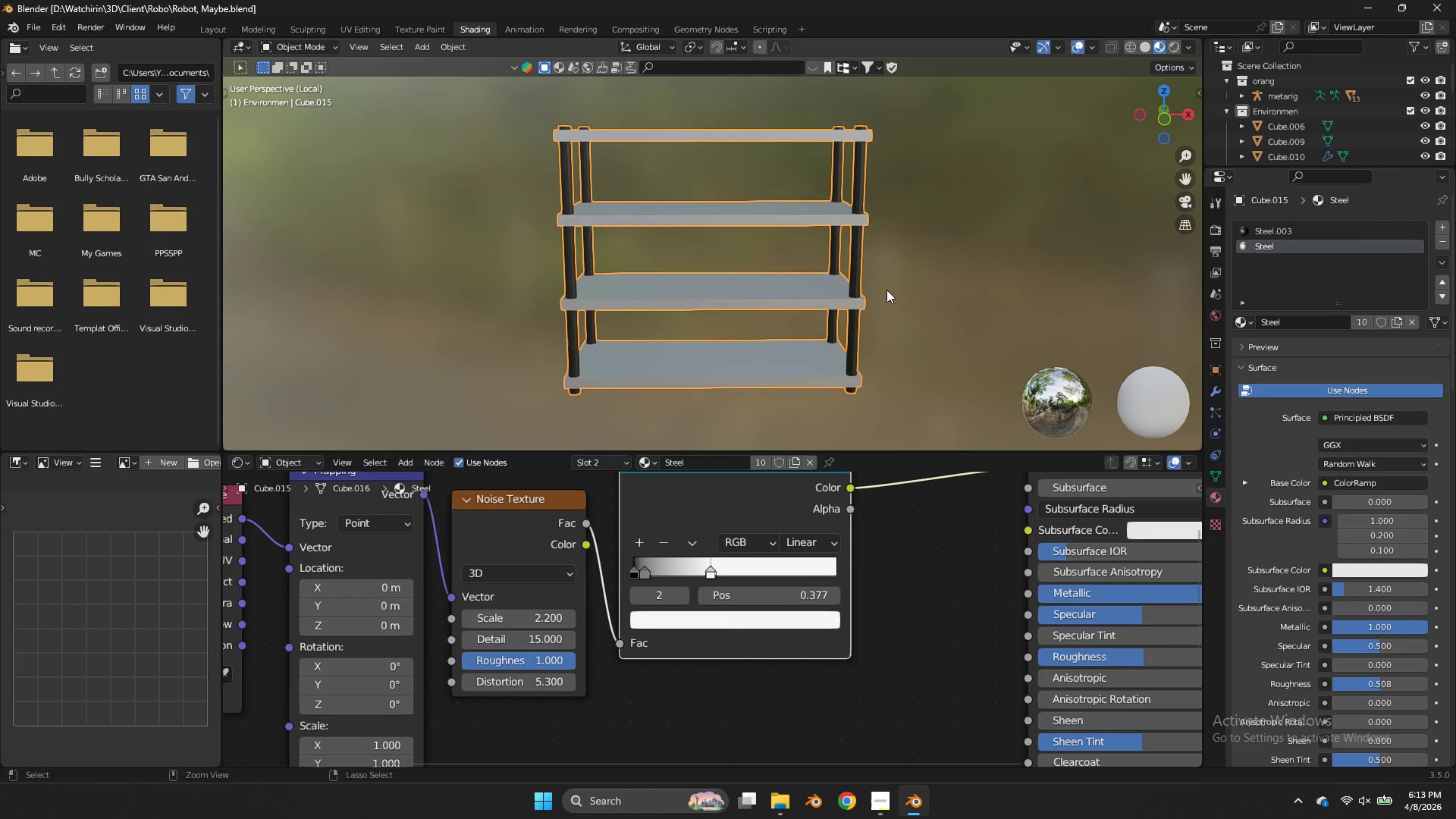 
key(Control+S)
 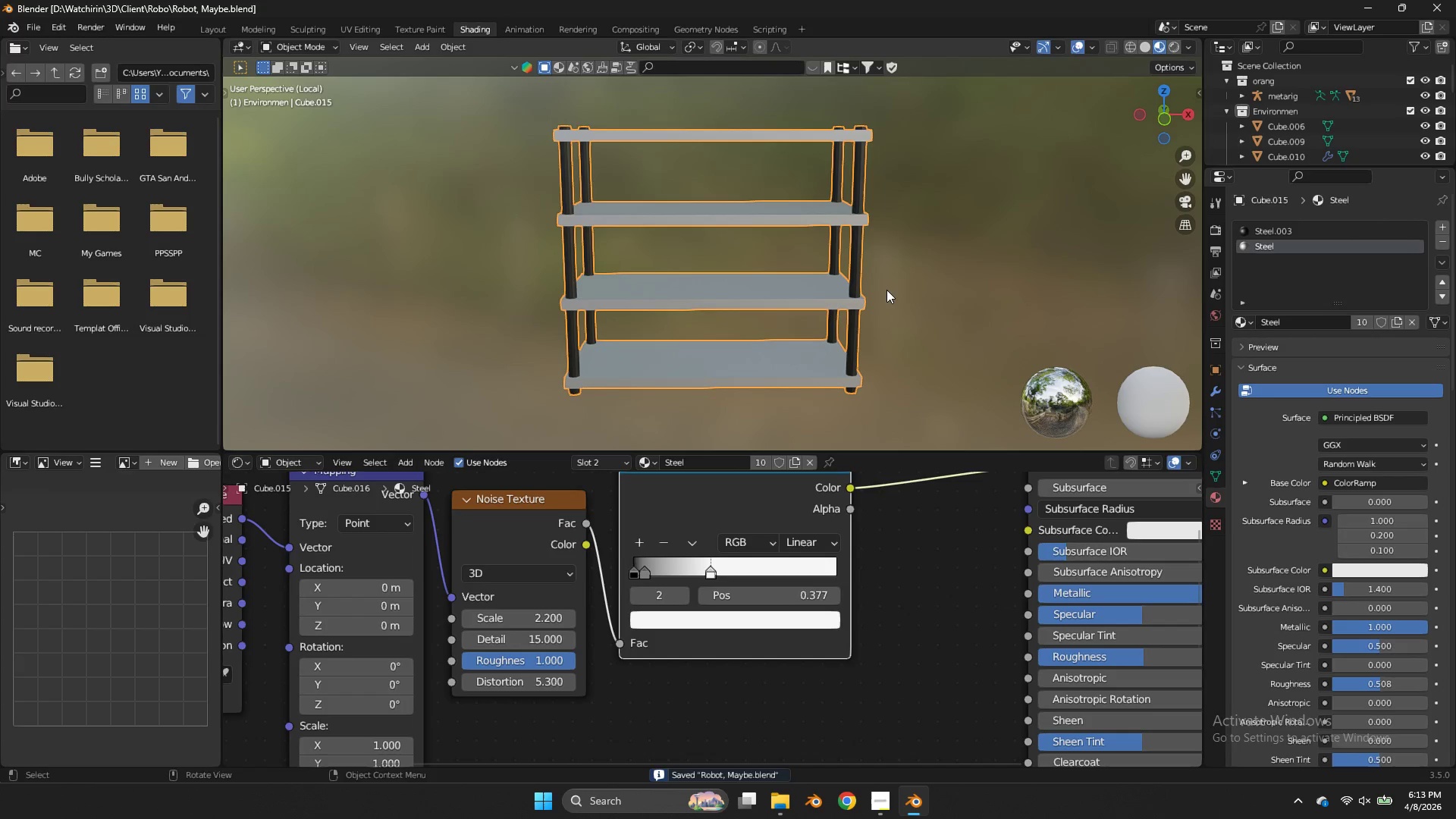 
scroll: coordinate [886, 290], scroll_direction: down, amount: 3.0
 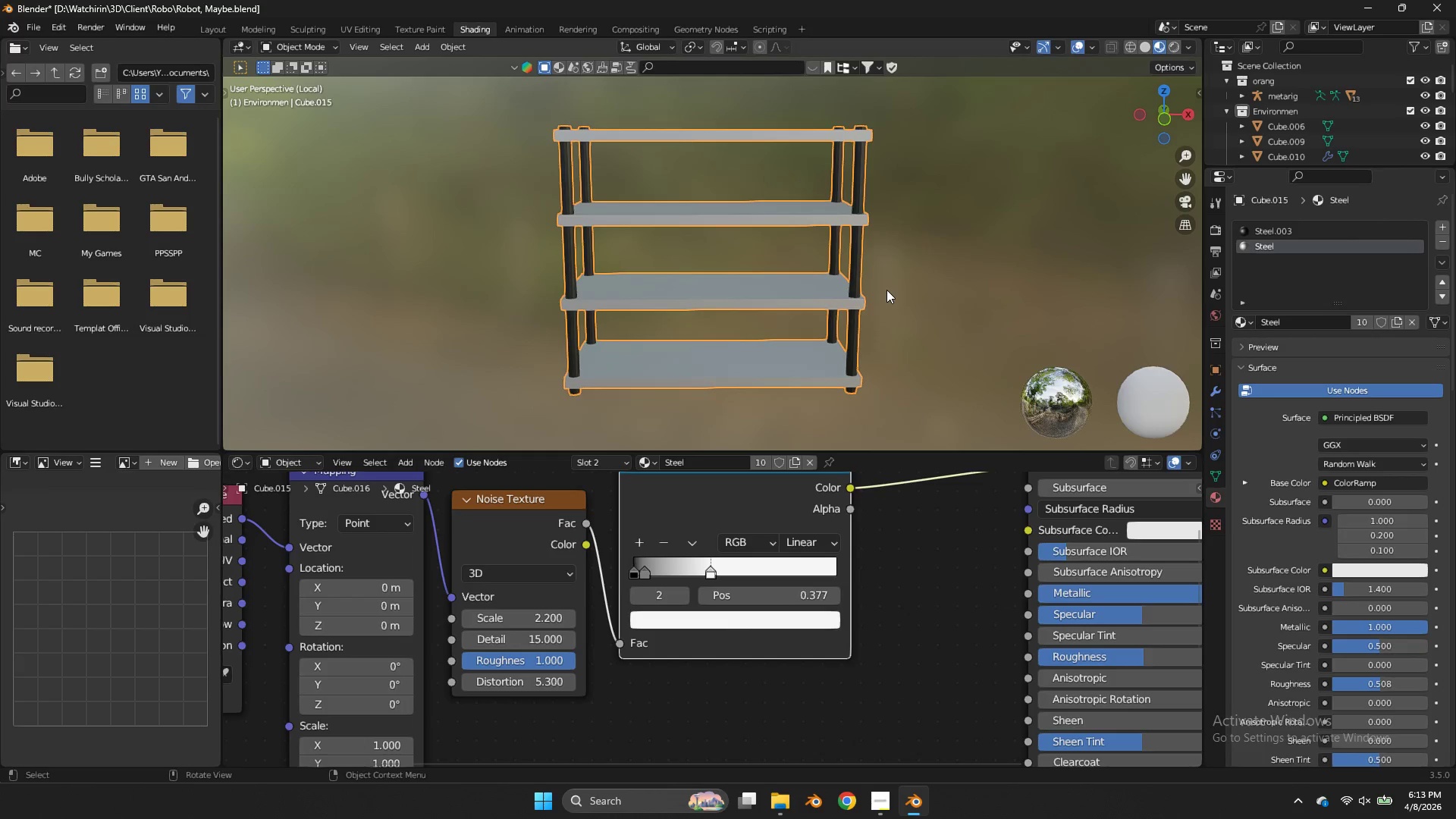 
scroll: coordinate [886, 290], scroll_direction: up, amount: 3.0
 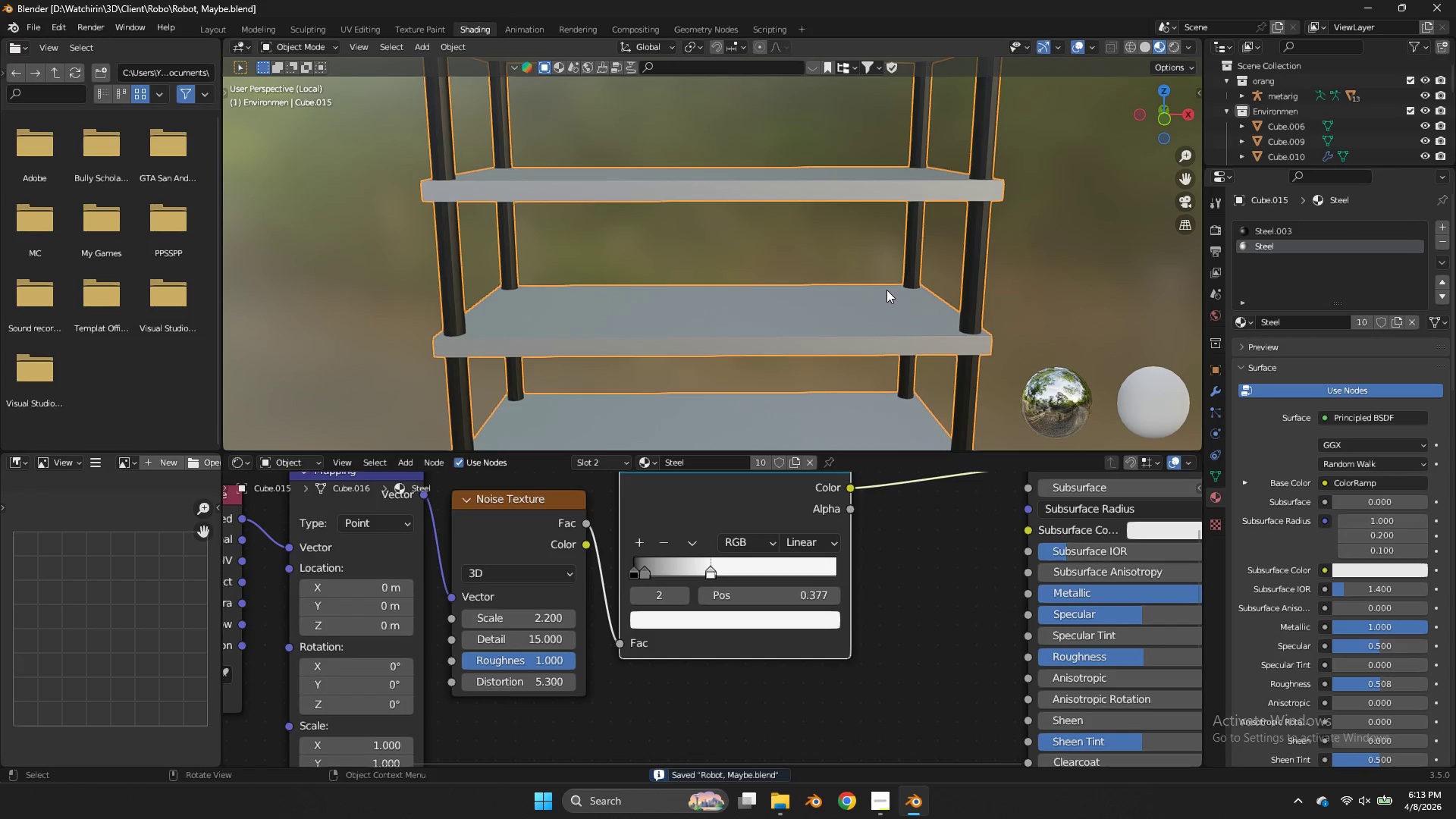 
key(NumpadDivide)
 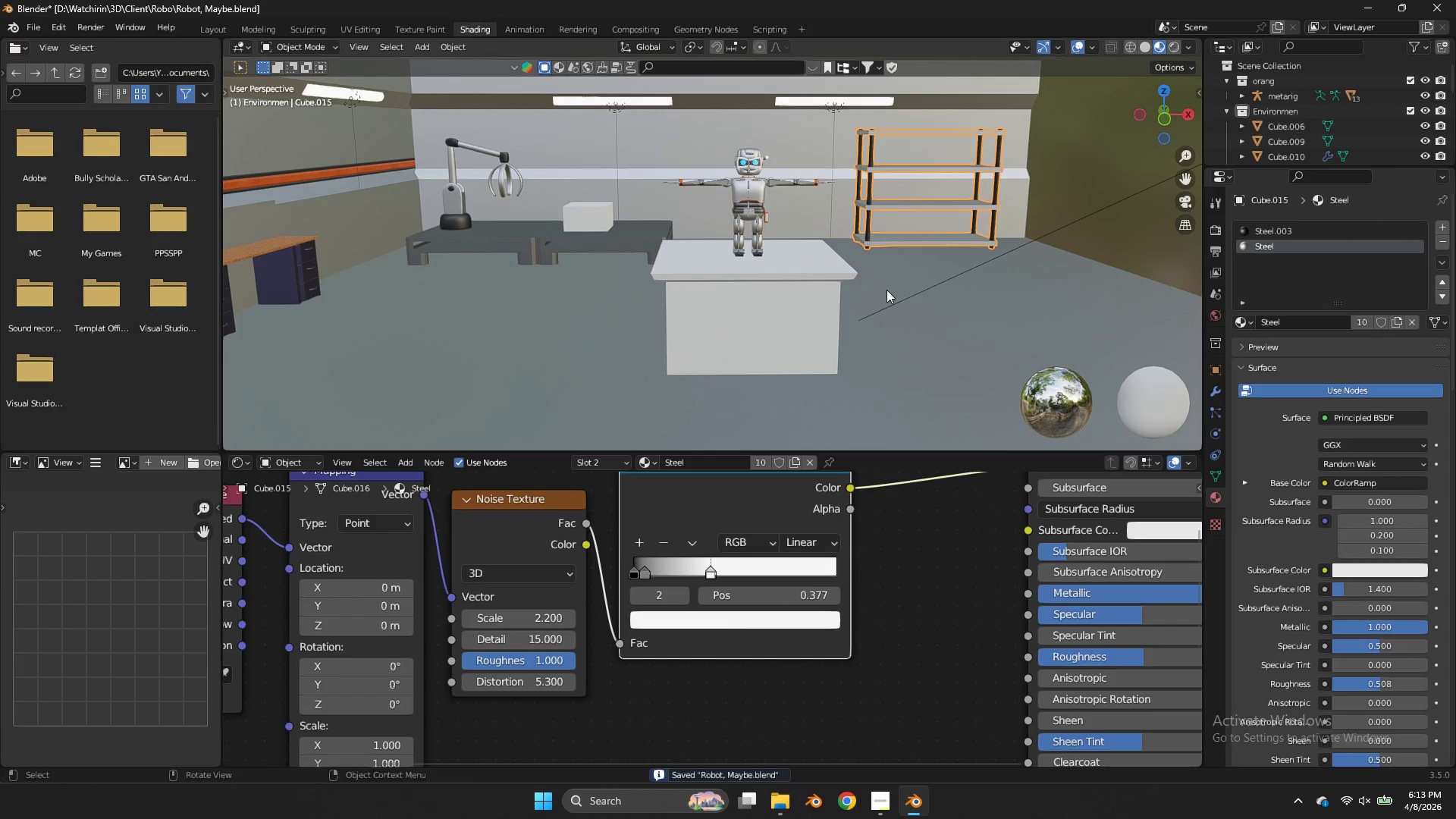 
key(Control+ControlLeft)
 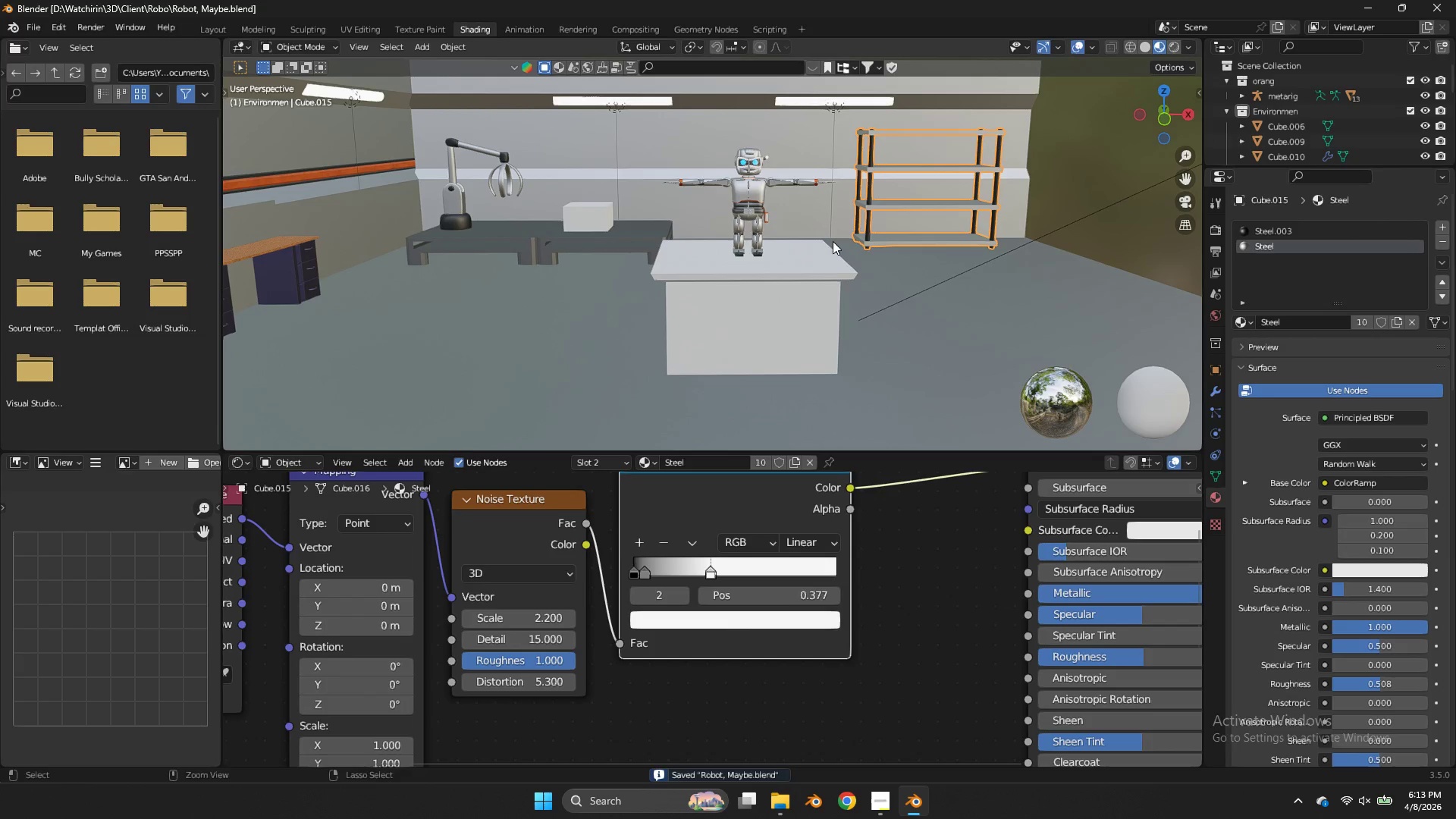 
key(Control+S)
 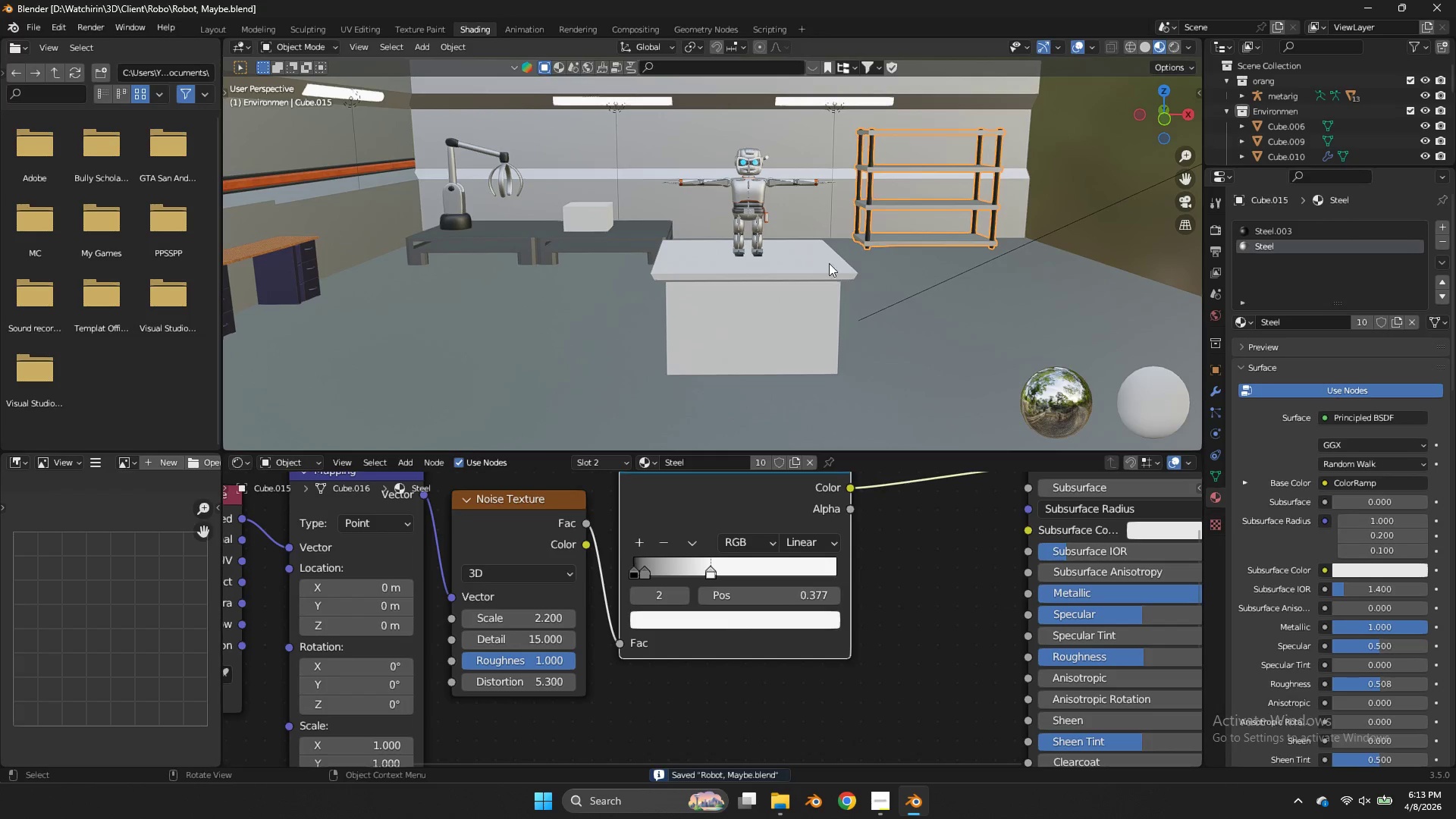 
key(Tab)
 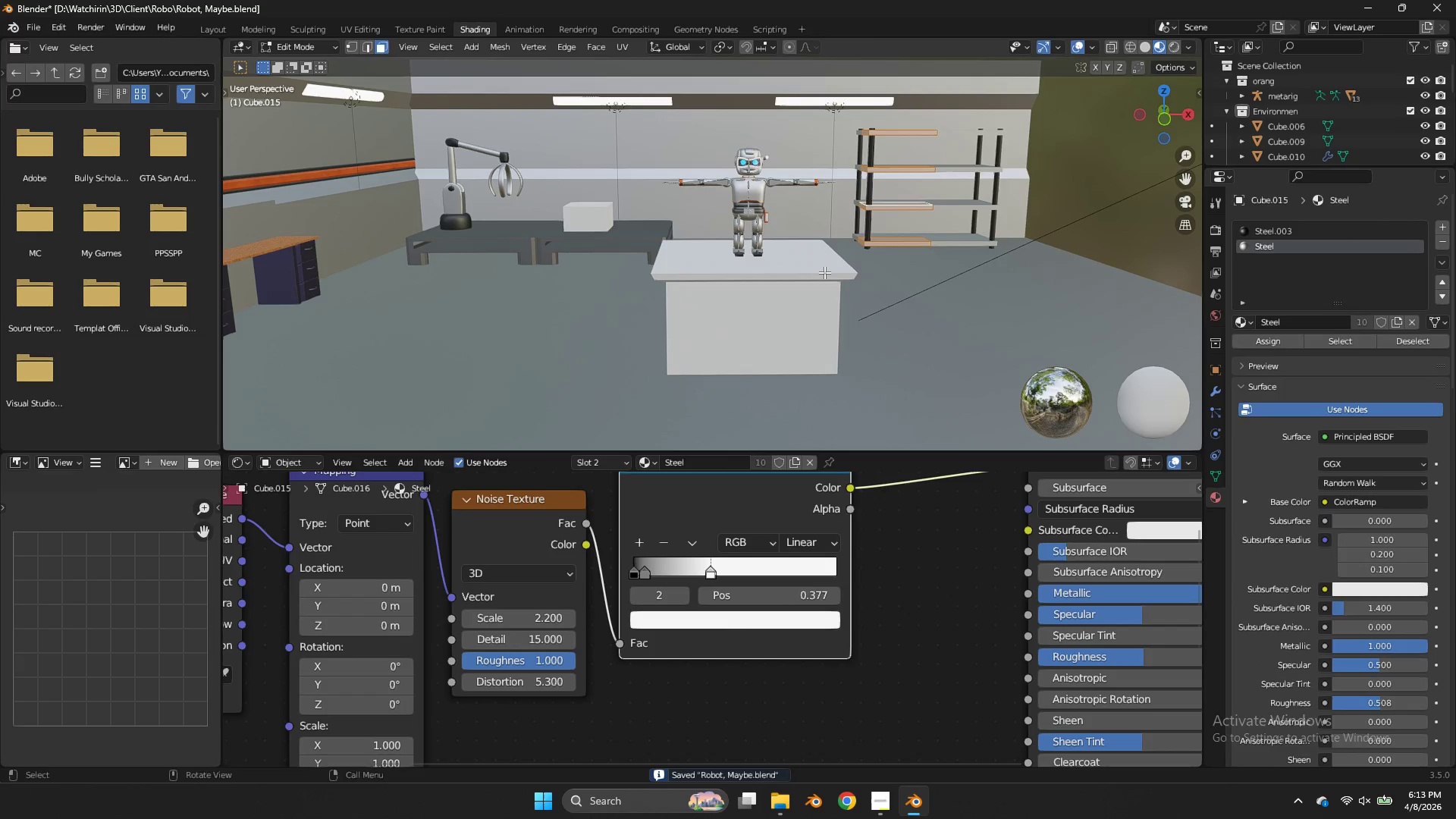 
key(Tab)
 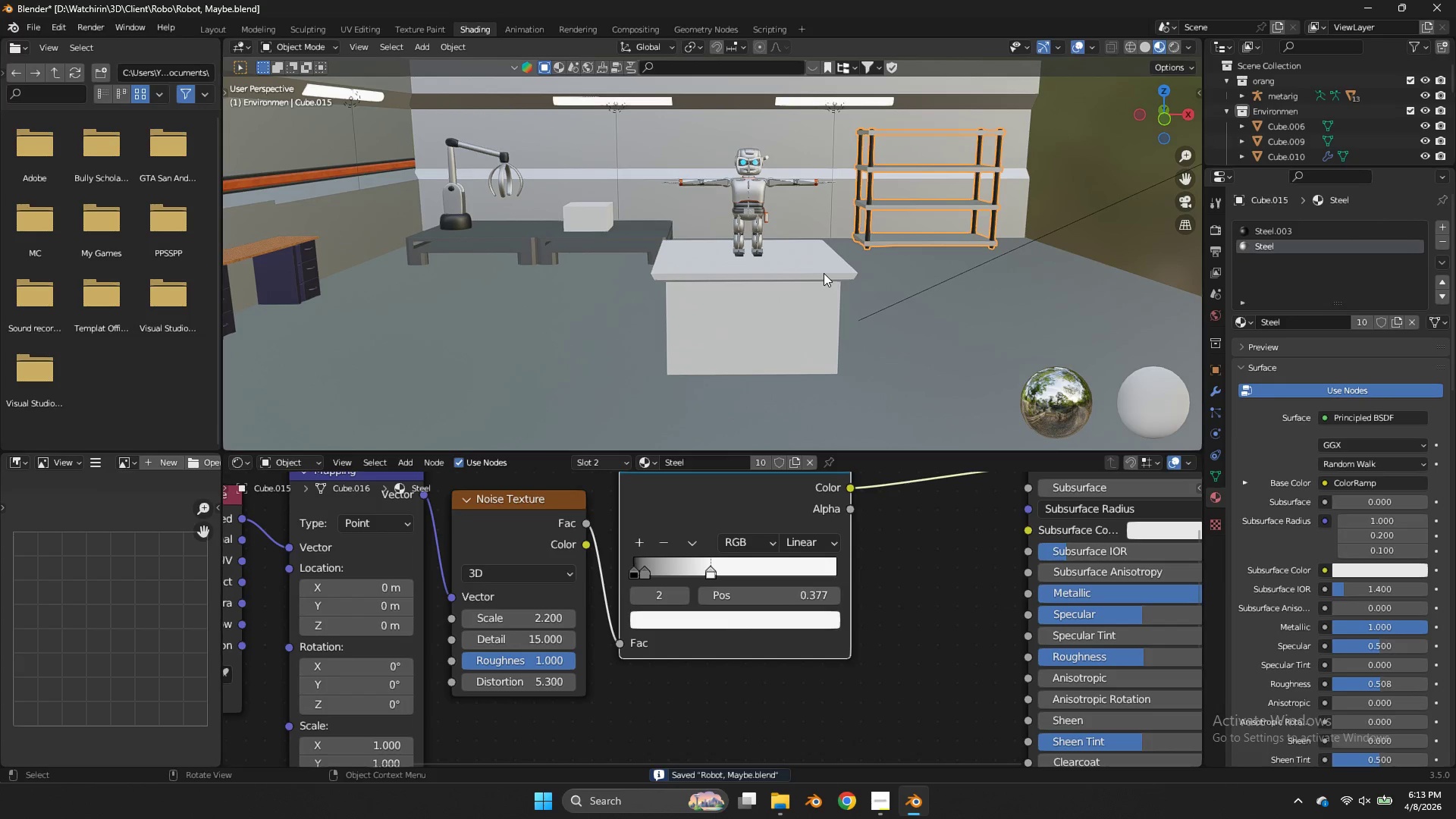 
left_click([819, 268])
 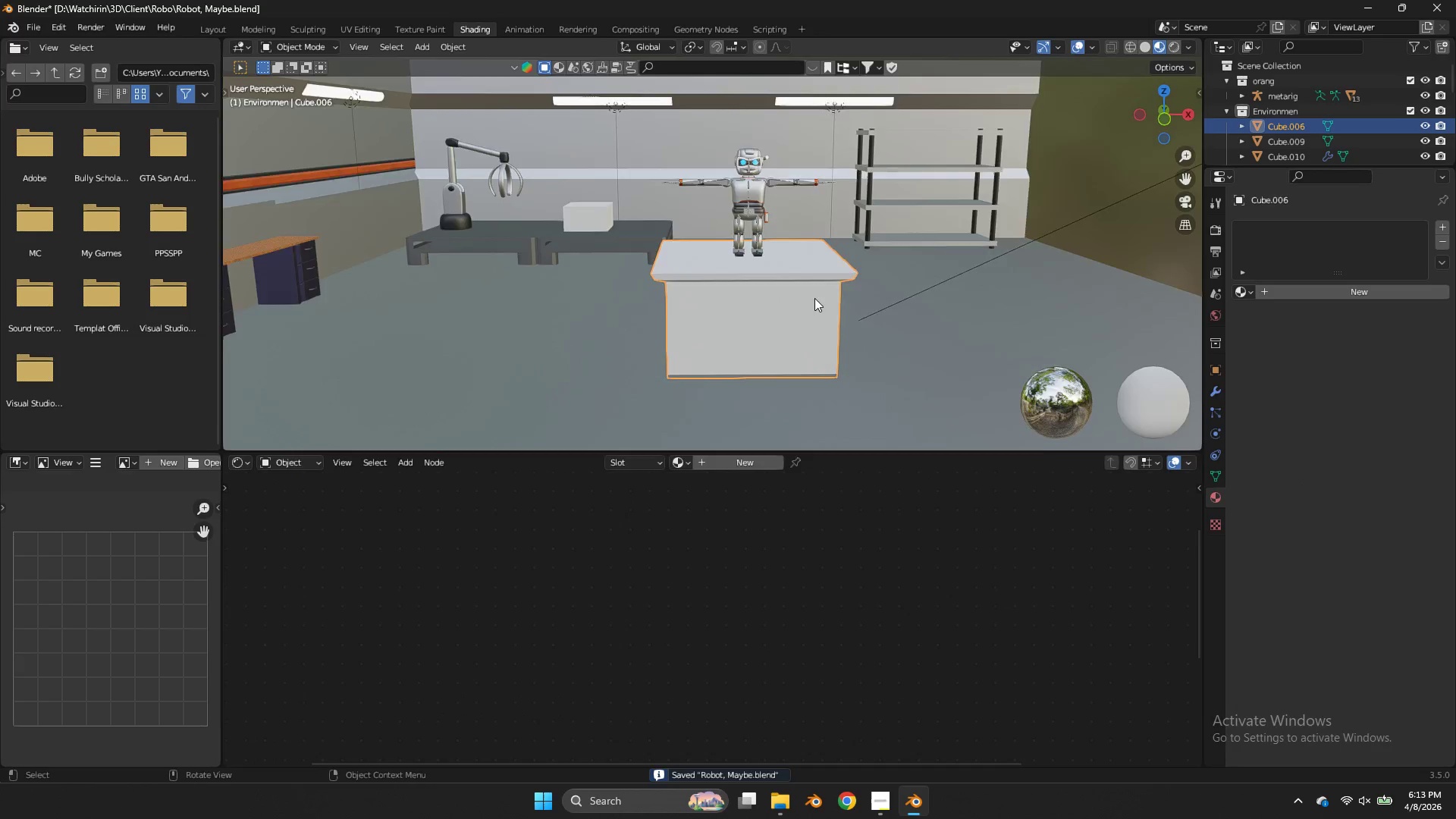 
key(Tab)
 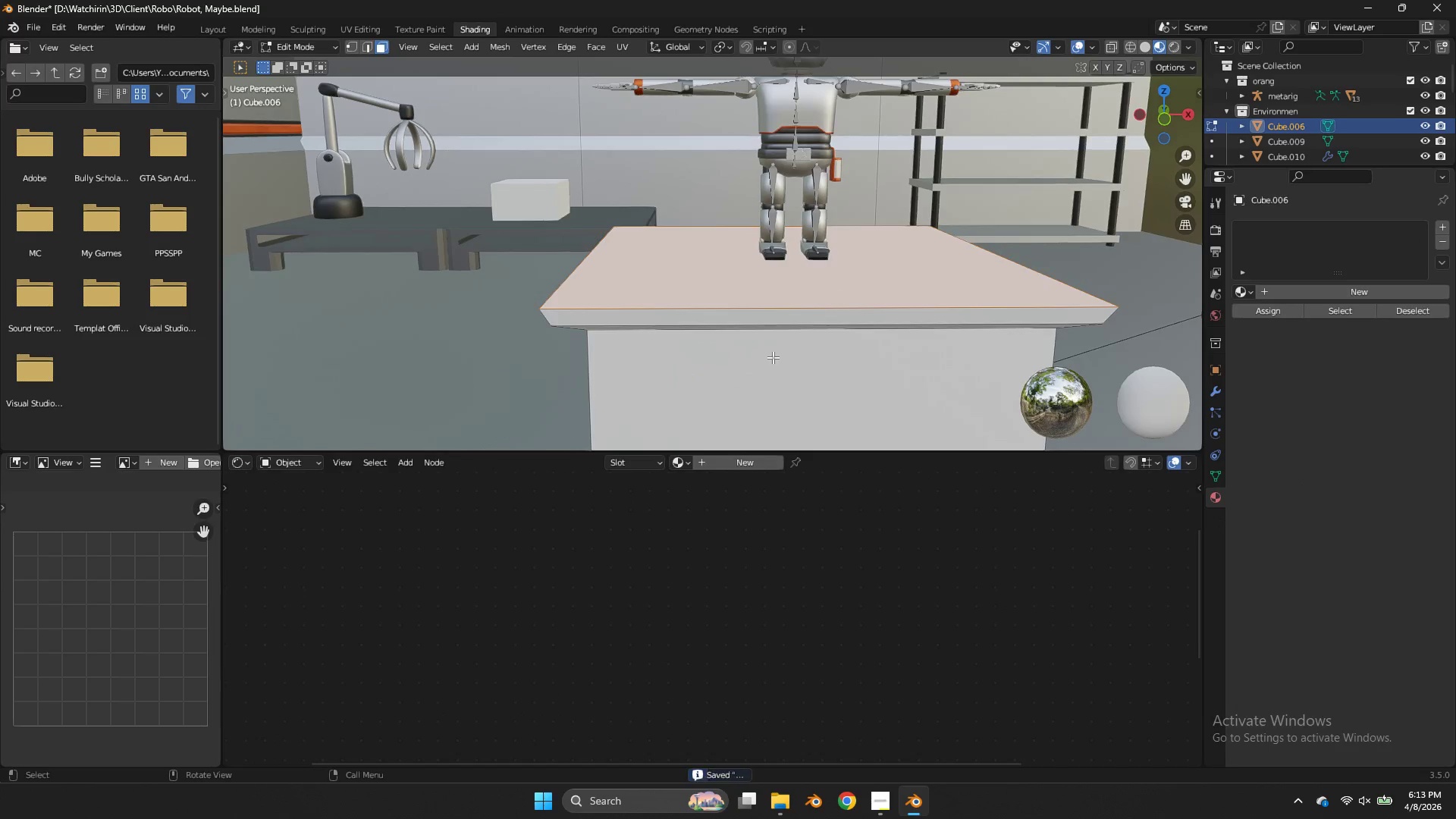 
left_click([765, 371])
 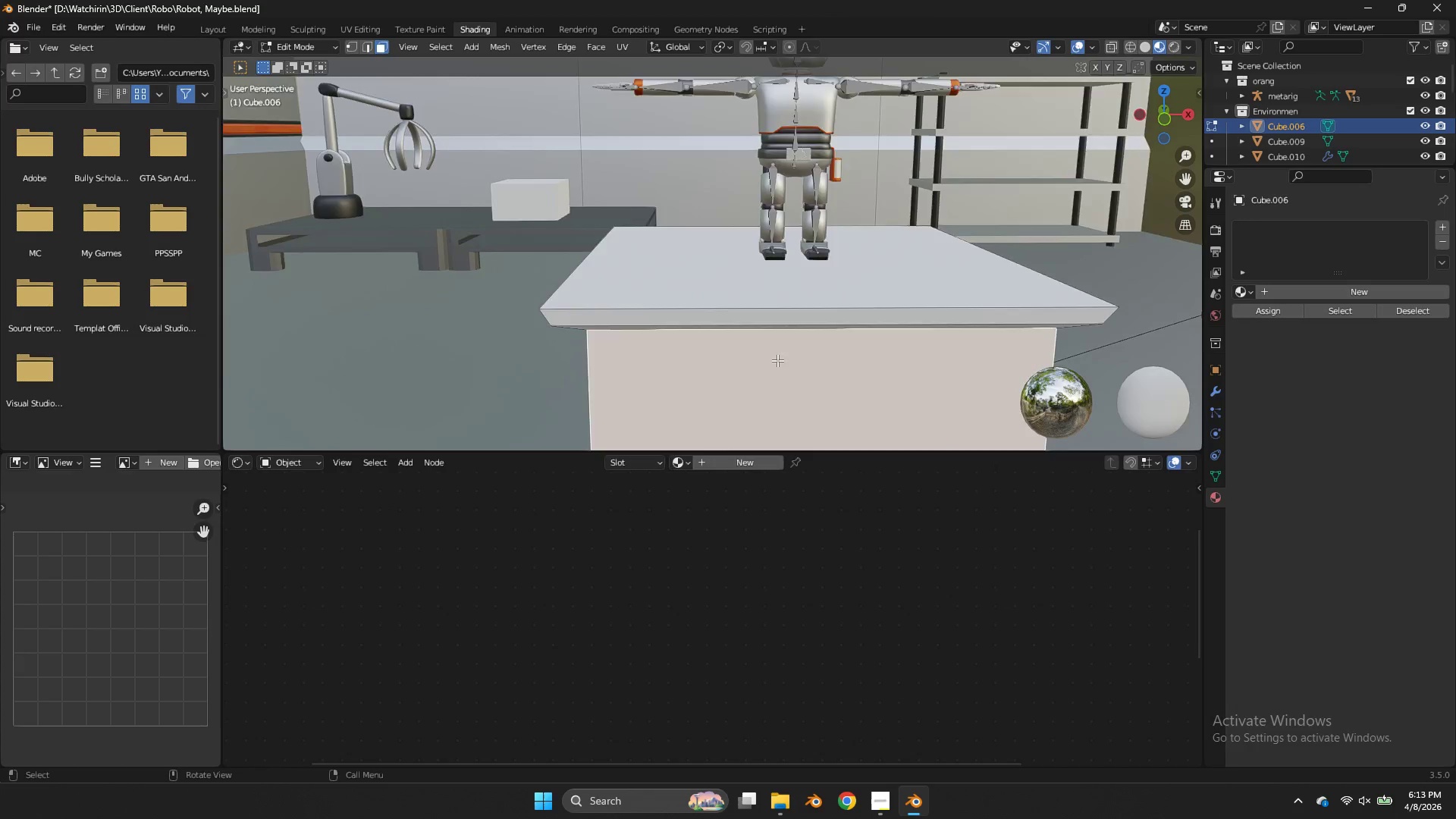 
scroll: coordinate [921, 243], scroll_direction: up, amount: 1.0
 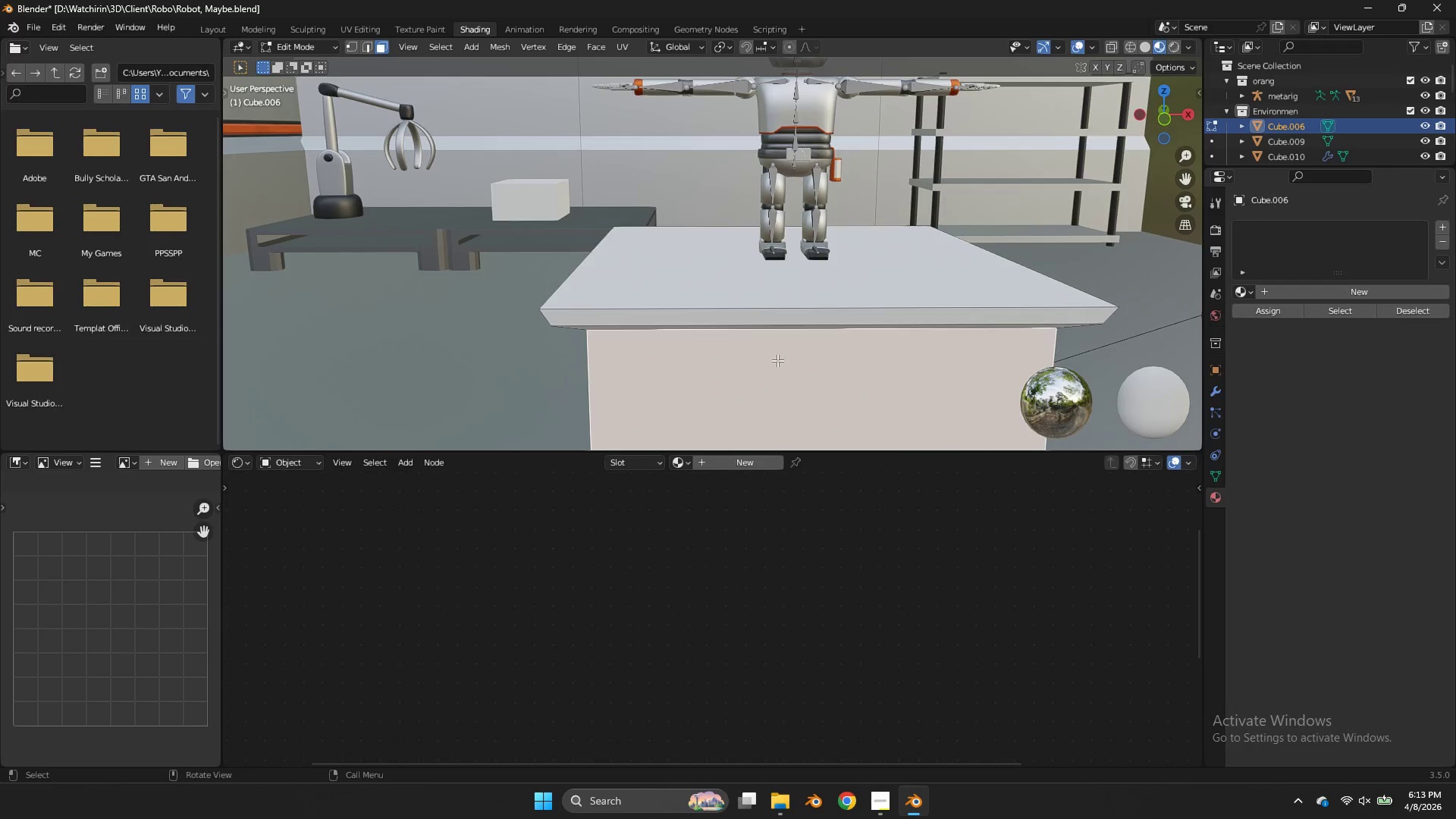 
scroll: coordinate [777, 360], scroll_direction: down, amount: 2.0
 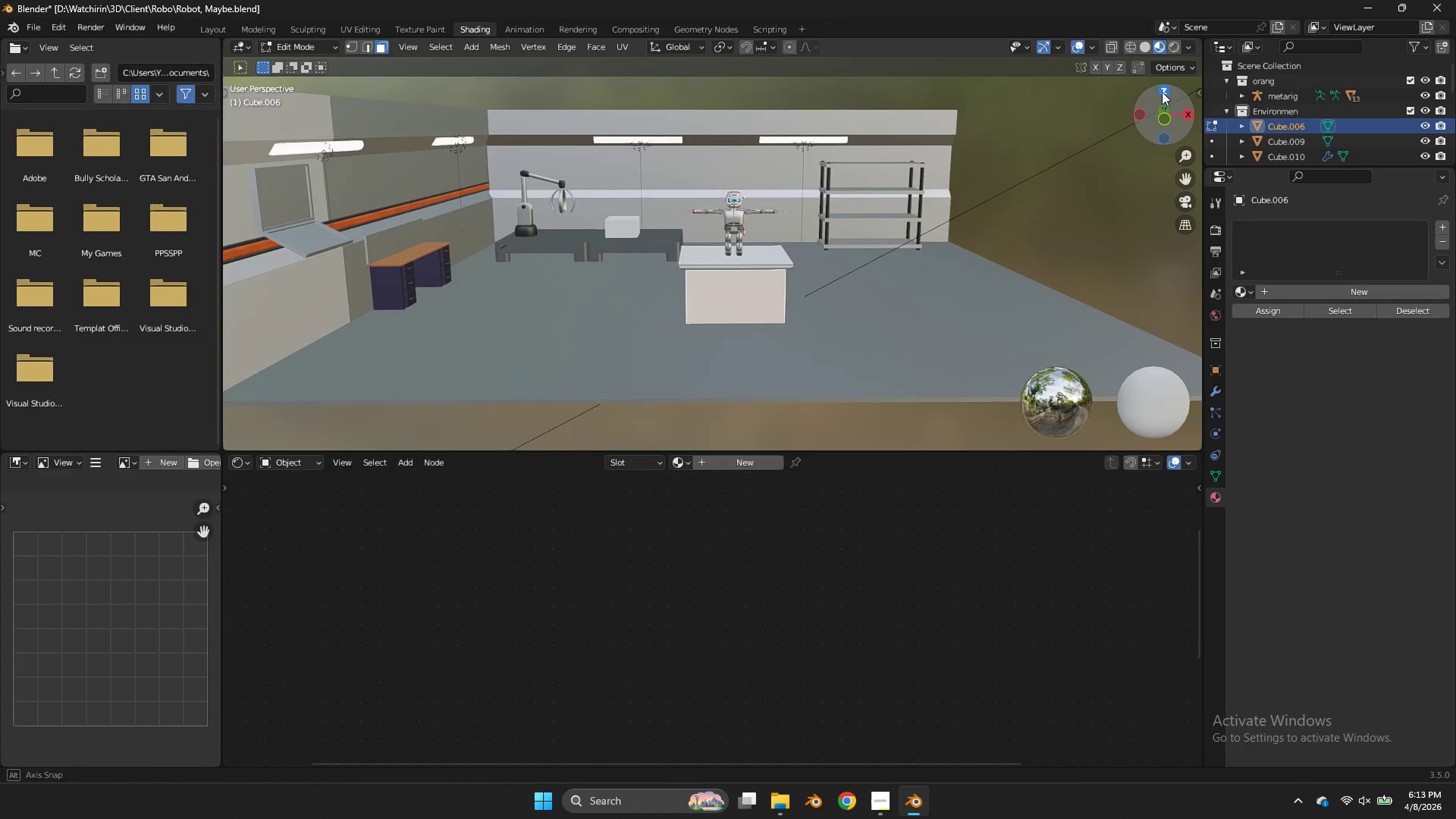 
left_click_drag(start_coordinate=[1168, 90], to_coordinate=[1139, 82])
 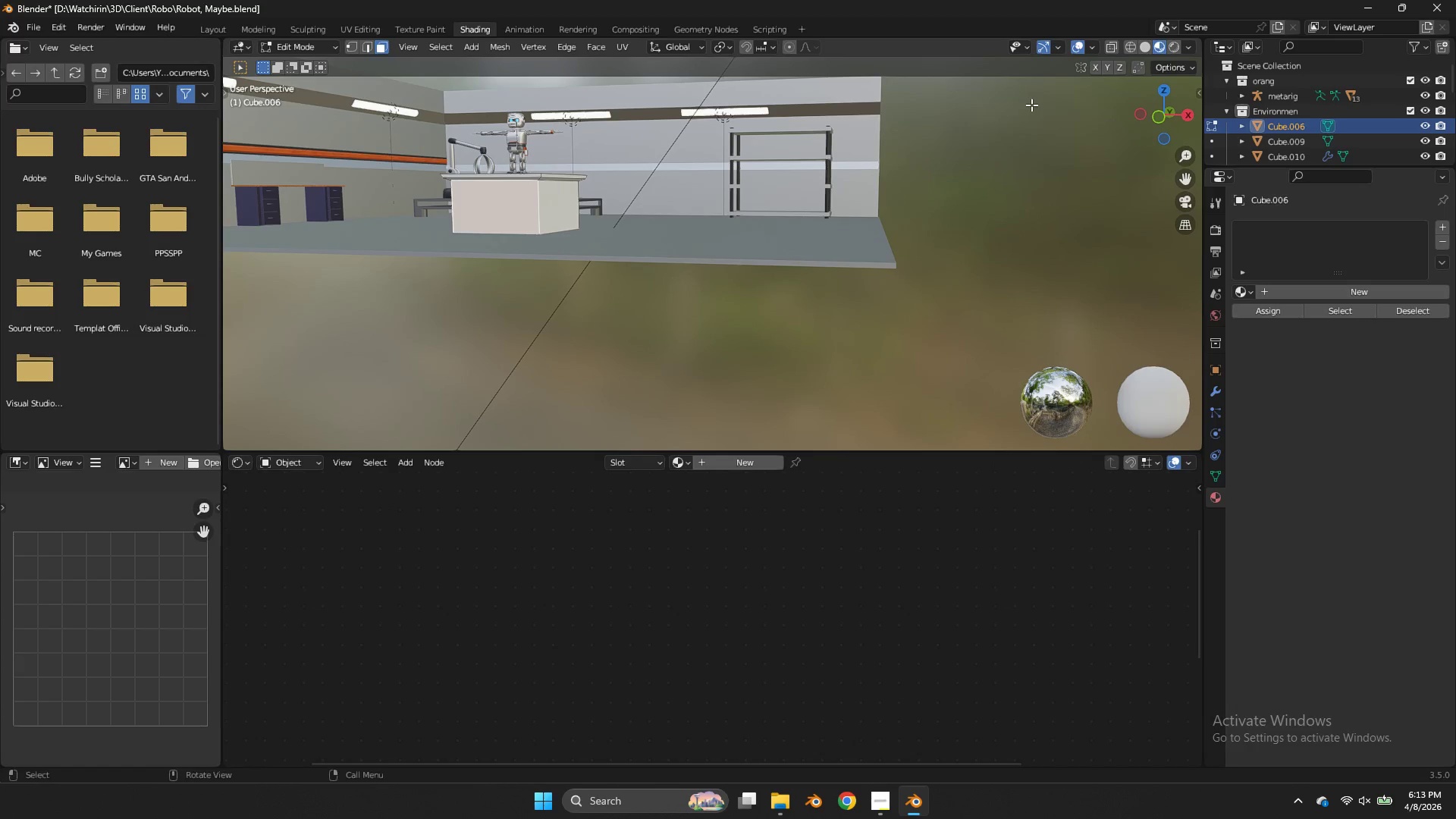 
key(NumpadDivide)
 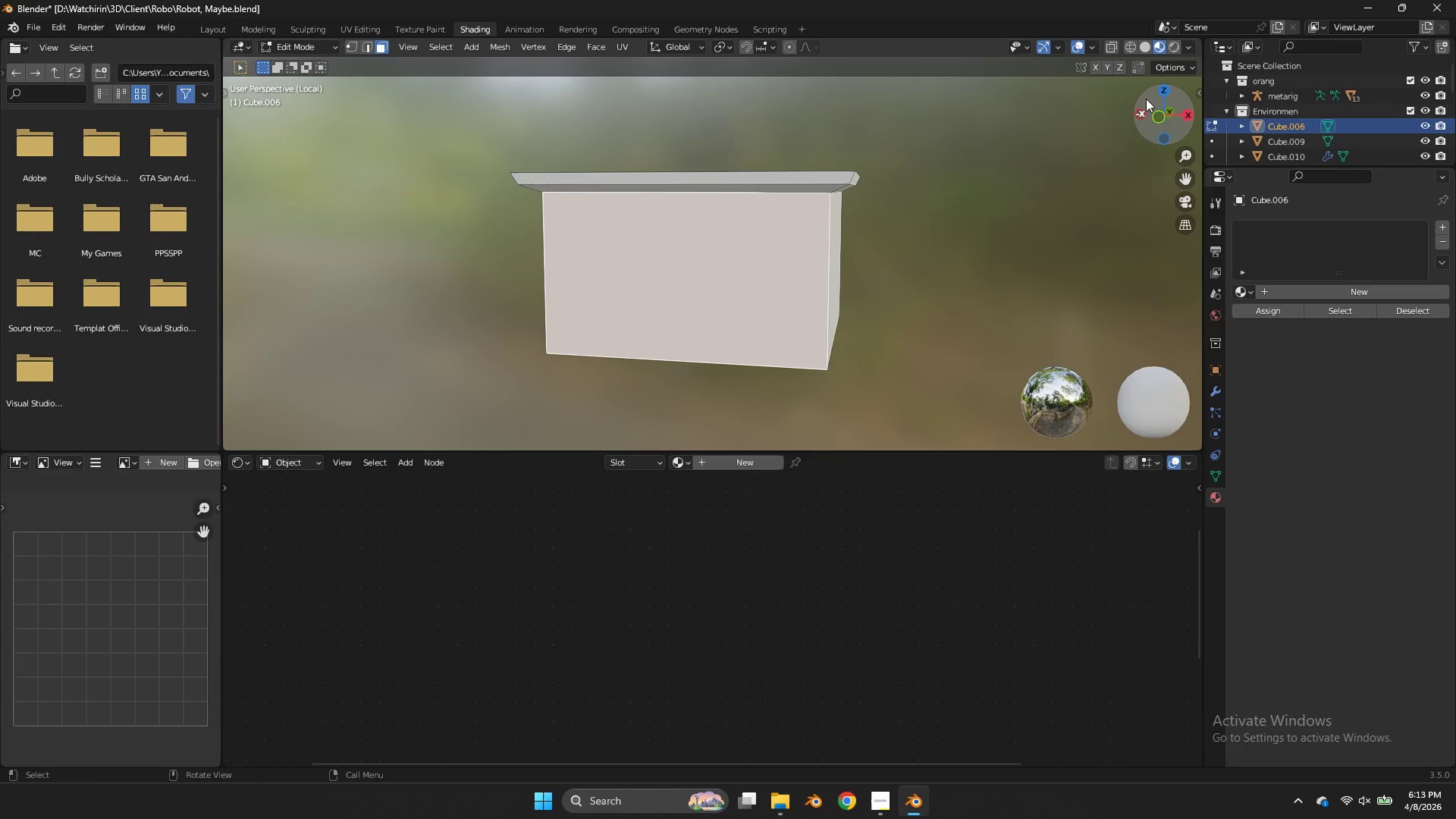 
left_click_drag(start_coordinate=[1154, 111], to_coordinate=[1009, 118])
 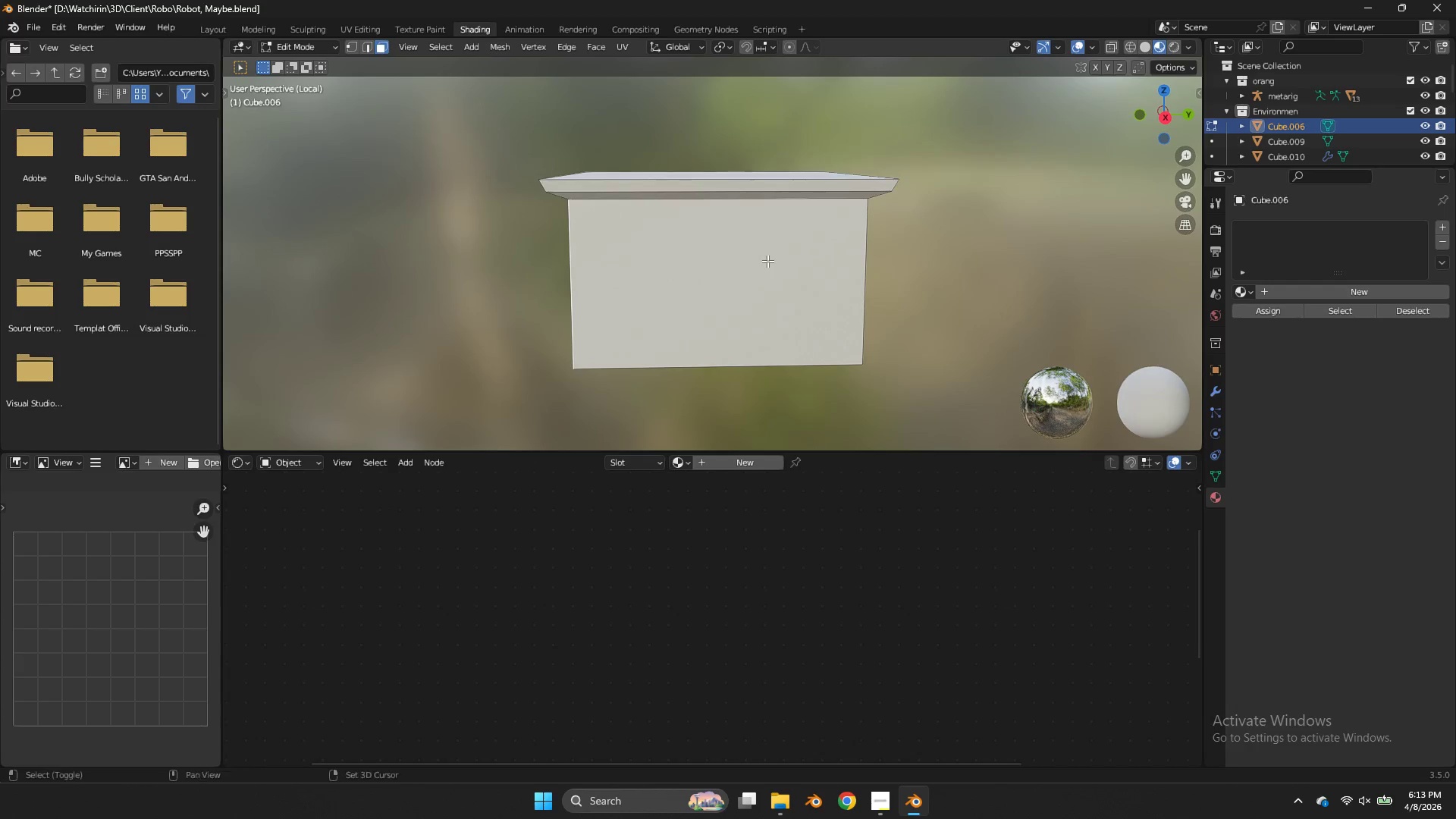 
hold_key(key=ShiftLeft, duration=0.38)
left_click([767, 261])
 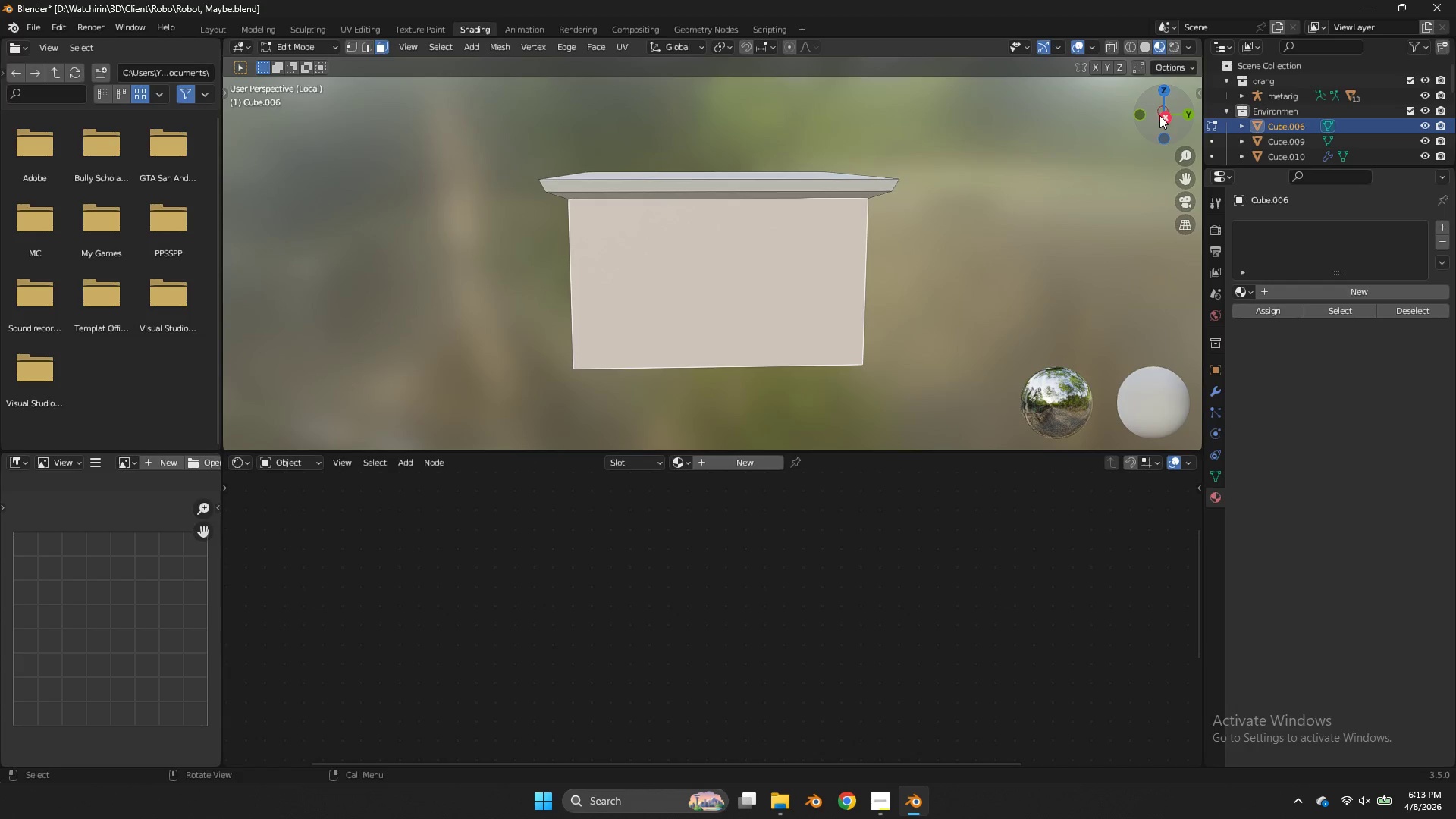 
left_click_drag(start_coordinate=[1159, 114], to_coordinate=[940, 116])
 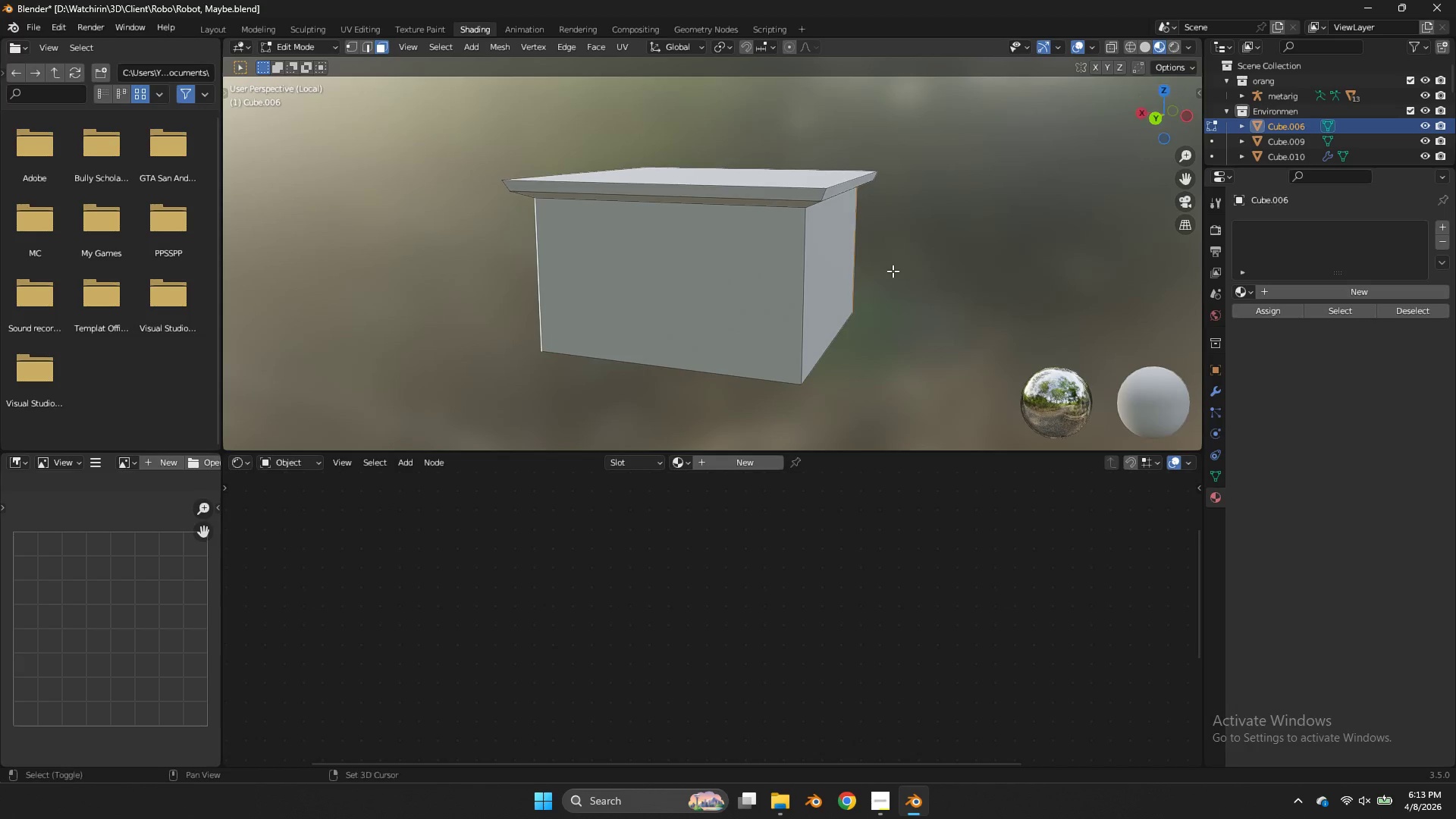 
hold_key(key=ShiftLeft, duration=0.86)
double_click([831, 271])
 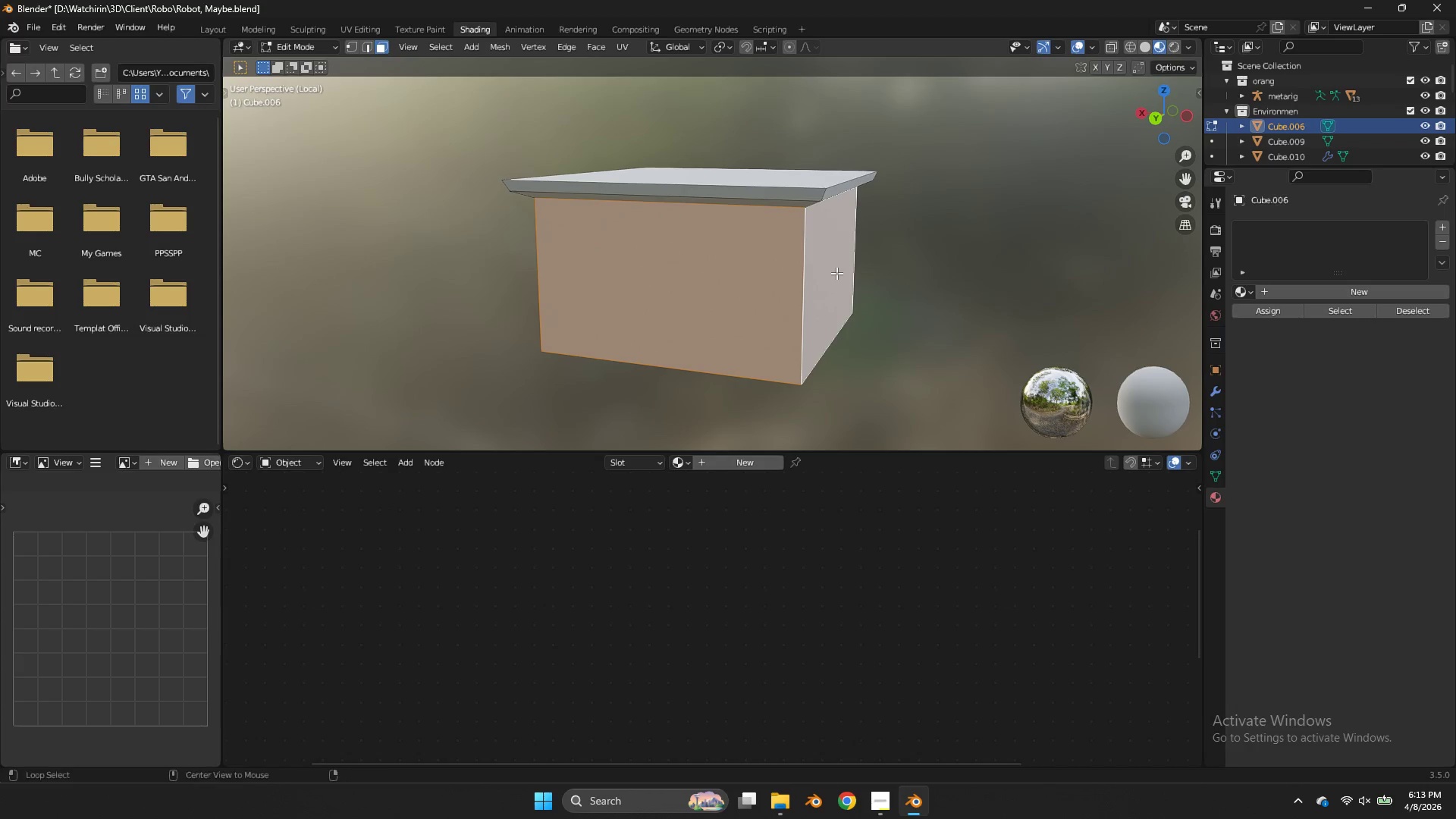 
key(Alt+E)
 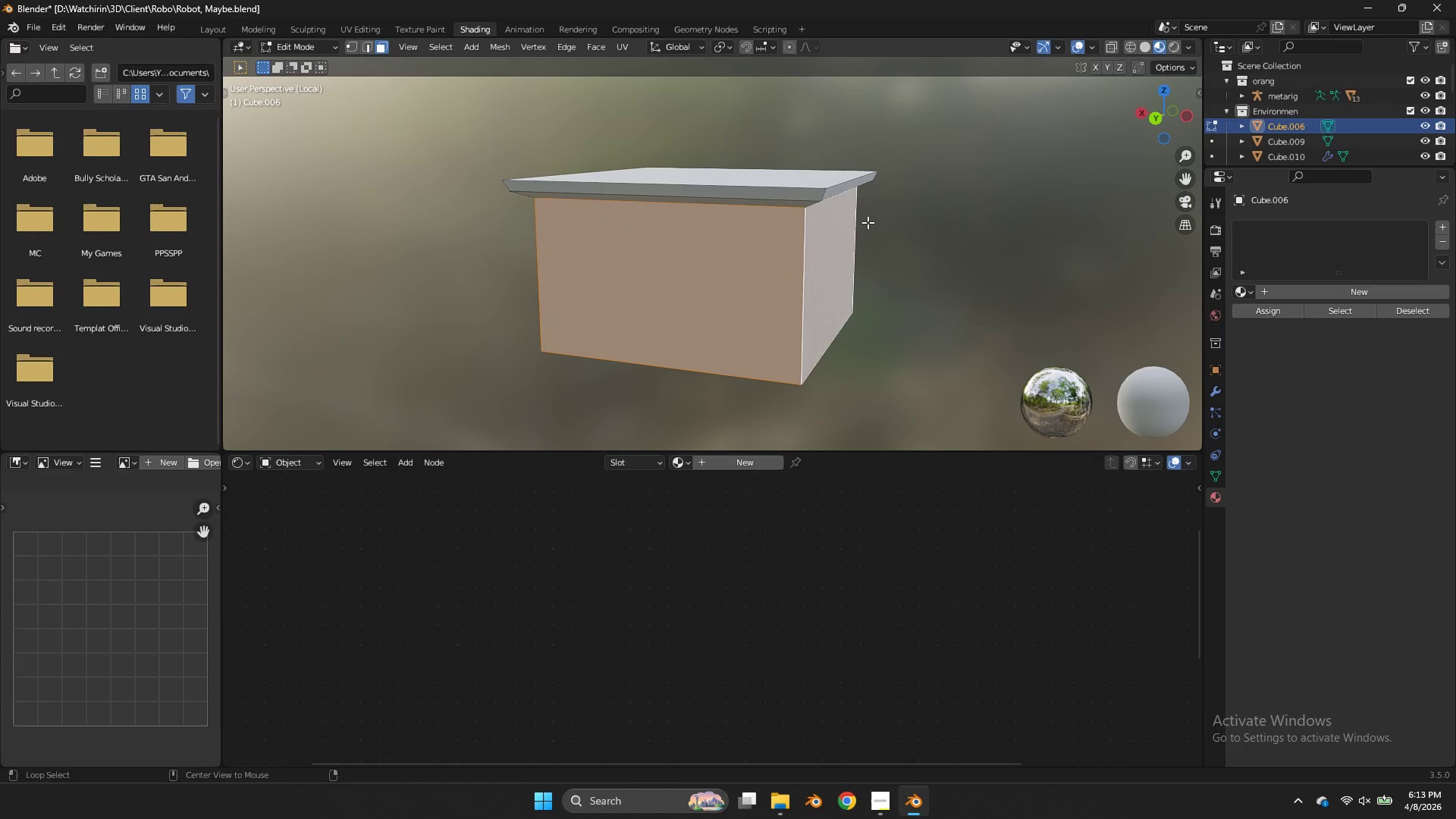 
key(Alt+E)
 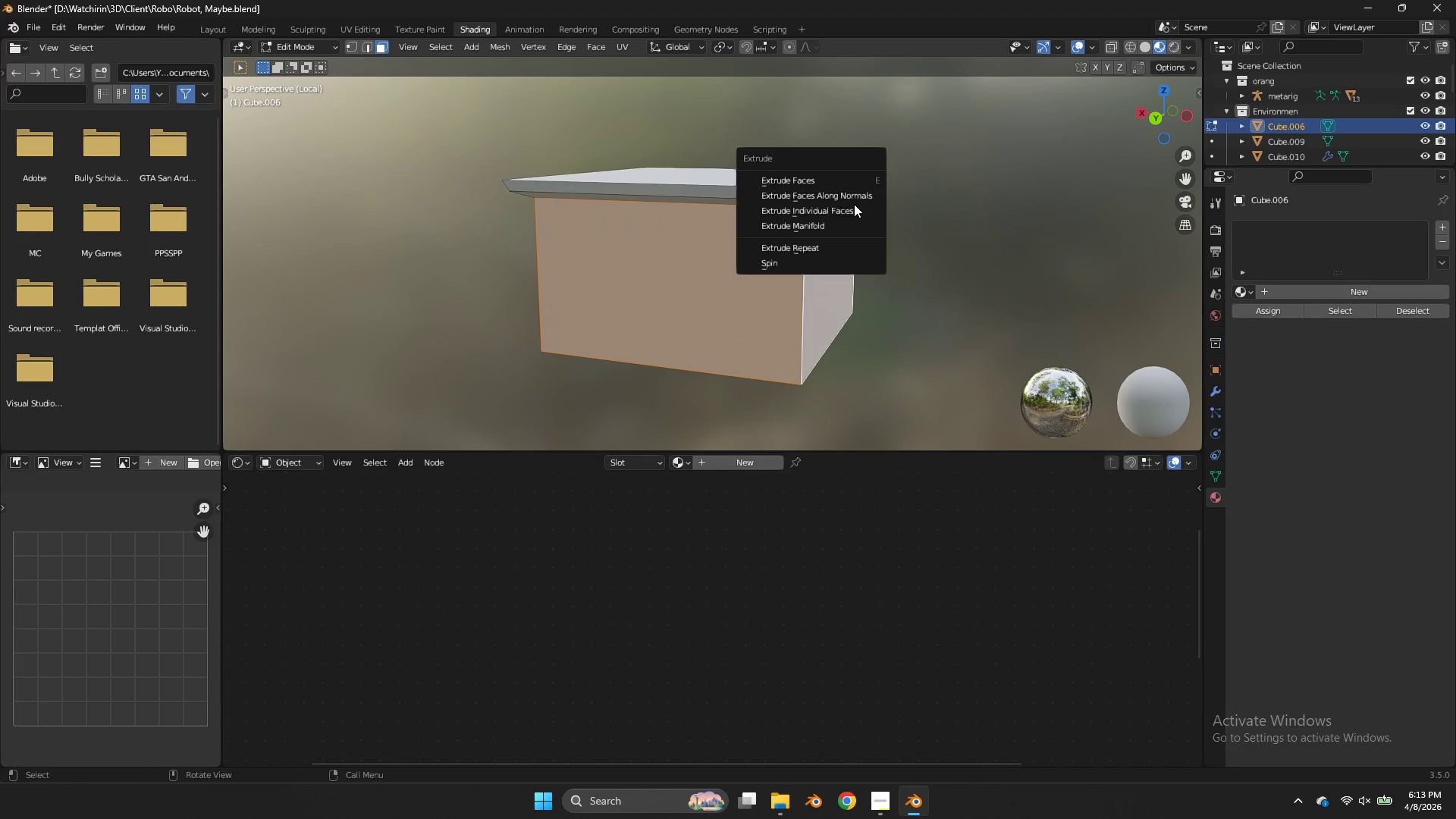 
left_click([857, 209])
 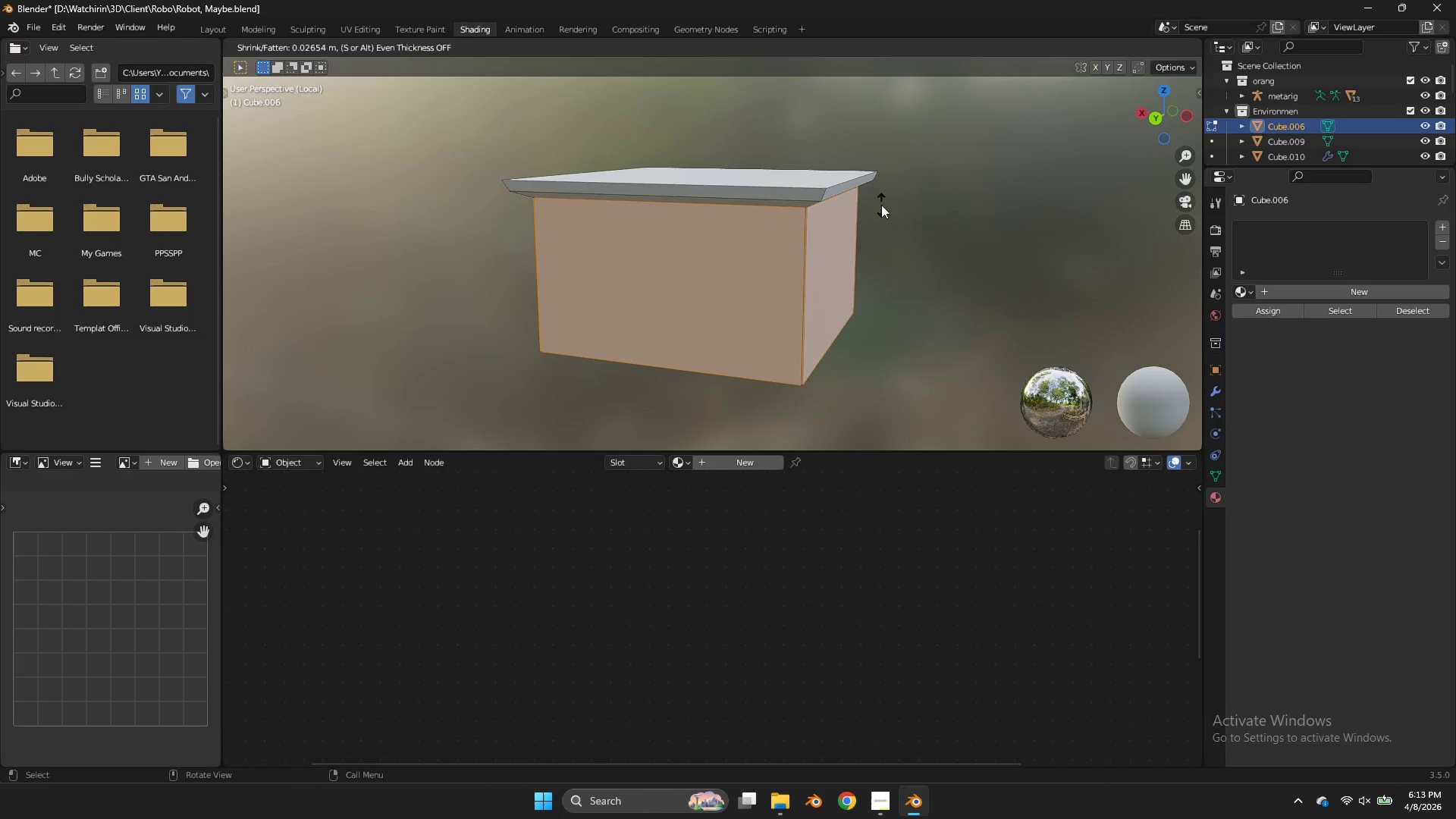 
right_click([881, 205])
 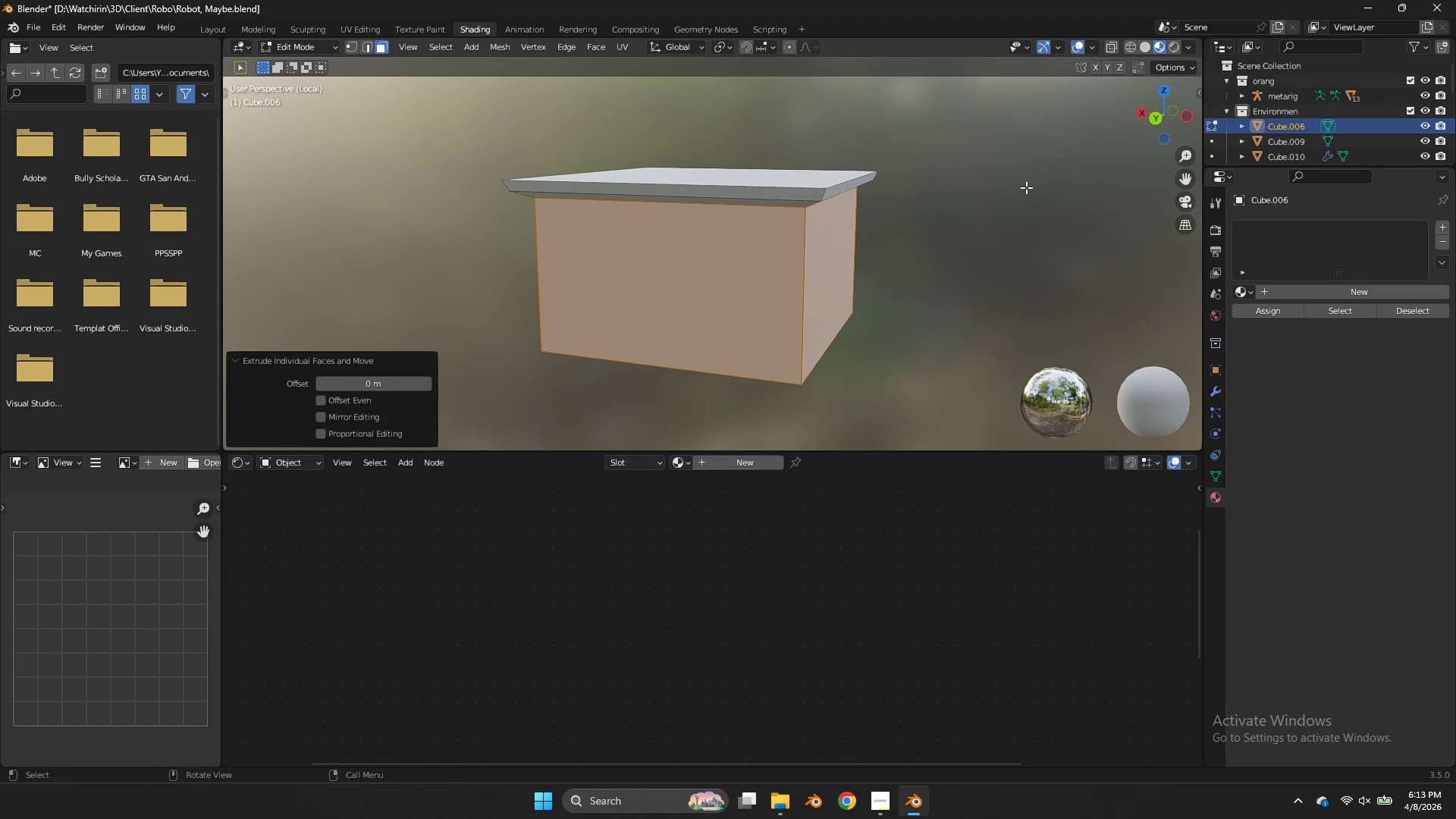 
key(S)
 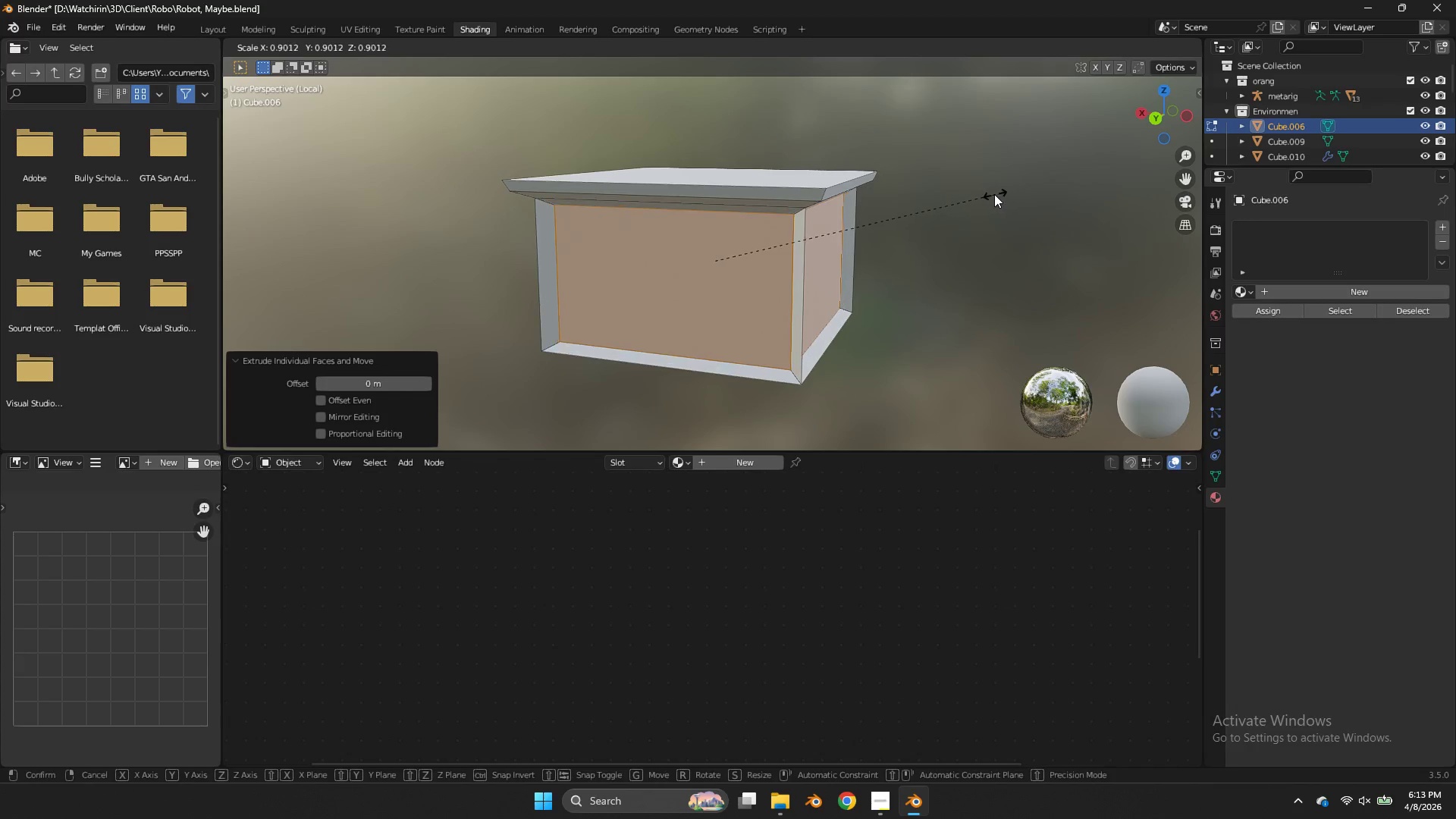 
right_click([993, 195])
 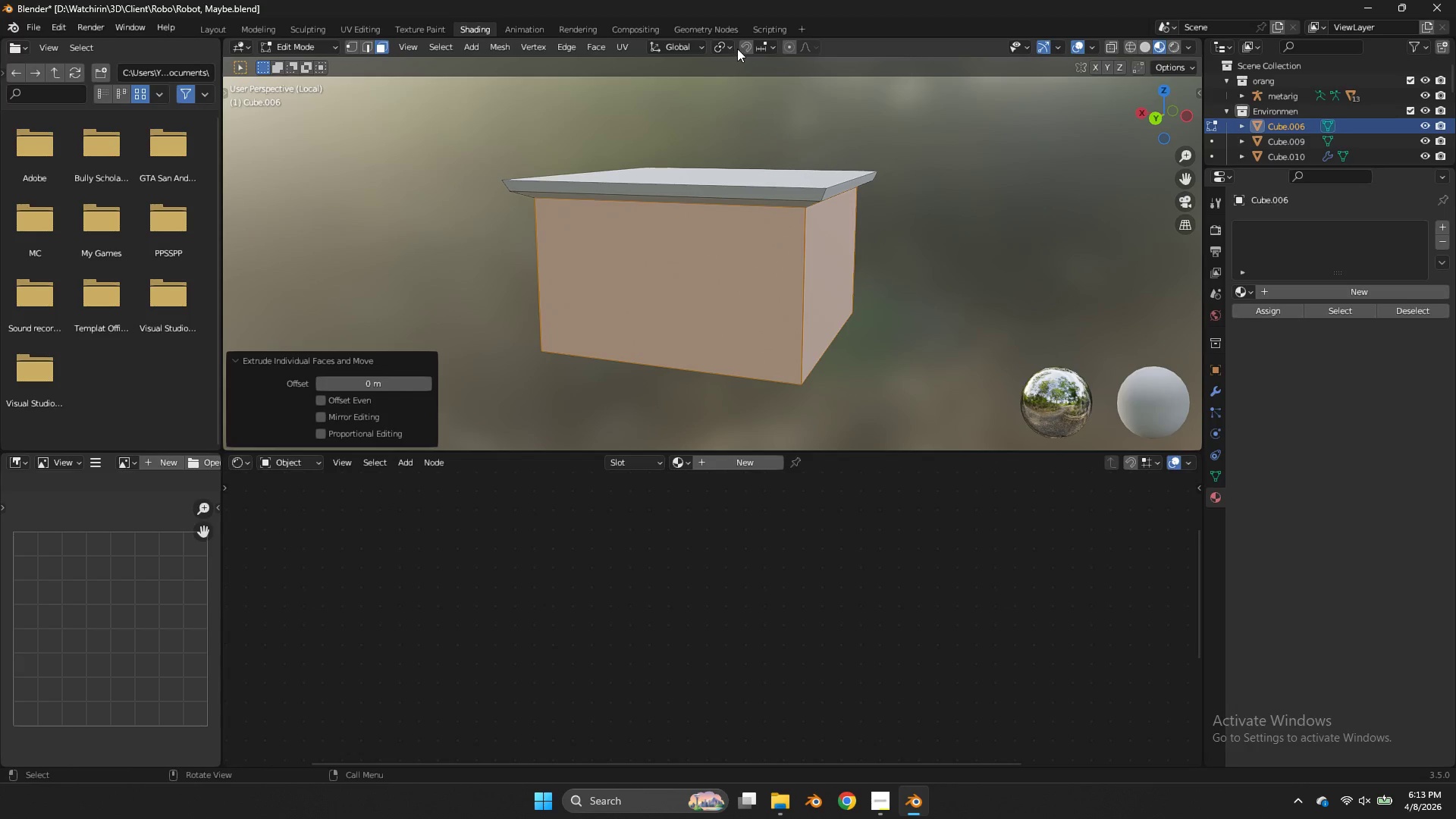 
left_click([725, 47])
 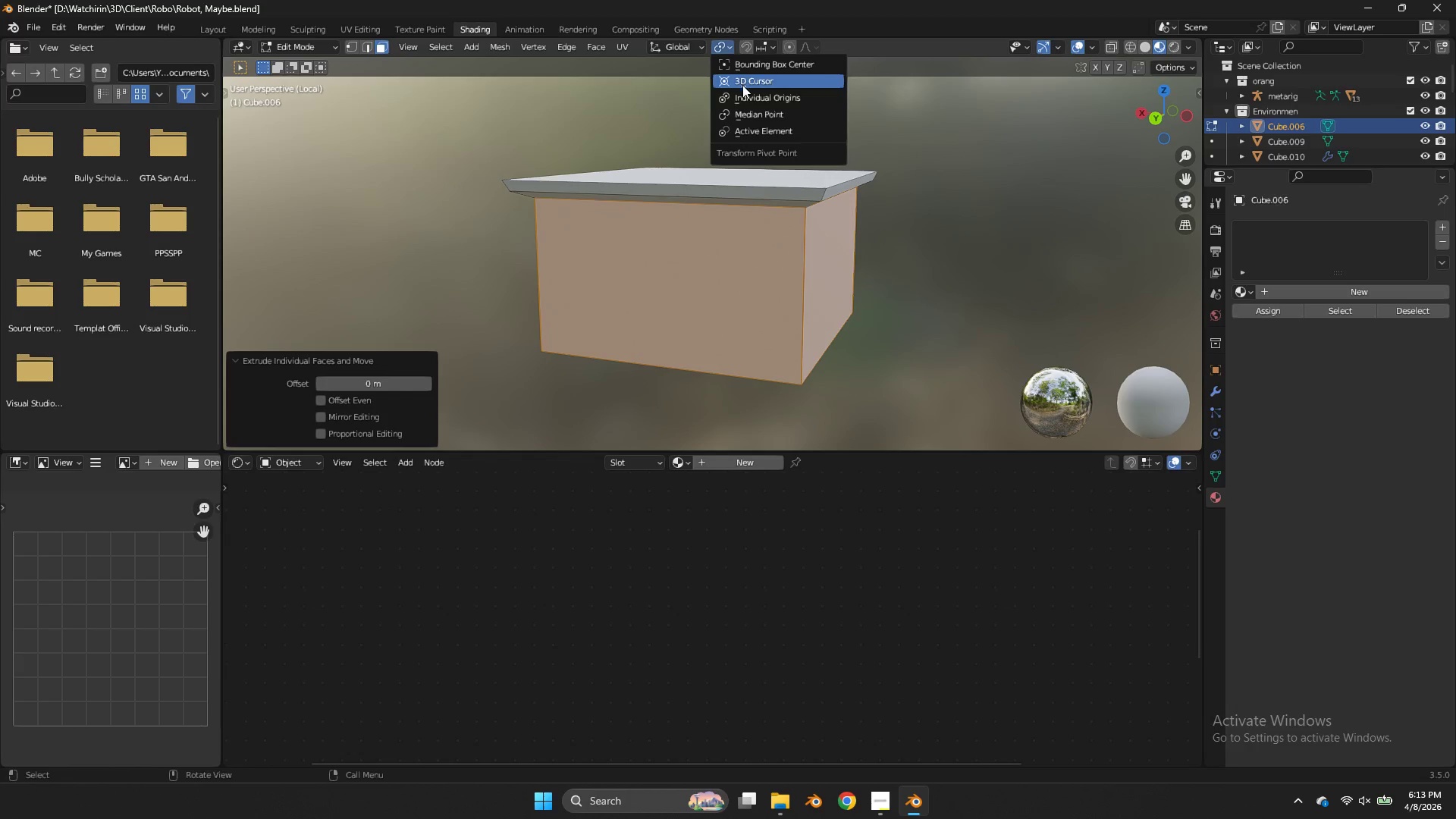 
left_click([745, 93])
 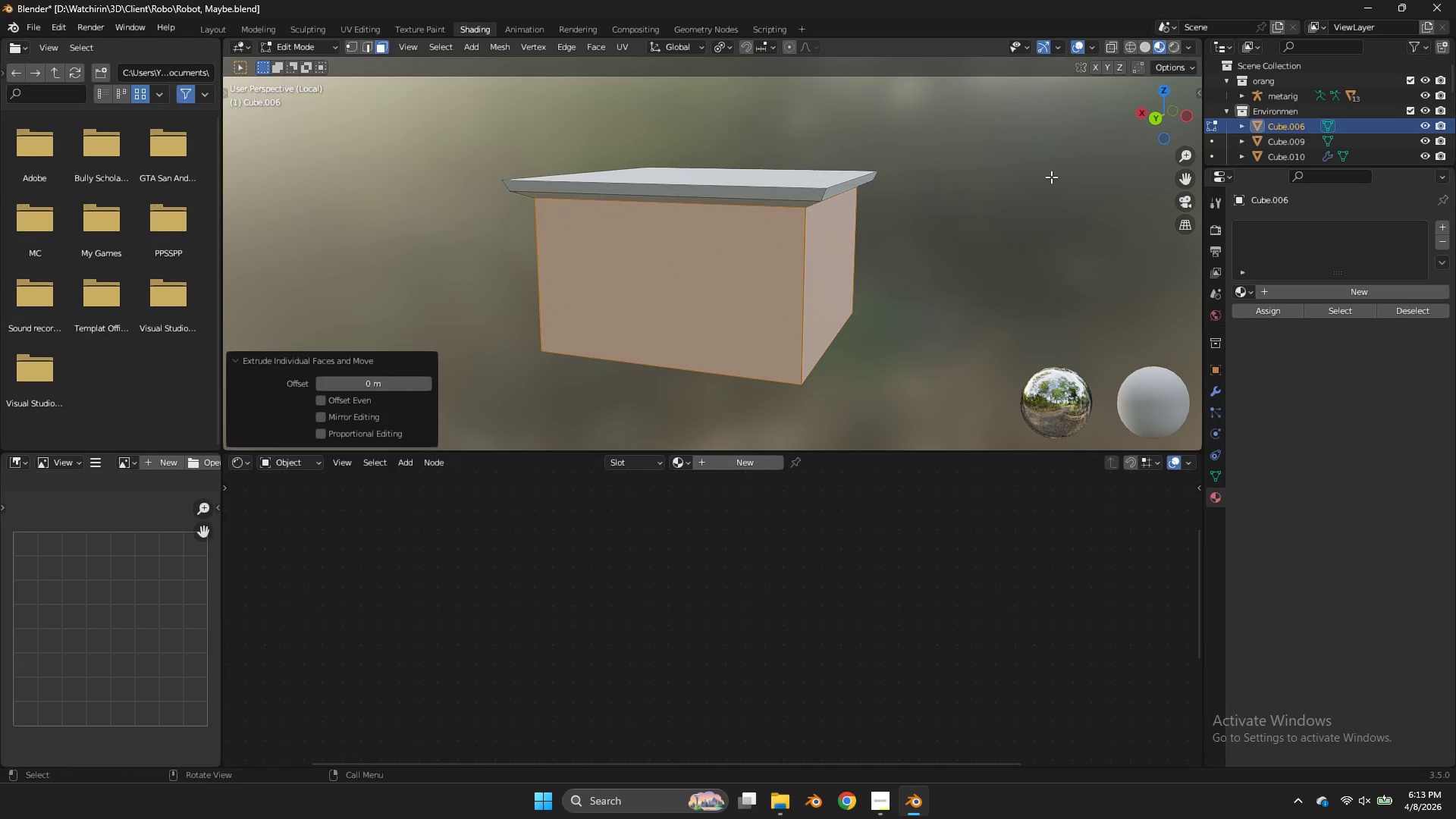 
key(S)
 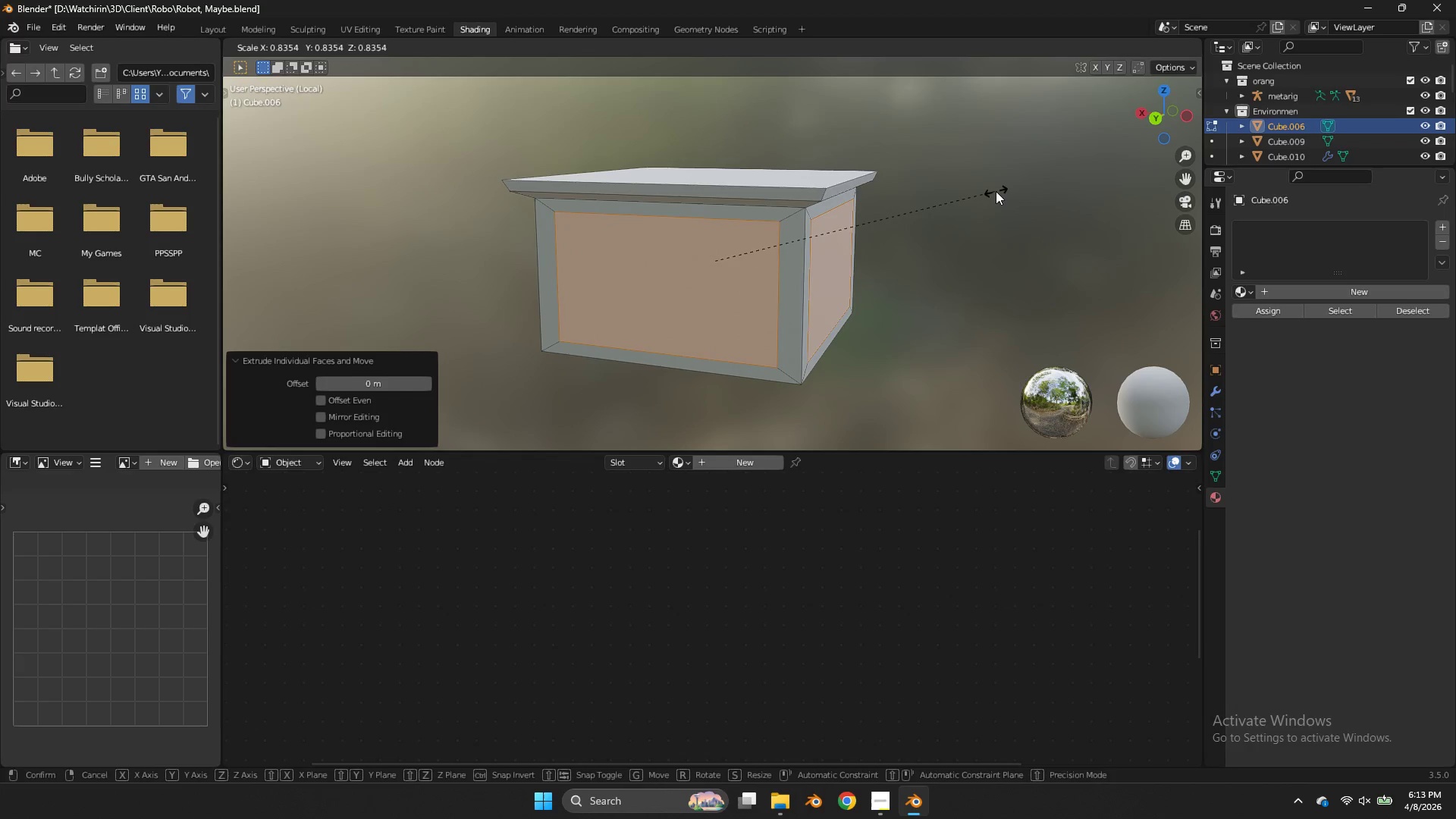 
left_click([996, 191])
 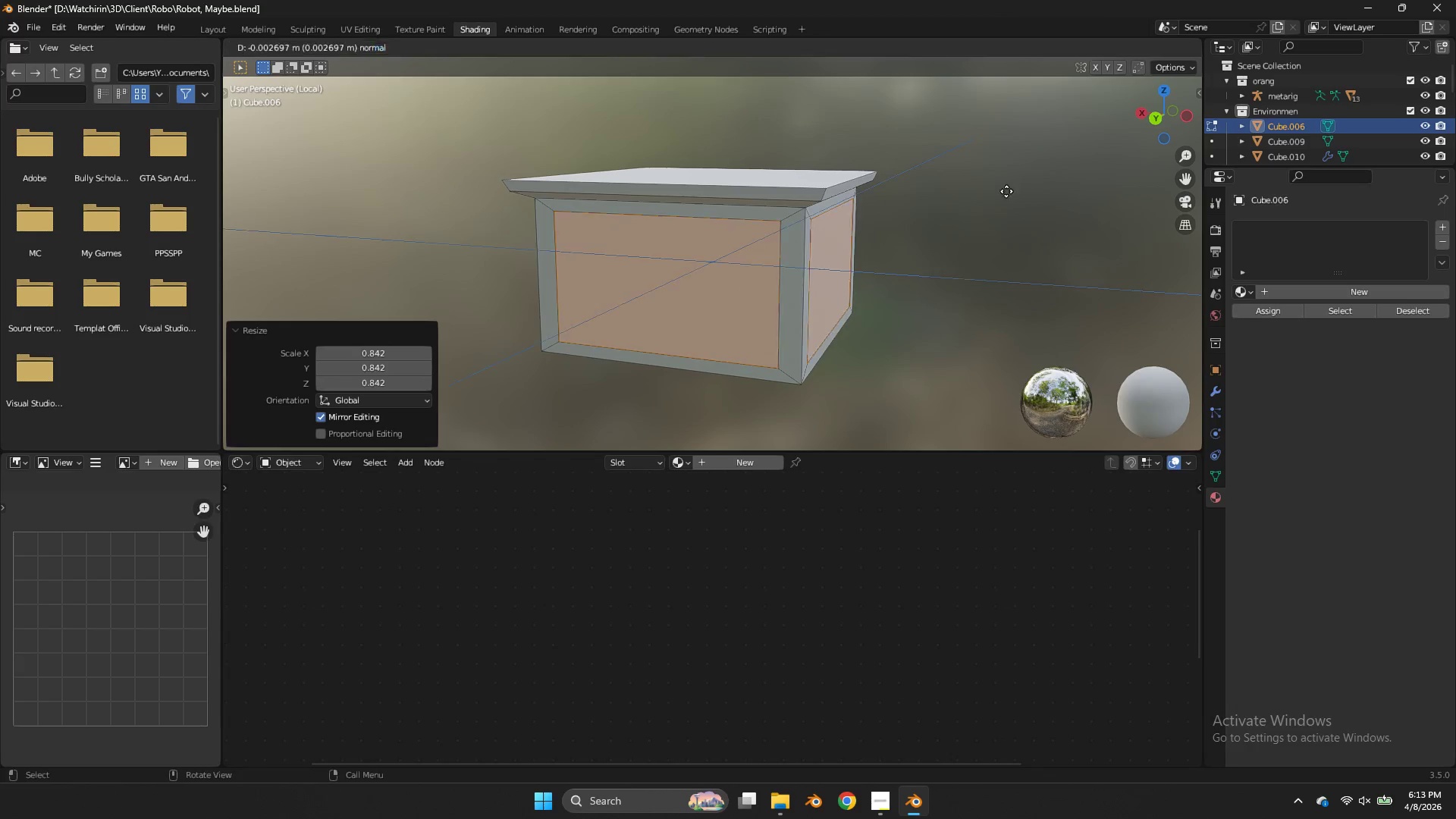 
key(E)
 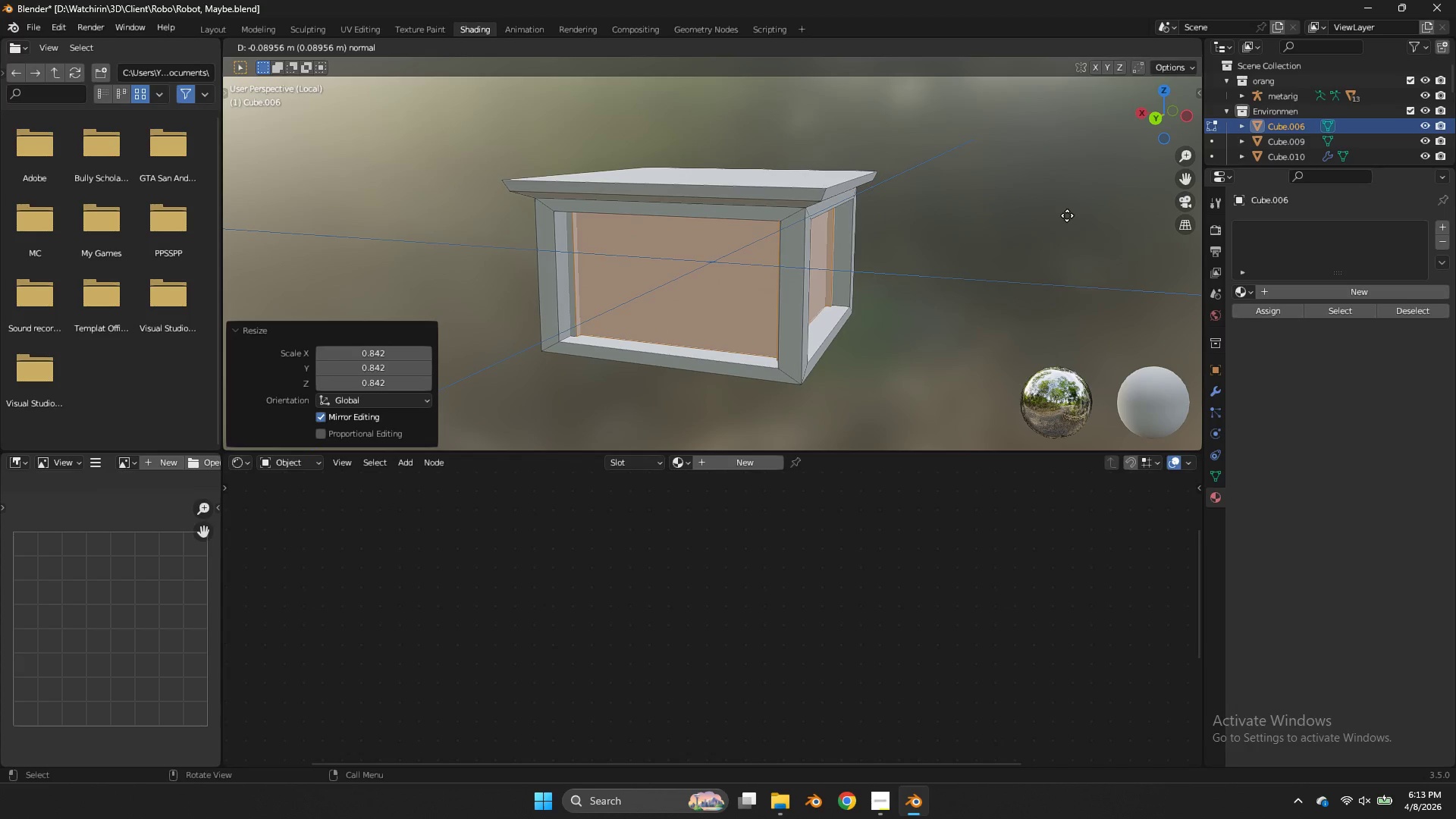 
hold_key(key=ShiftLeft, duration=1.77)
left_click([1152, 95])
 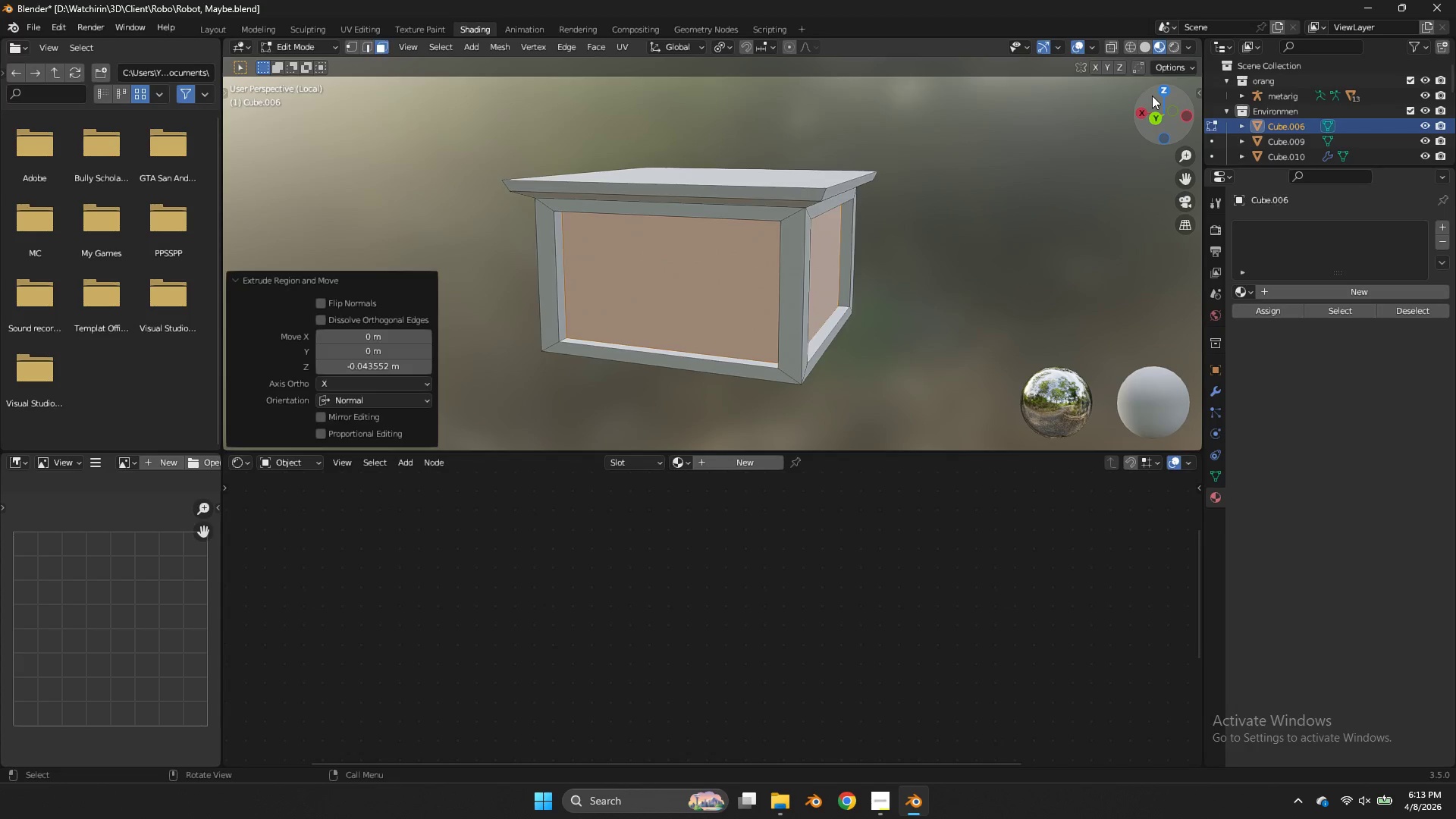 
key(Tab)
 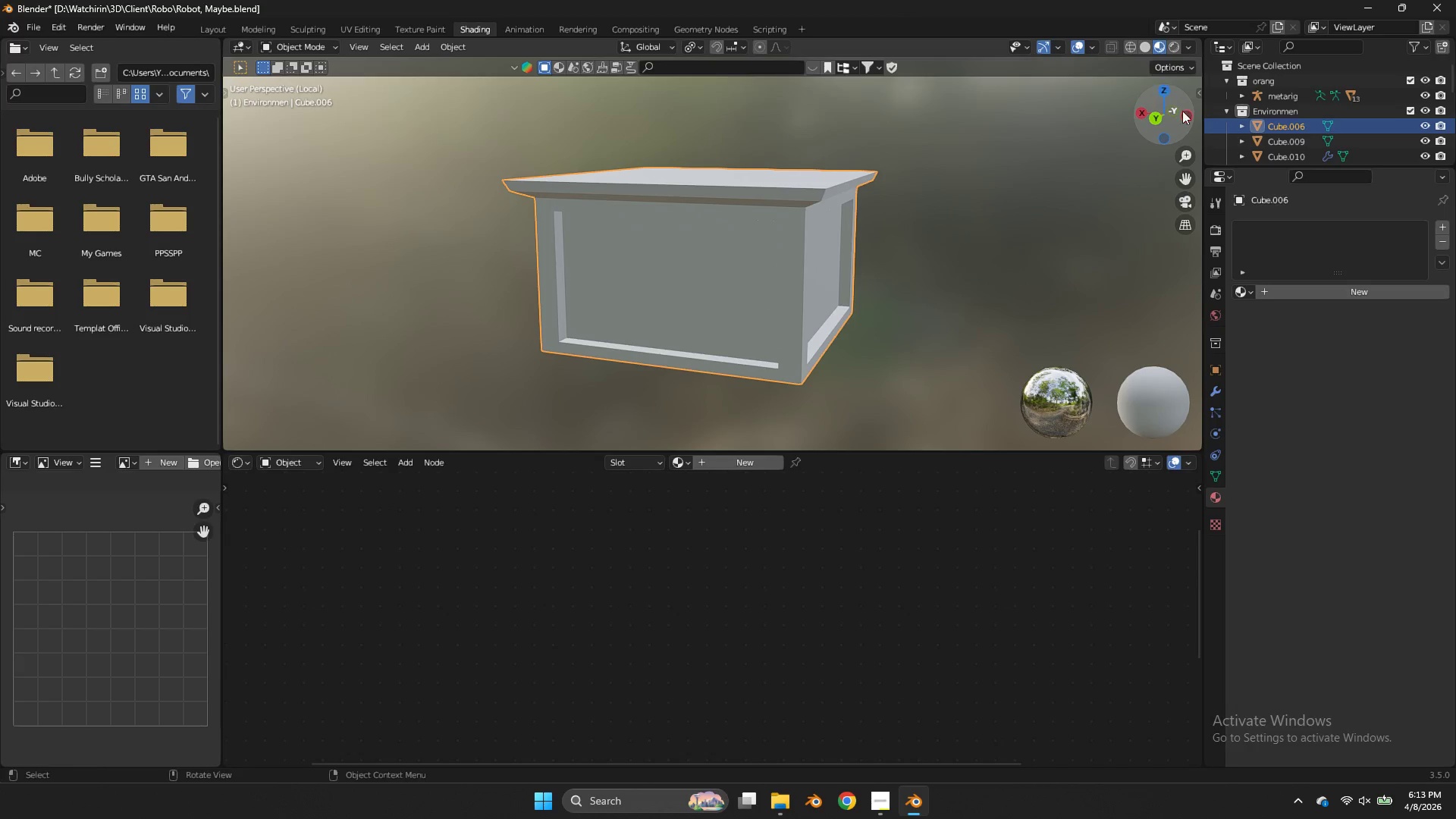 
key(Tab)
 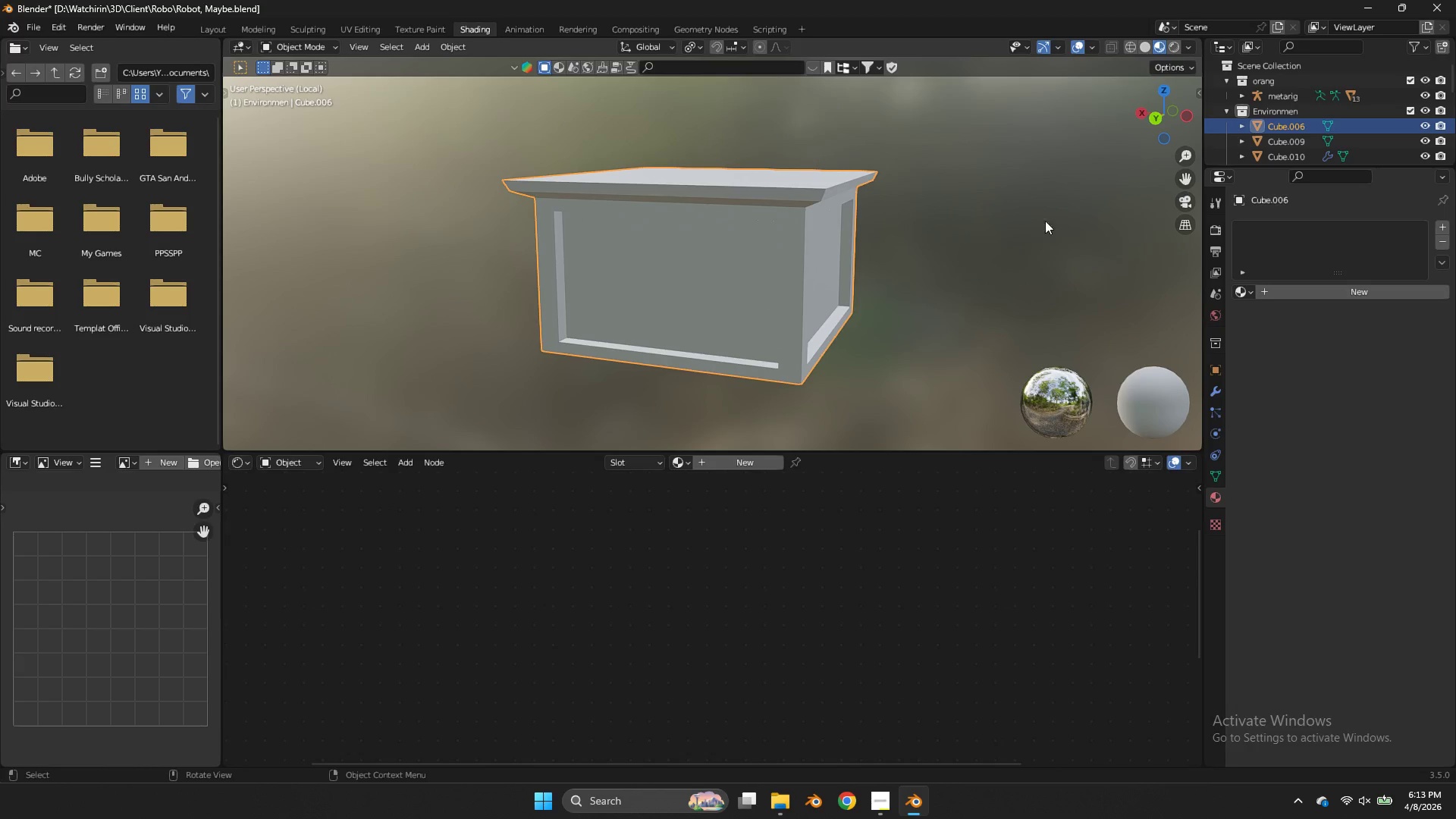 
key(Tab)
 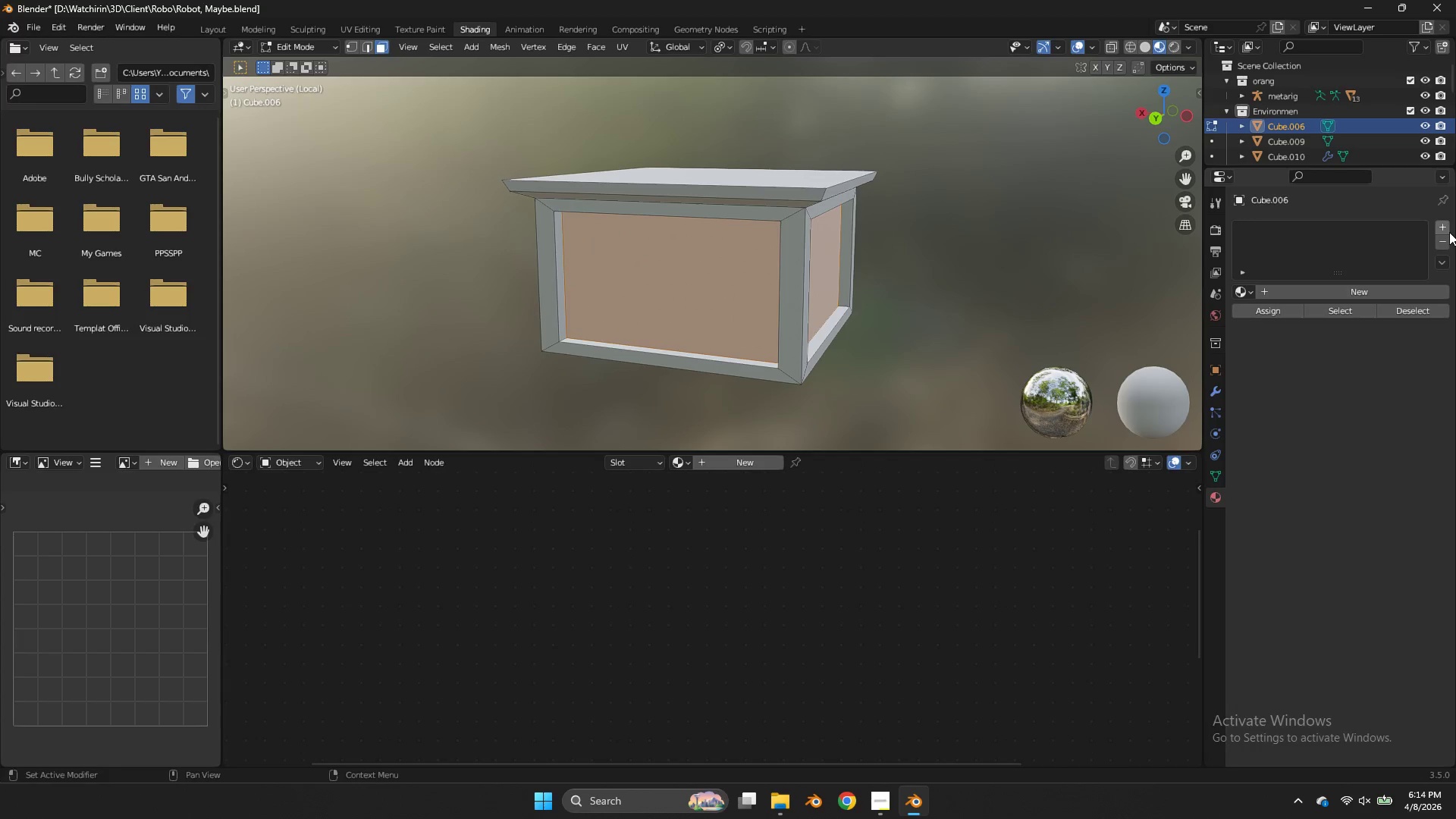 
left_click([1449, 232])
 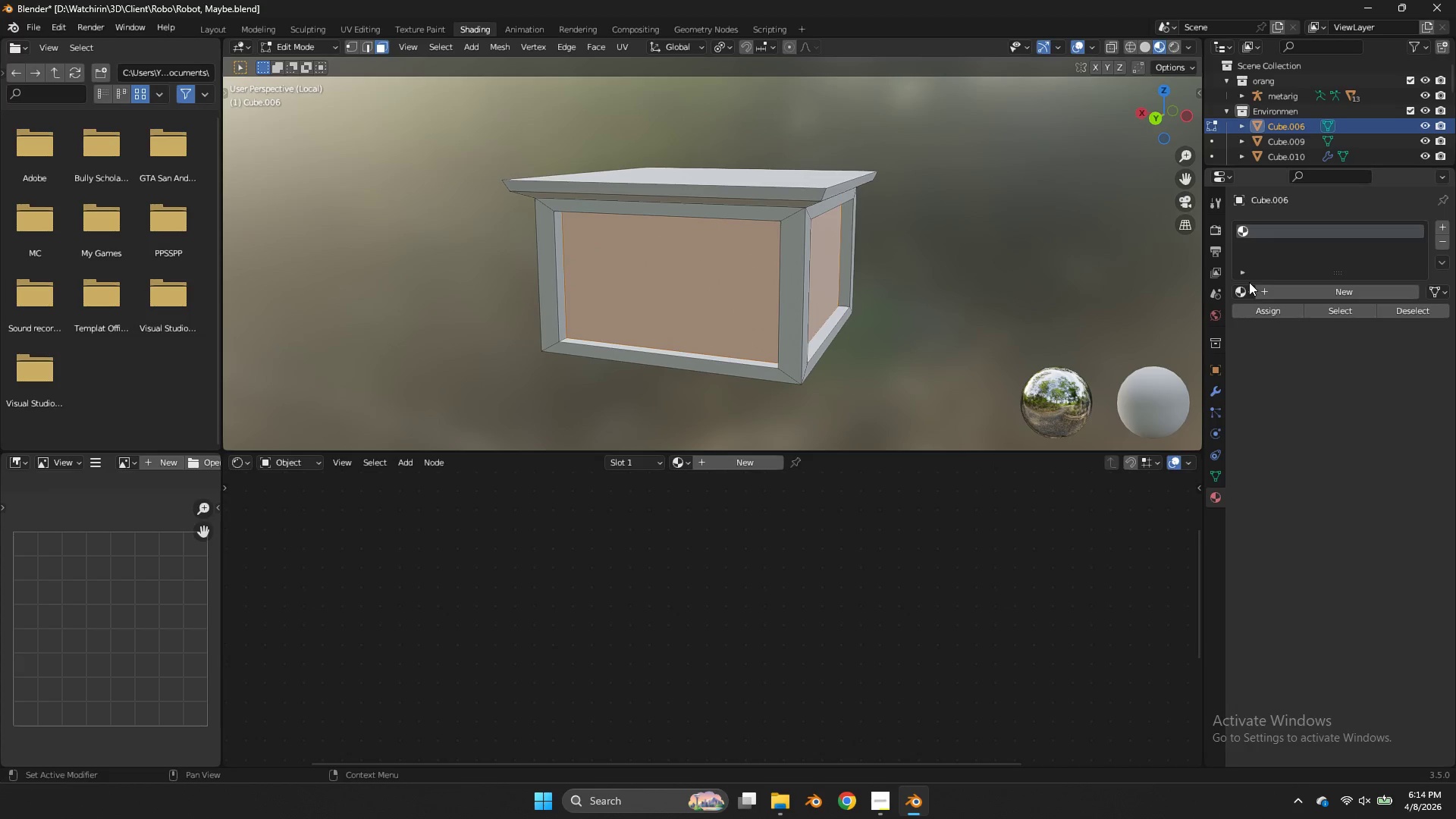 
left_click([1245, 284])
 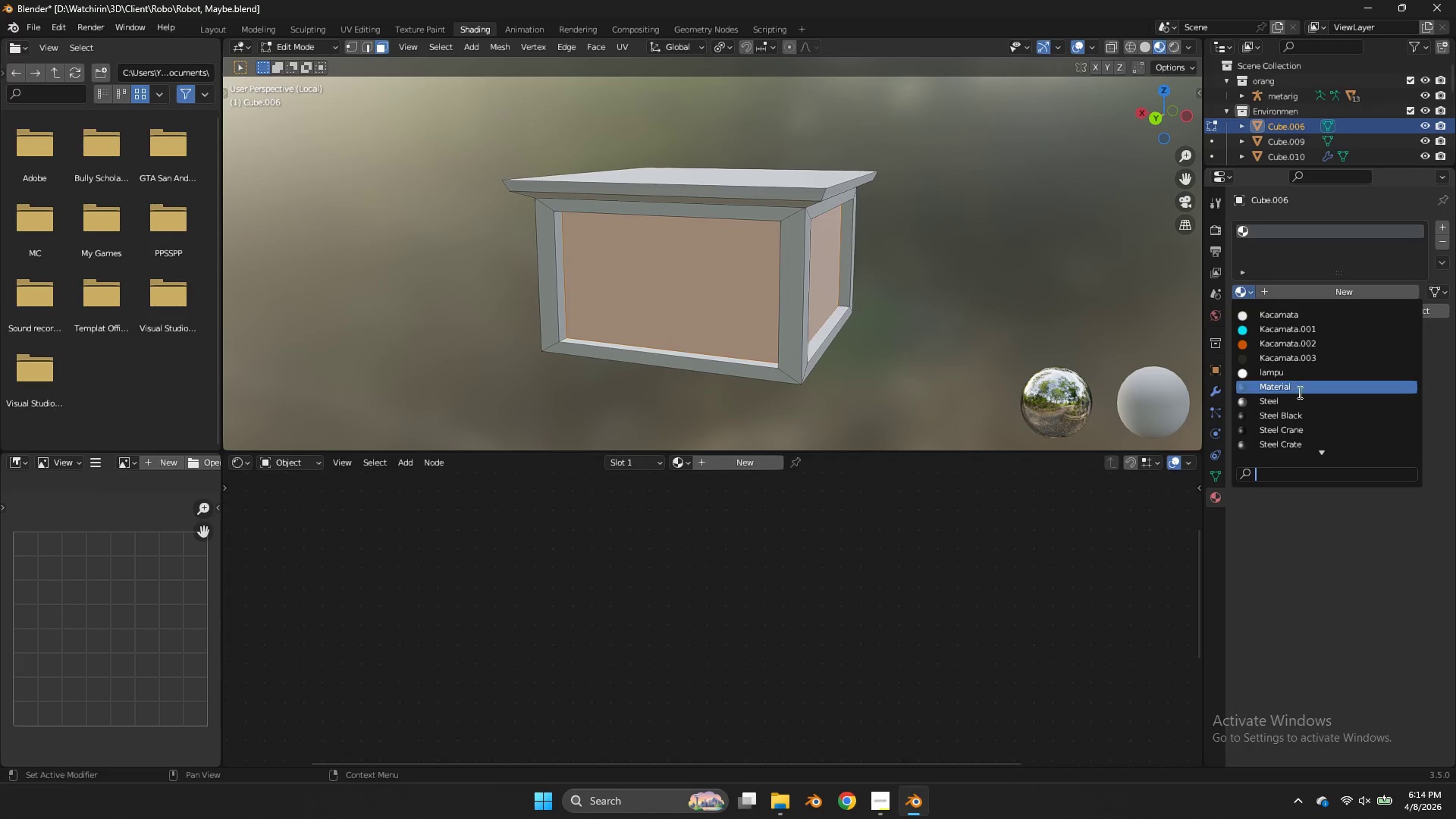 
left_click([1301, 400])
 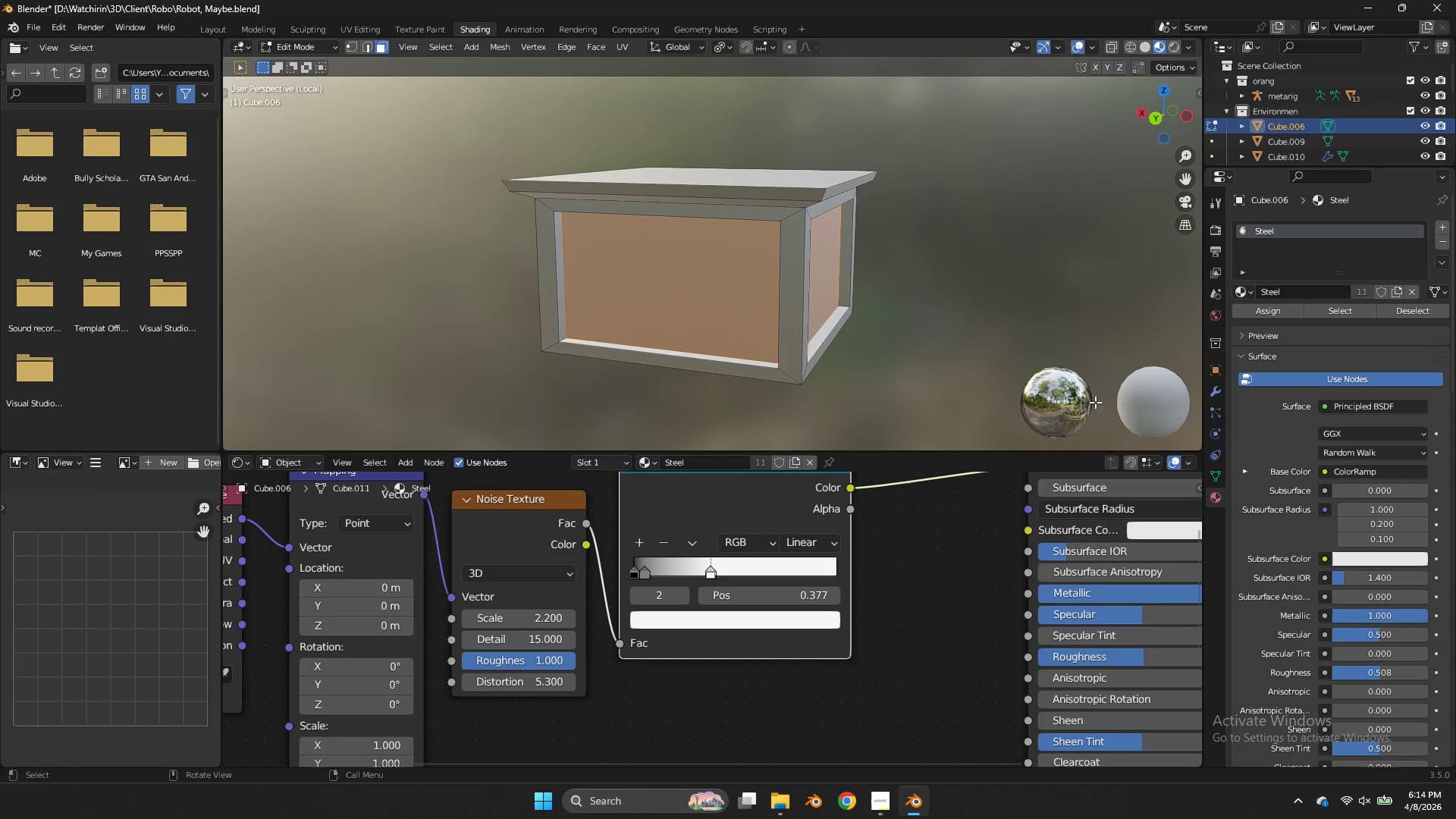 
wait(5.2)
 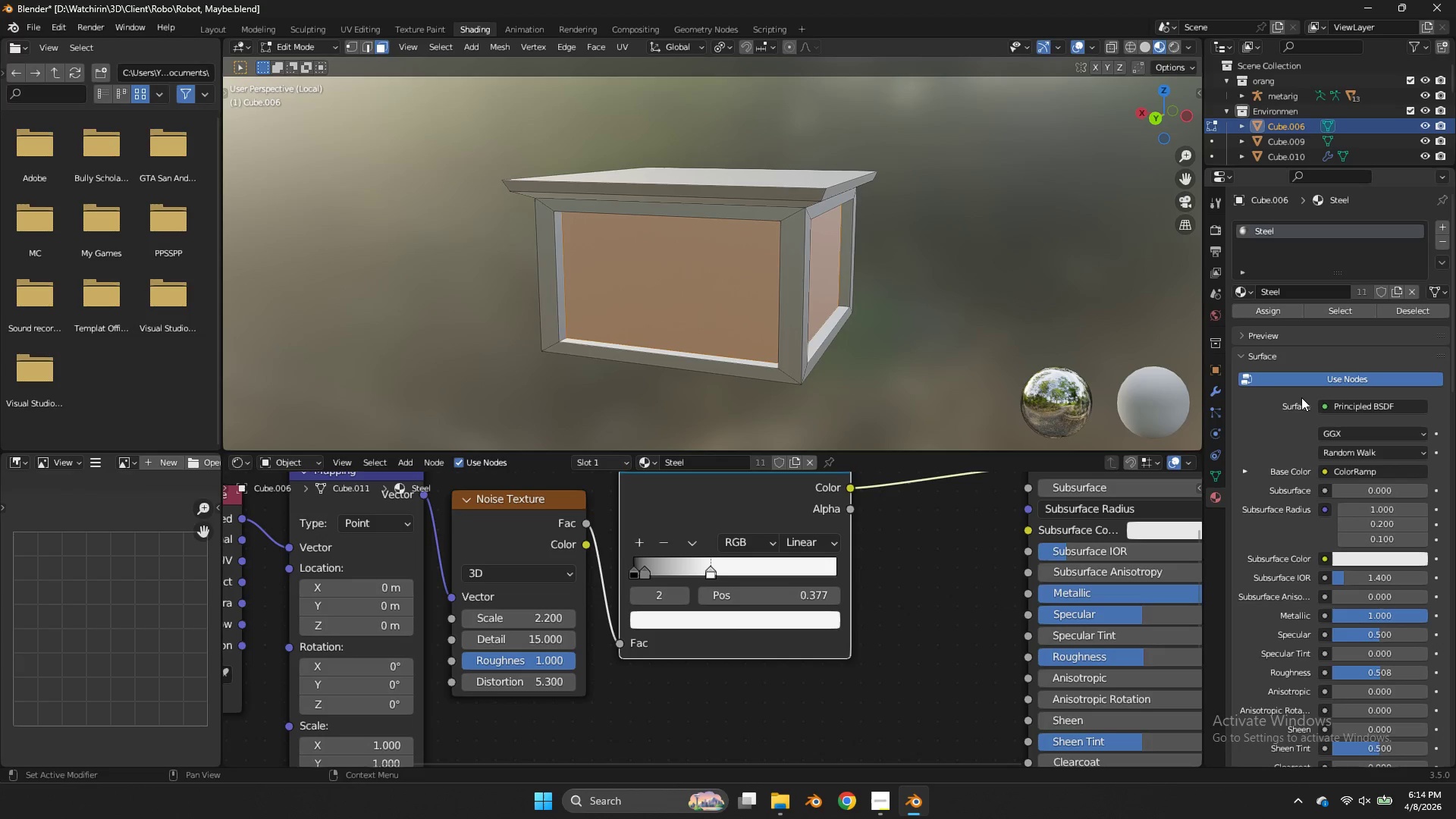 
left_click([792, 458])
 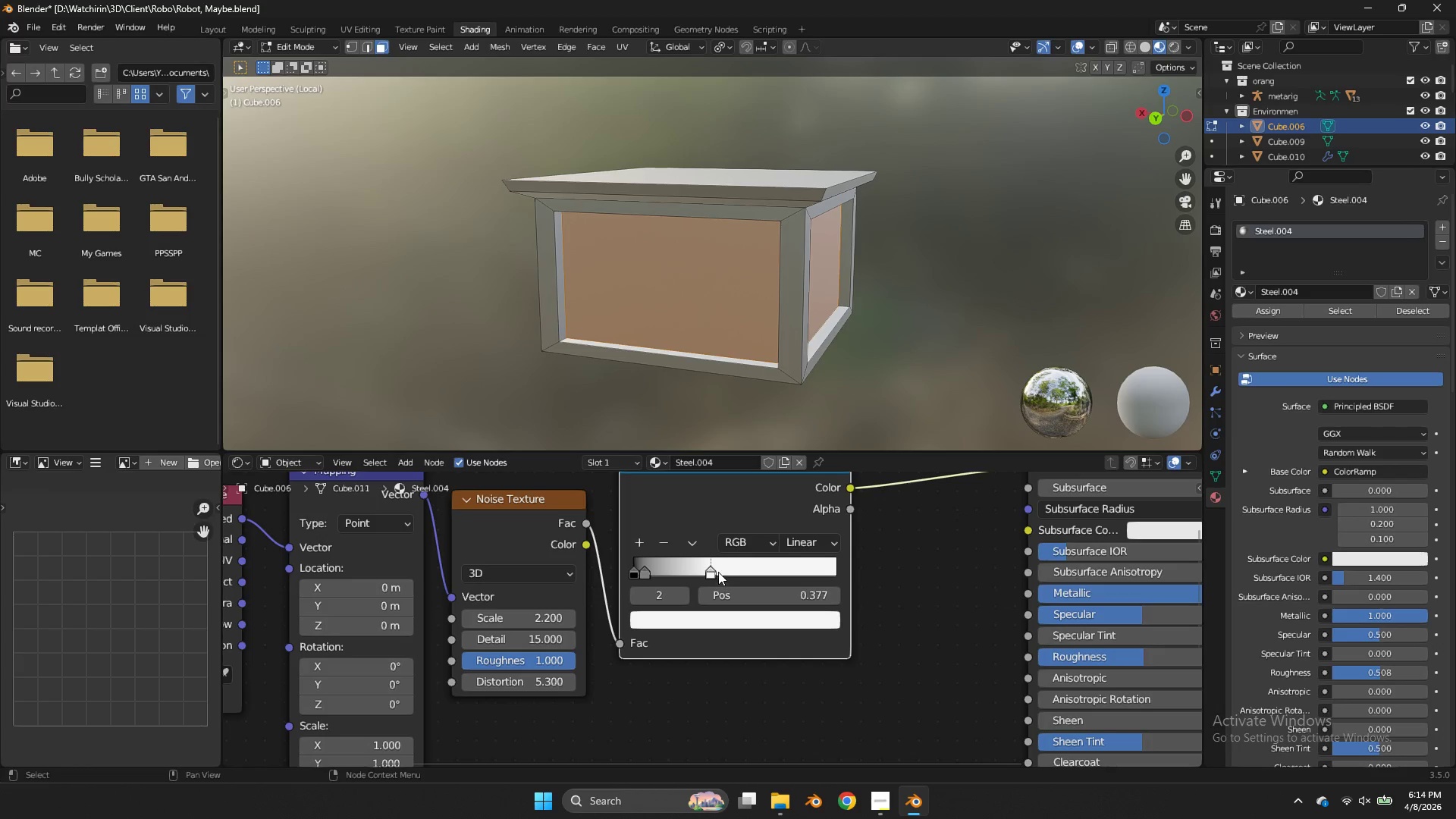 
left_click_drag(start_coordinate=[718, 572], to_coordinate=[738, 572])
 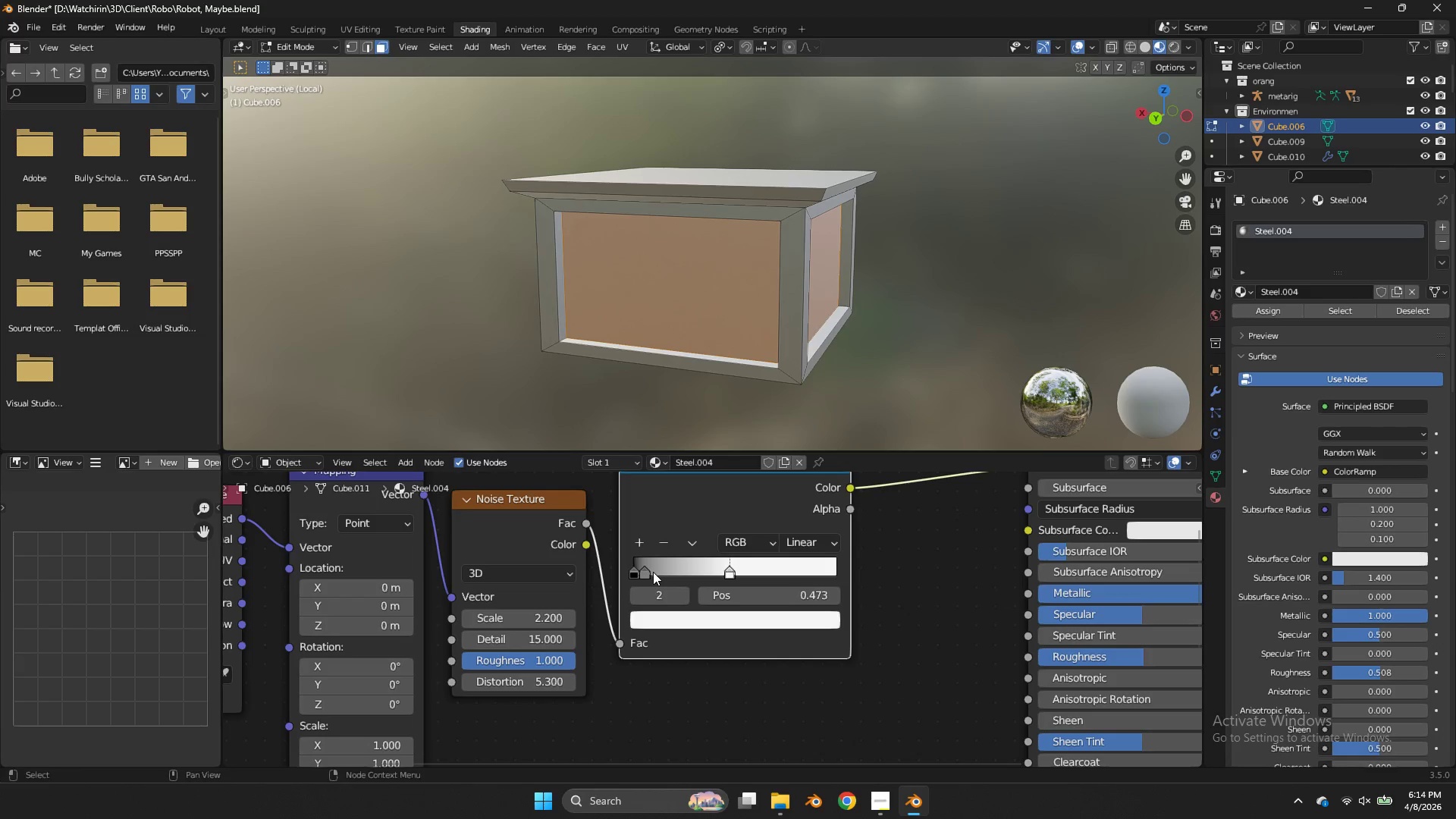 
left_click_drag(start_coordinate=[653, 571], to_coordinate=[676, 568])
 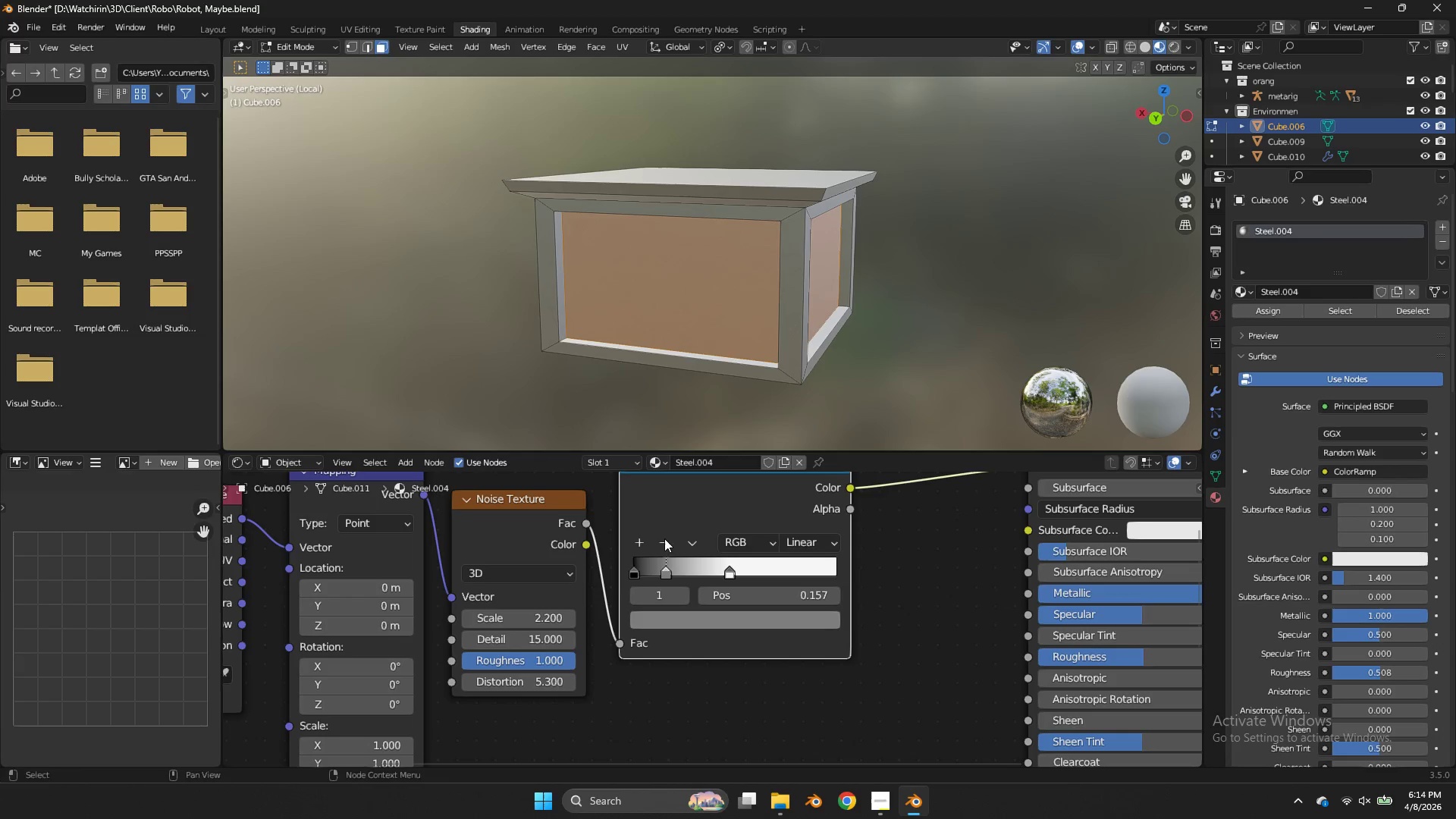 
left_click([664, 538])
 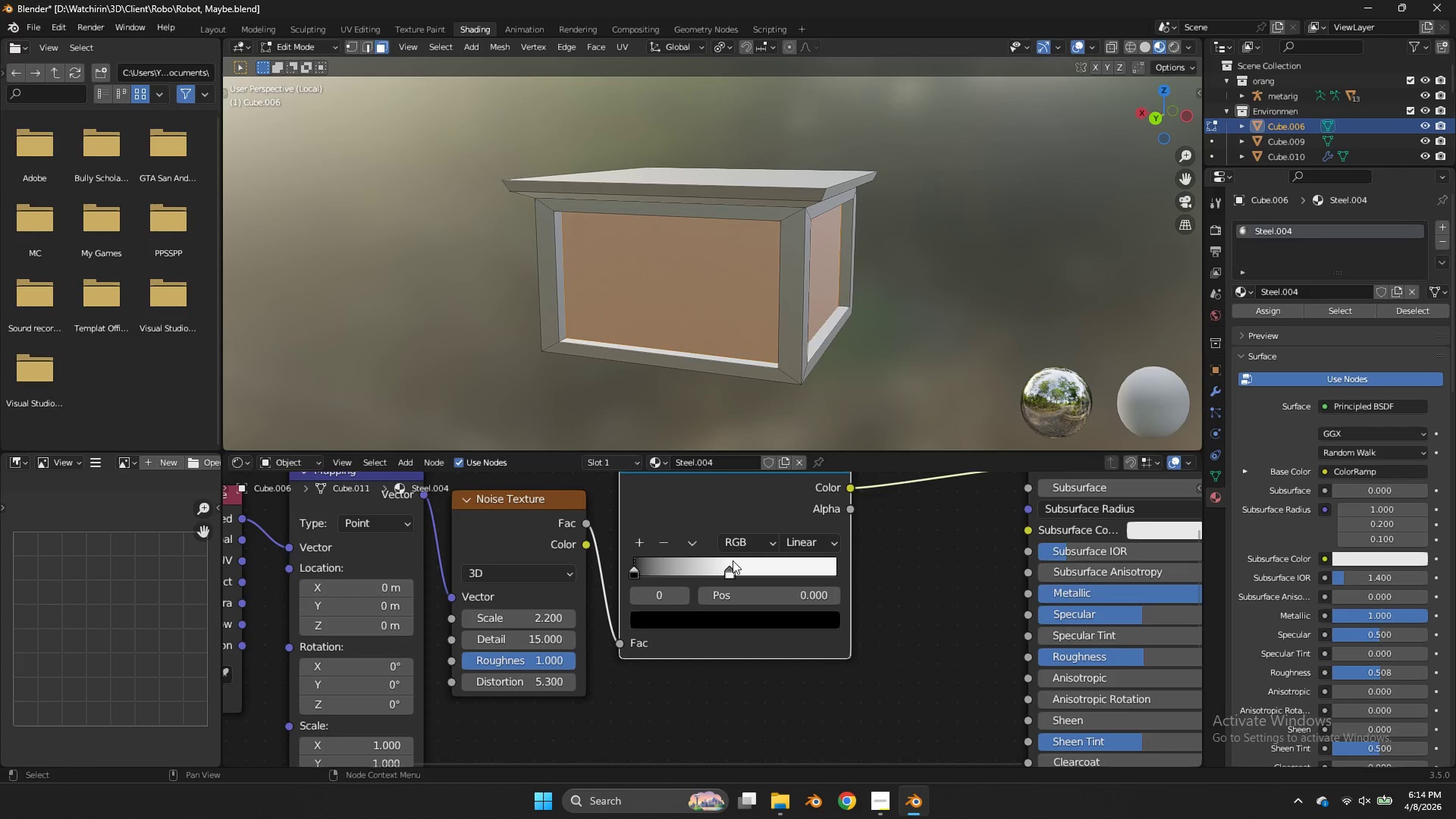 
left_click_drag(start_coordinate=[733, 560], to_coordinate=[702, 564])
 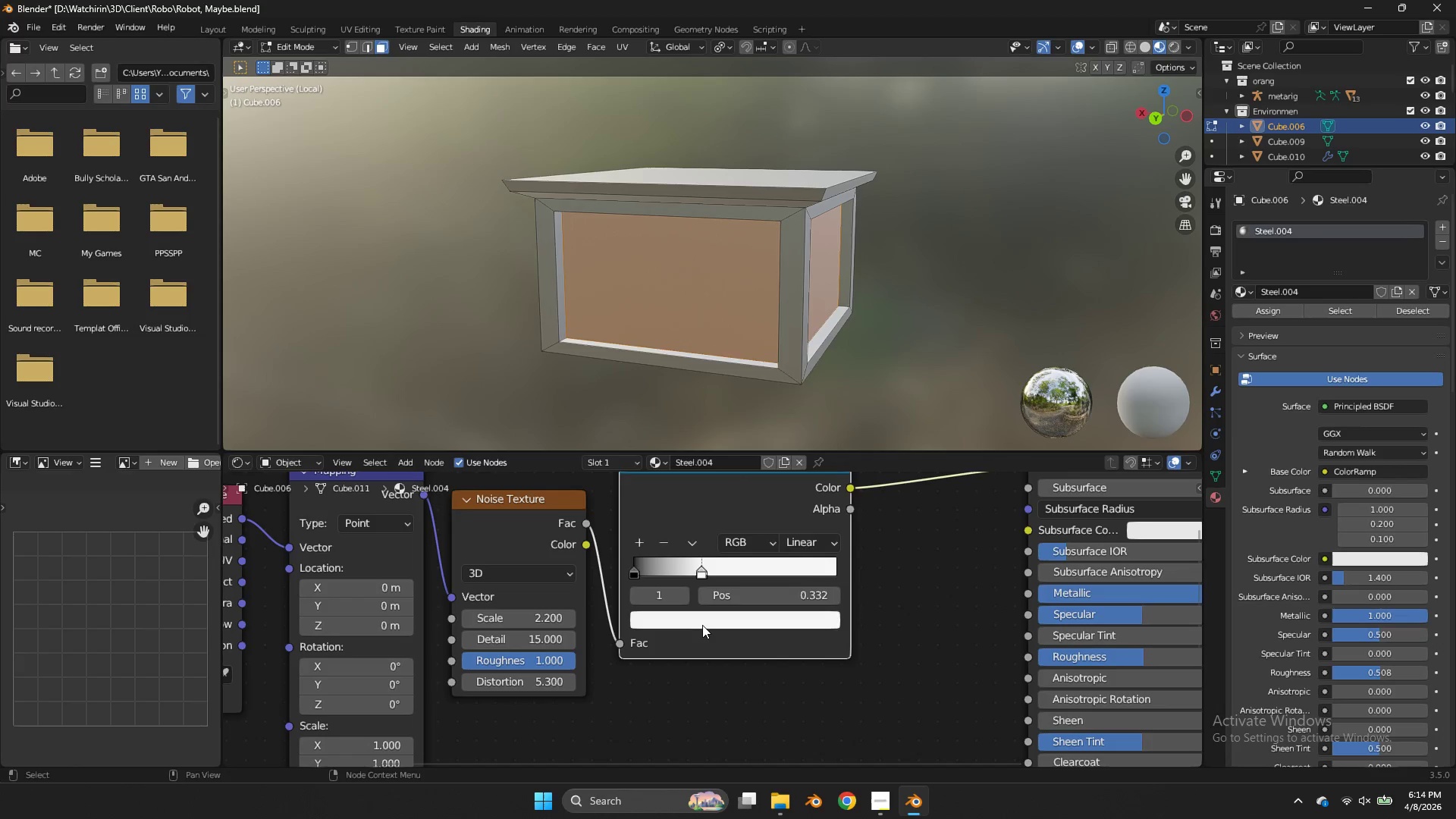 
triple_click([702, 625])
 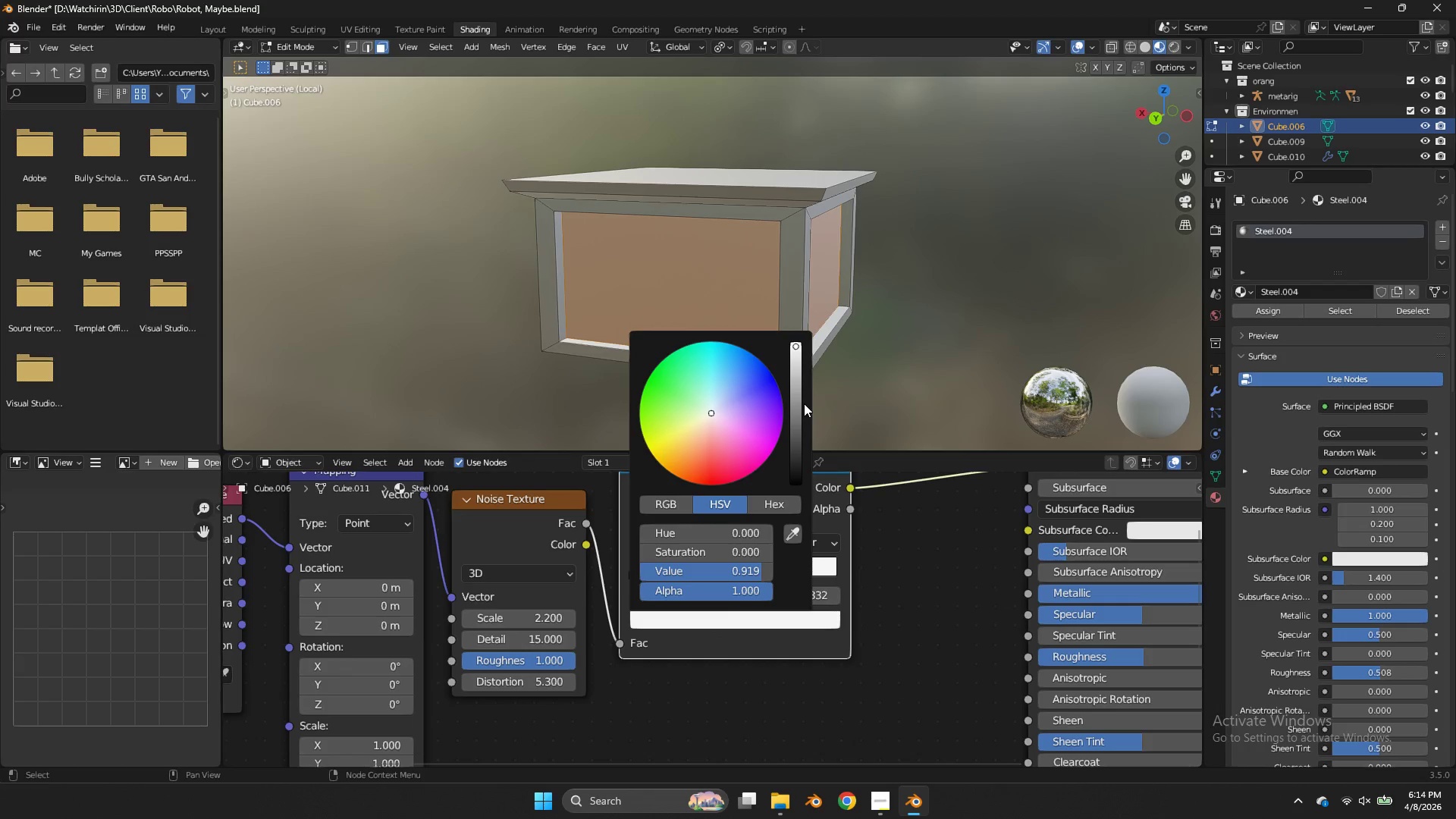 
left_click_drag(start_coordinate=[802, 401], to_coordinate=[805, 413])
 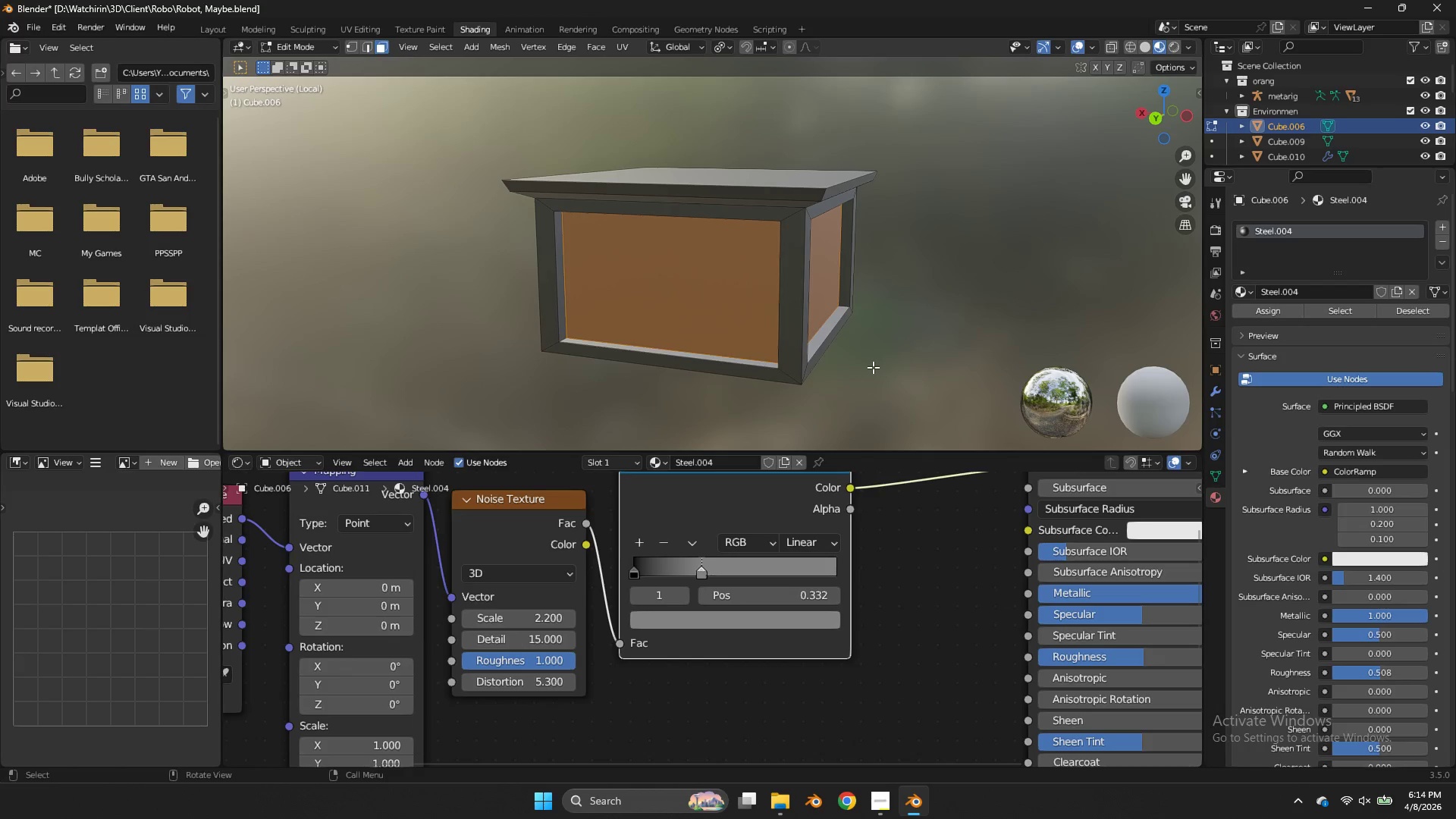 
wait(13.38)
 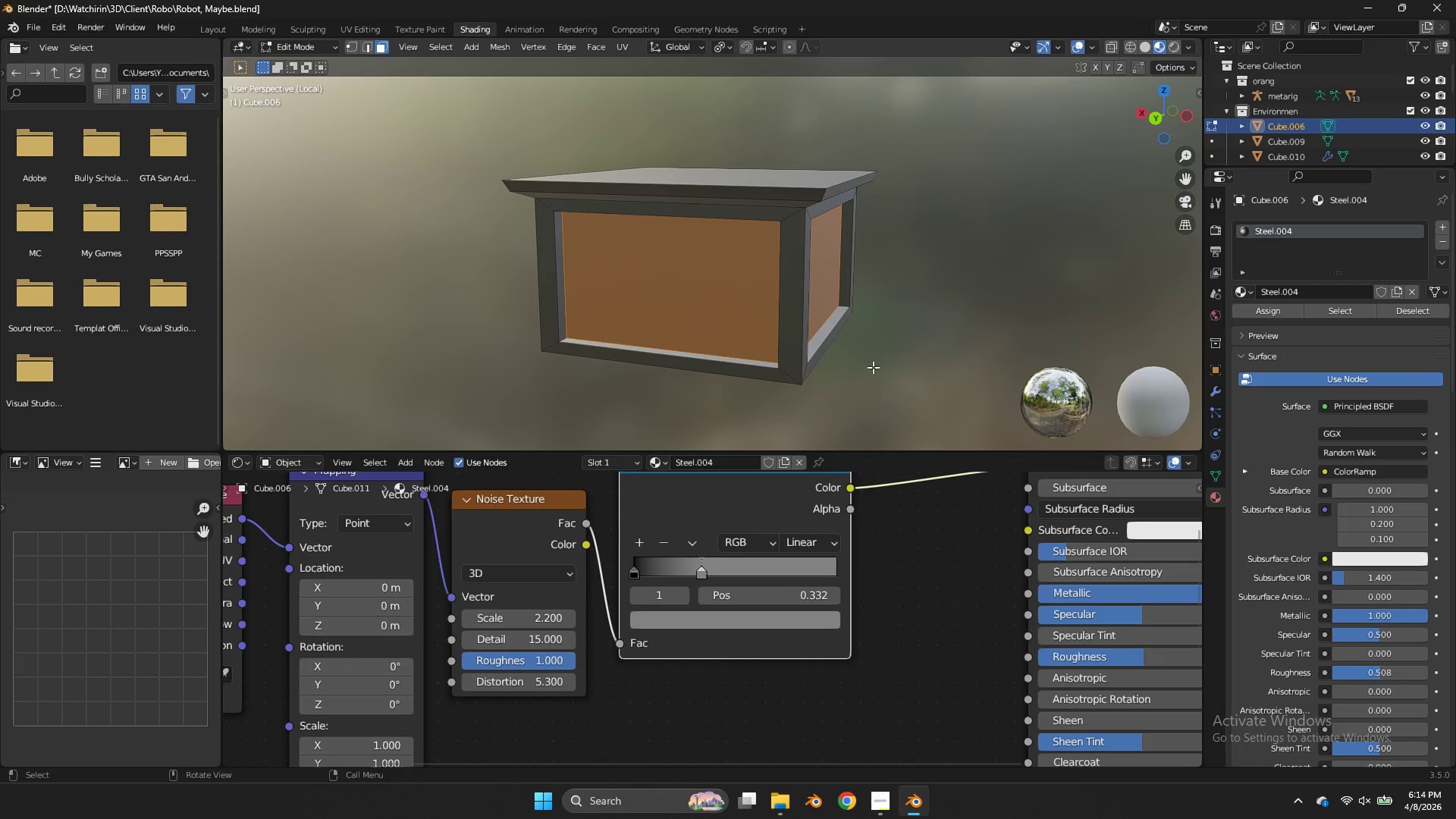 
left_click_drag(start_coordinate=[544, 659], to_coordinate=[849, 459])
 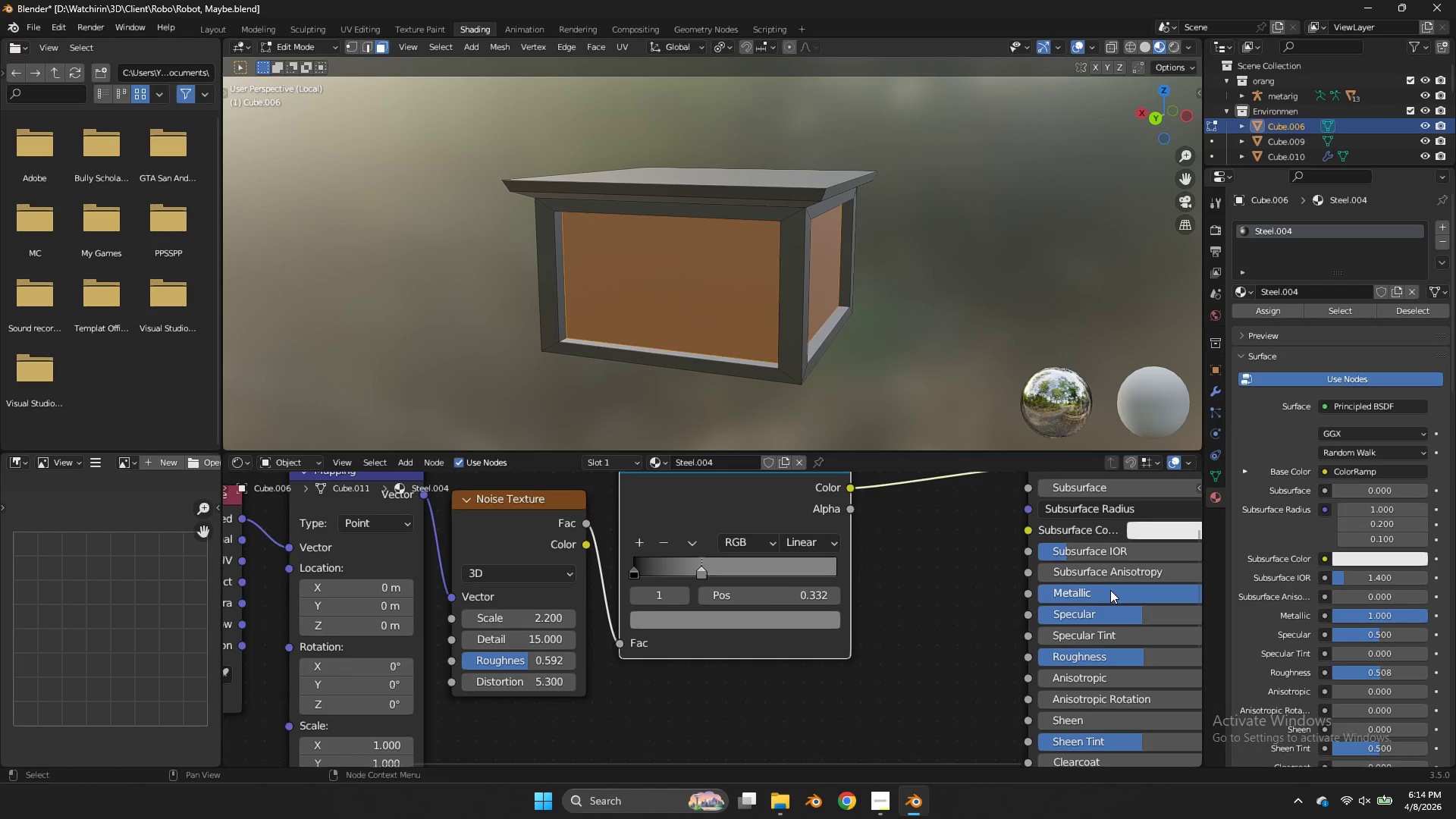 
left_click_drag(start_coordinate=[1112, 592], to_coordinate=[621, 409])
 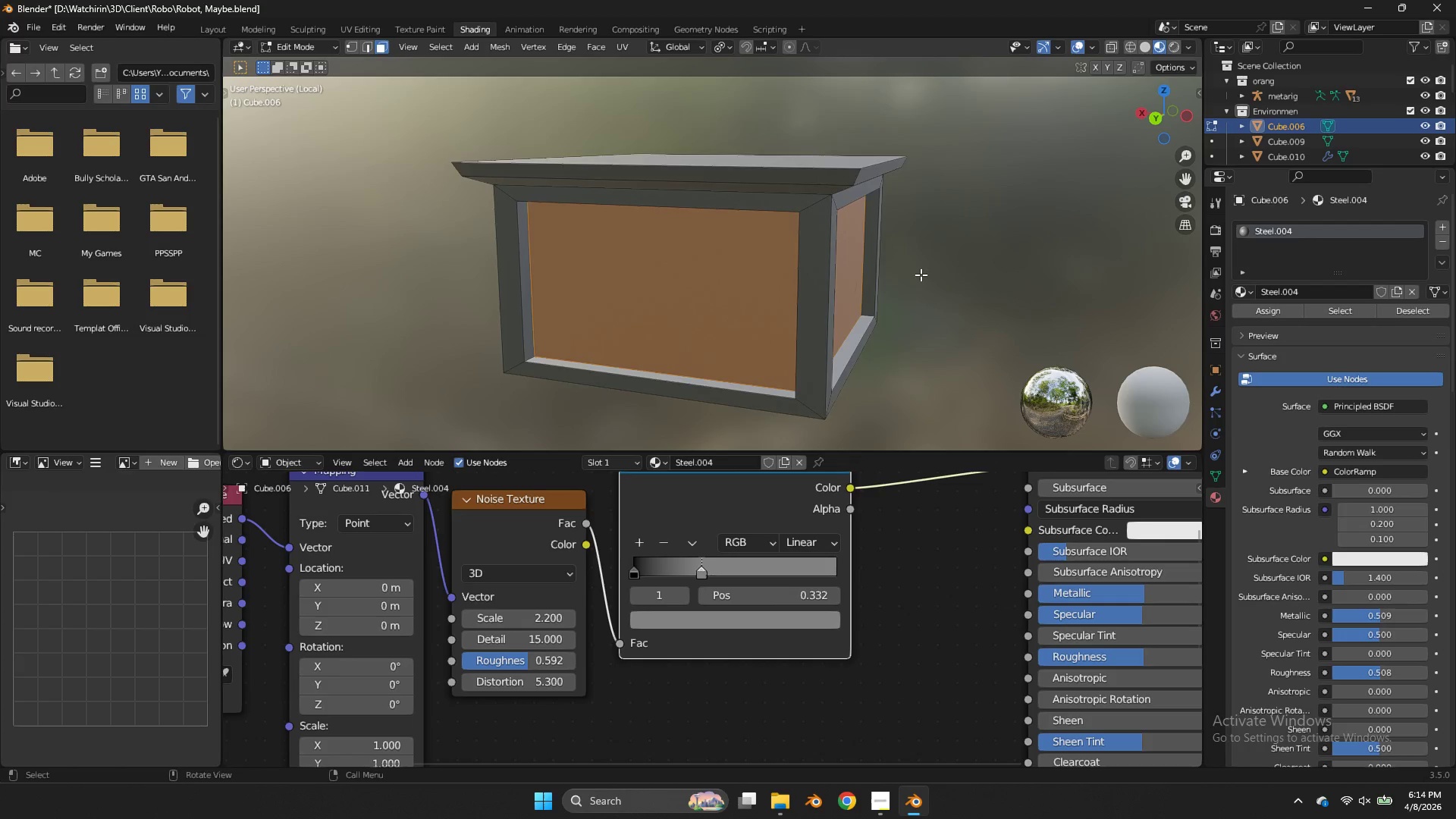 
scroll: coordinate [921, 275], scroll_direction: up, amount: 2.0
 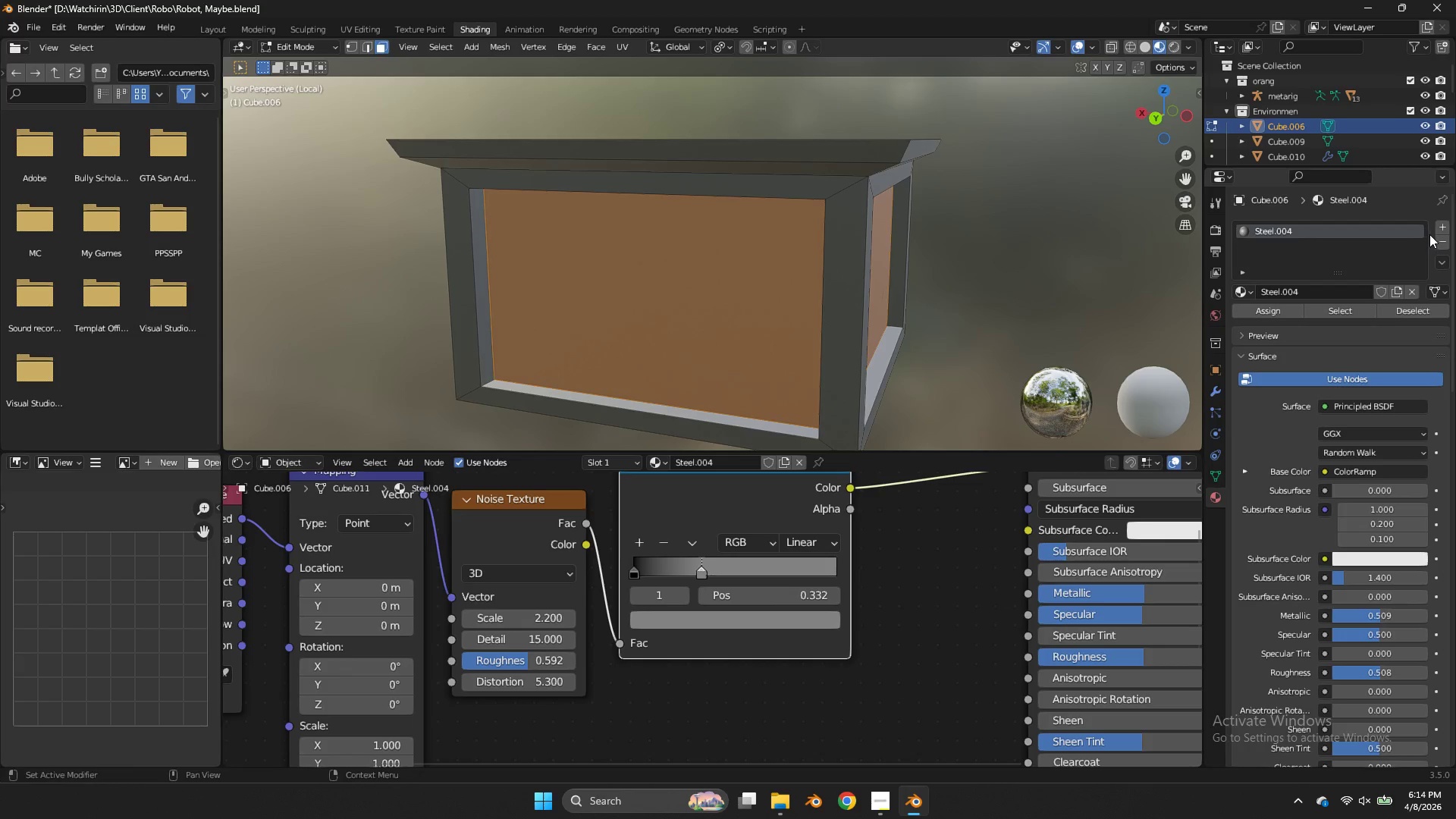 
left_click([1442, 230])
 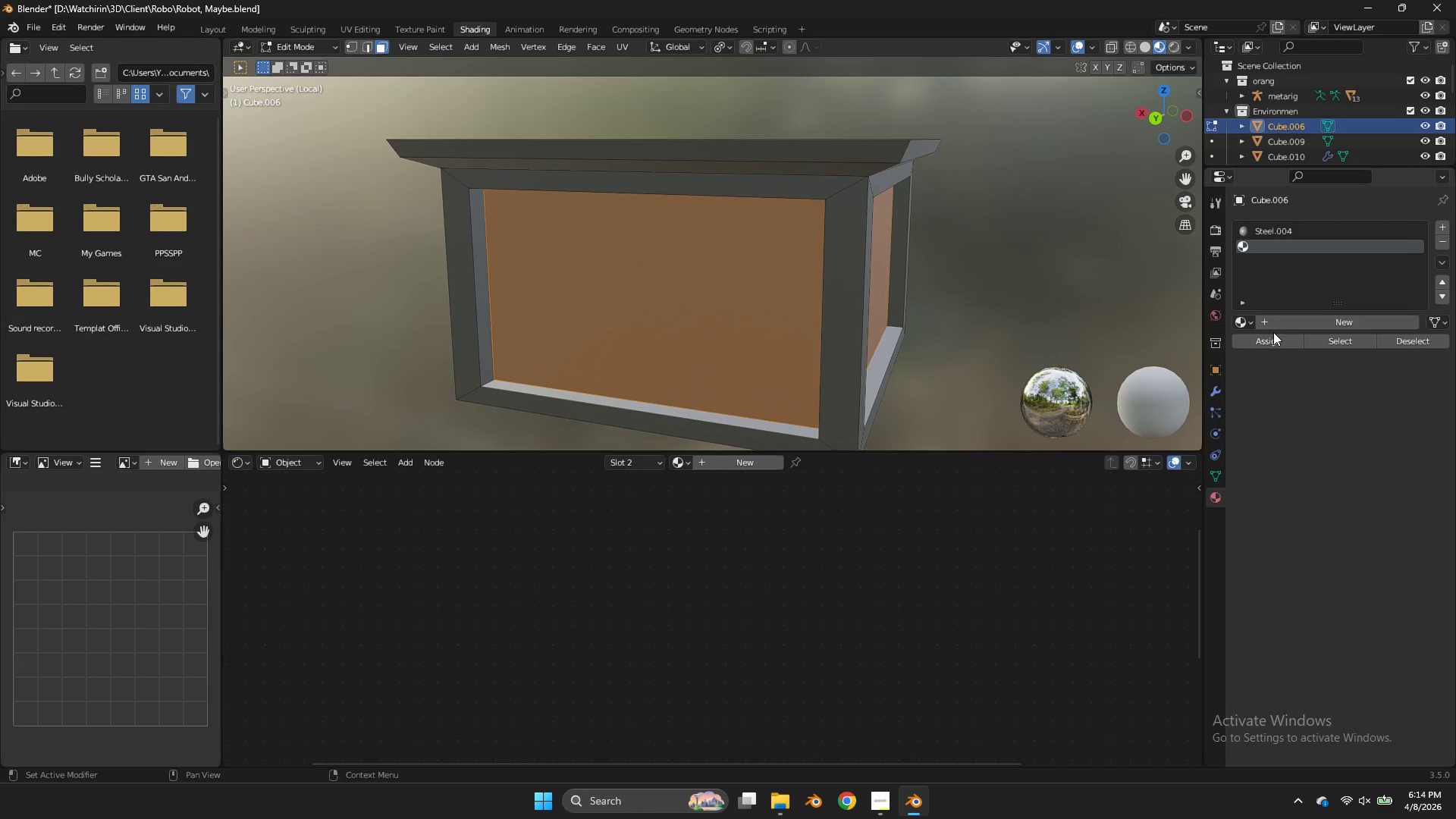 
left_click([1273, 337])
 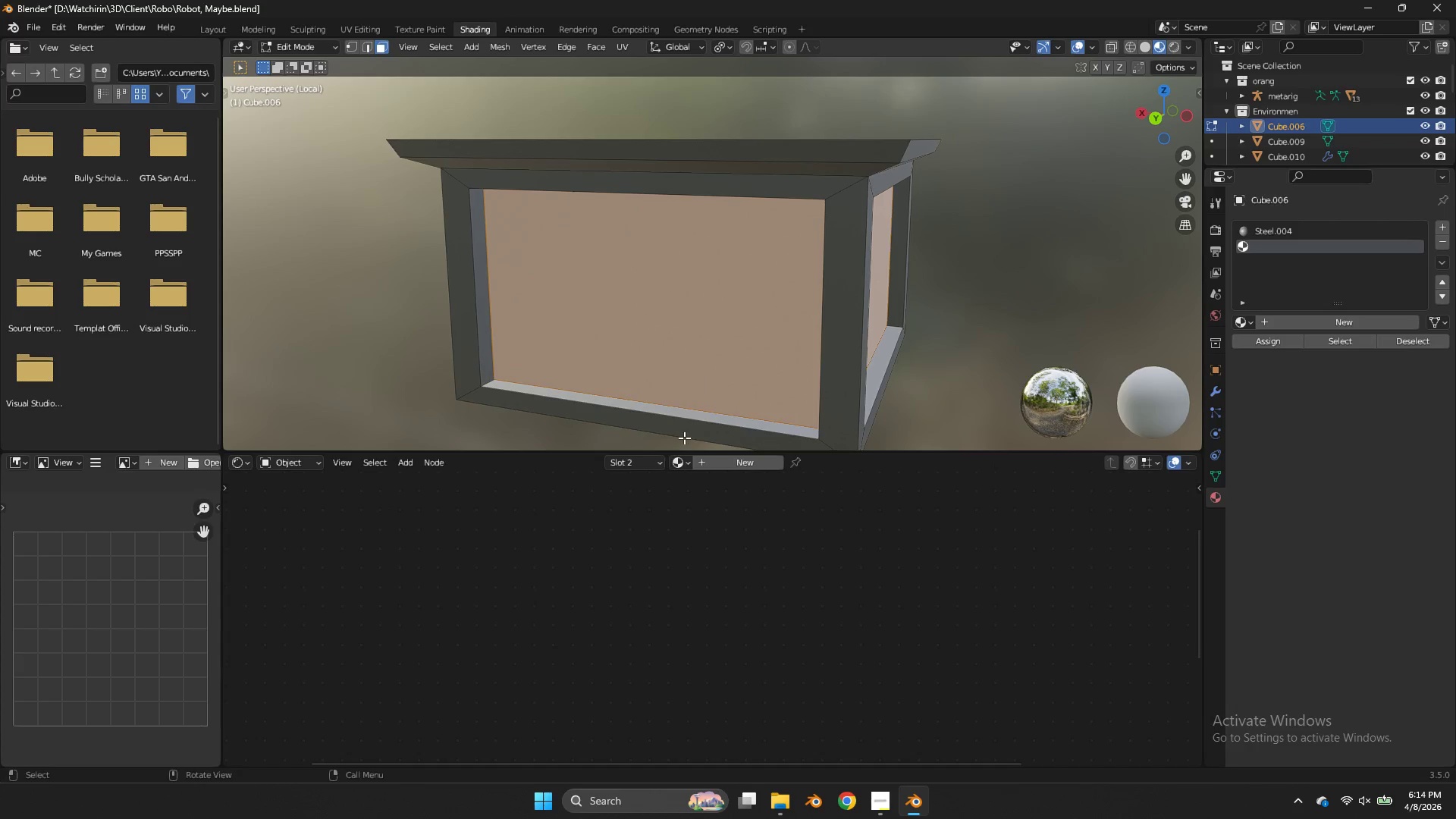 
left_click([679, 458])
 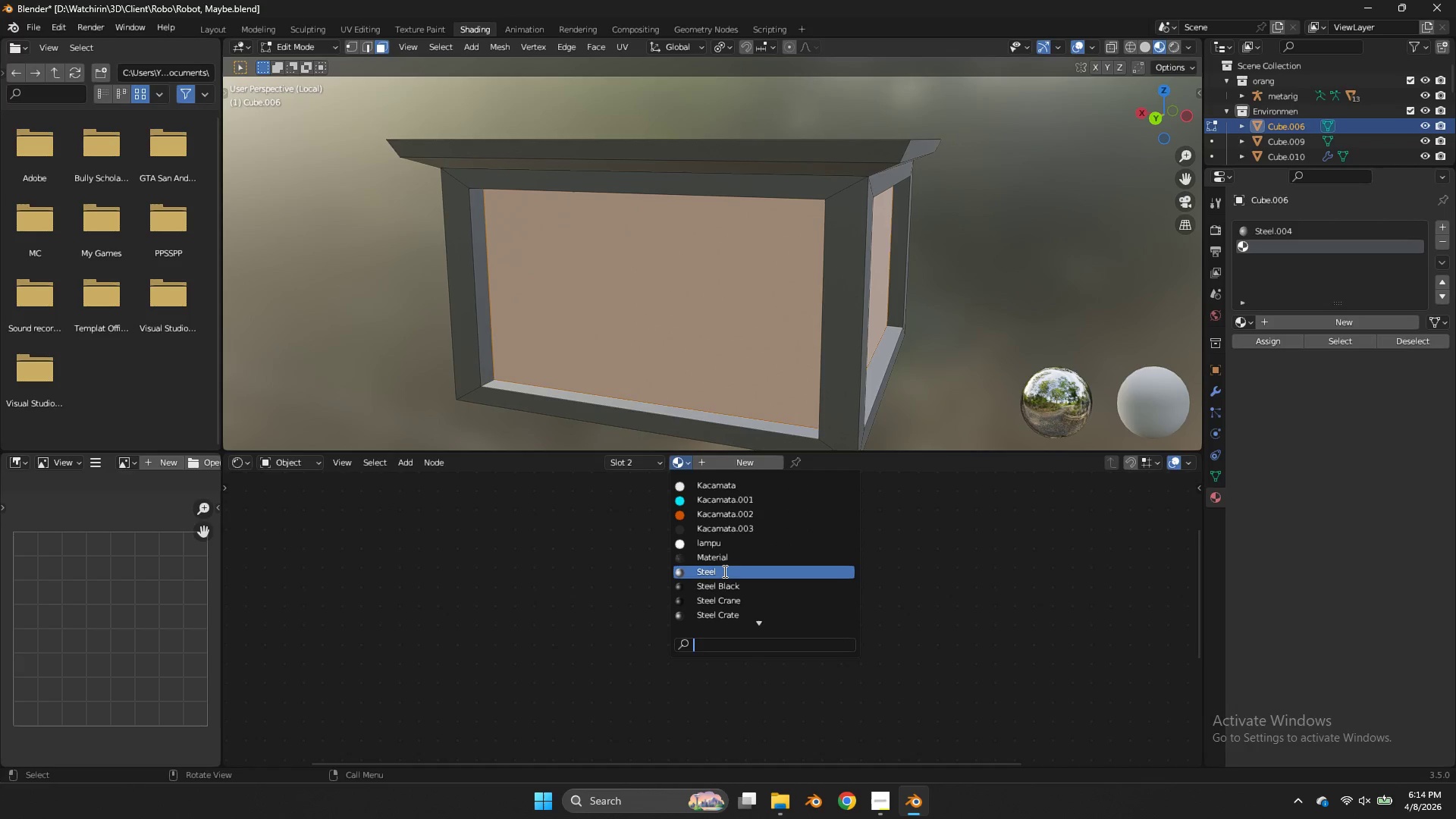 
left_click([723, 573])
 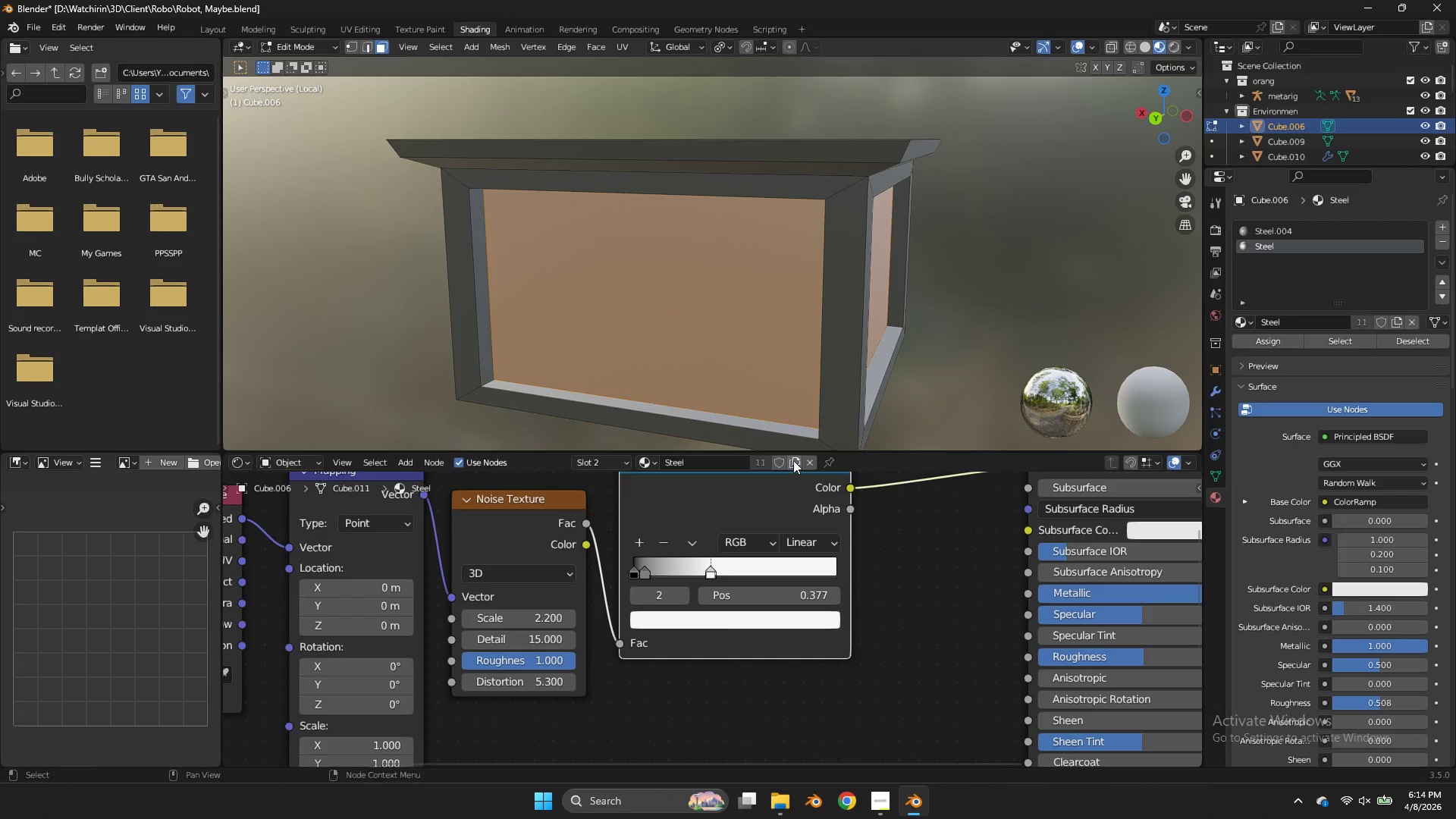 
left_click([794, 459])
 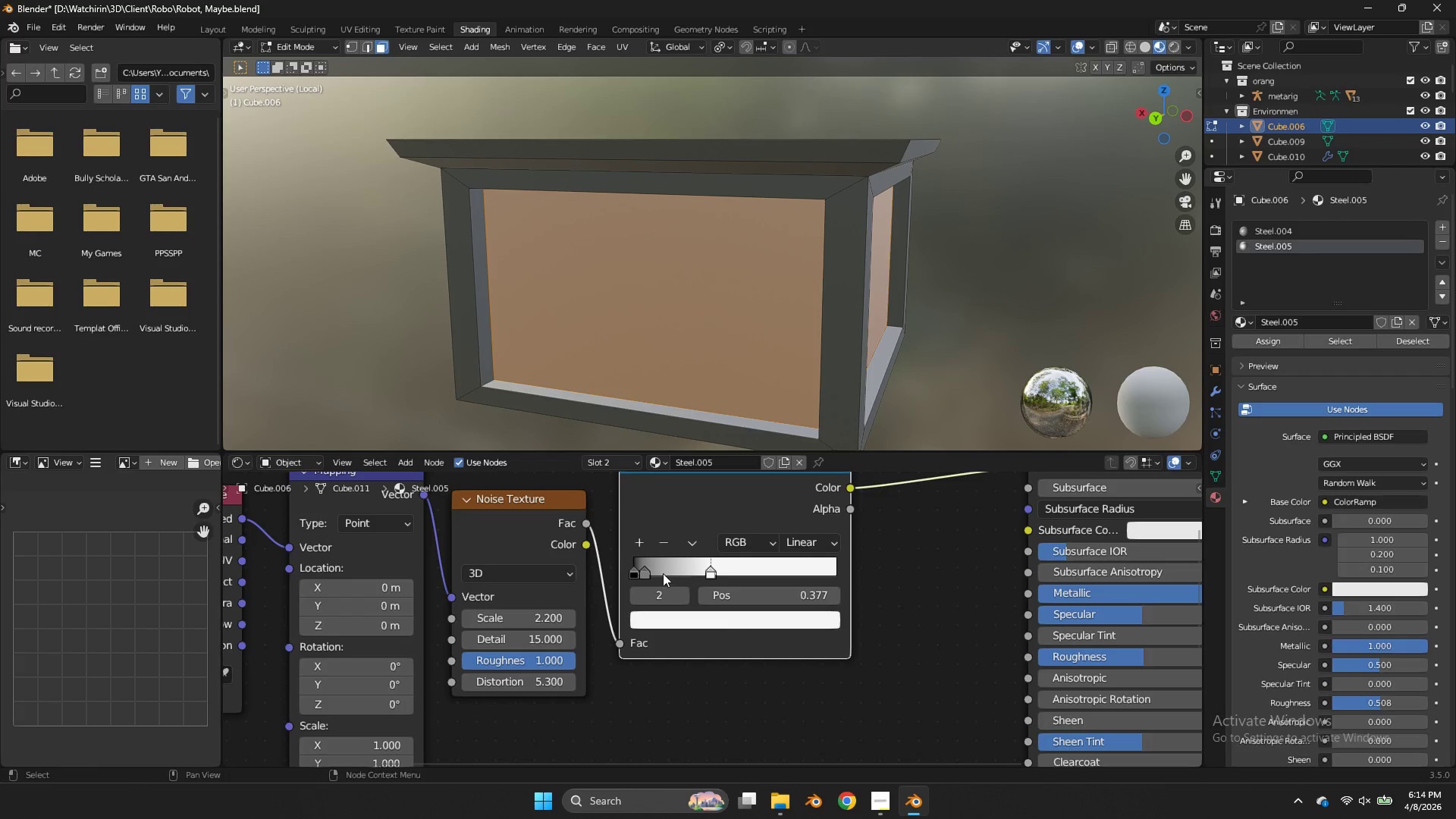 
left_click([651, 572])
 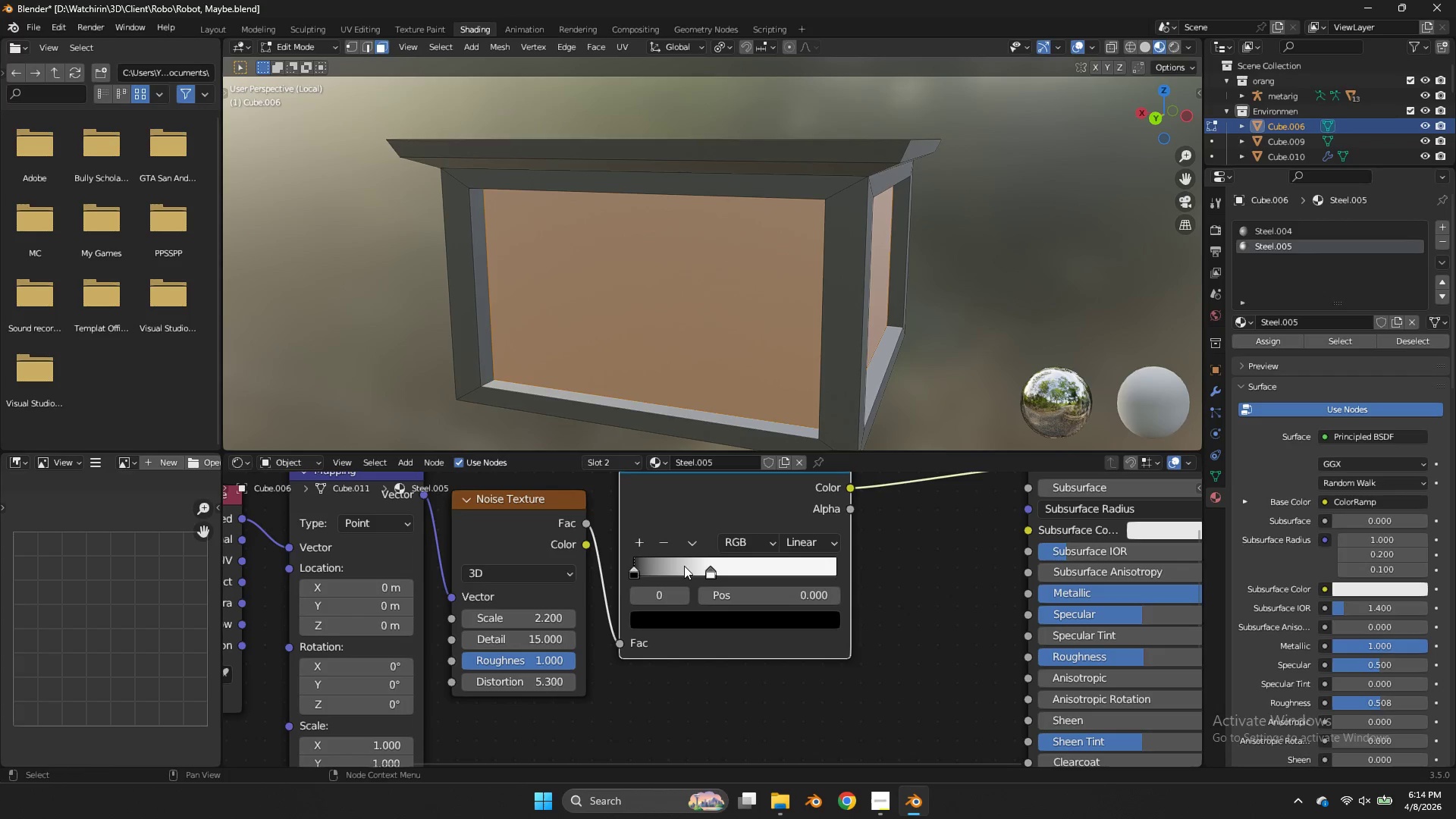 
triple_click([691, 569])
 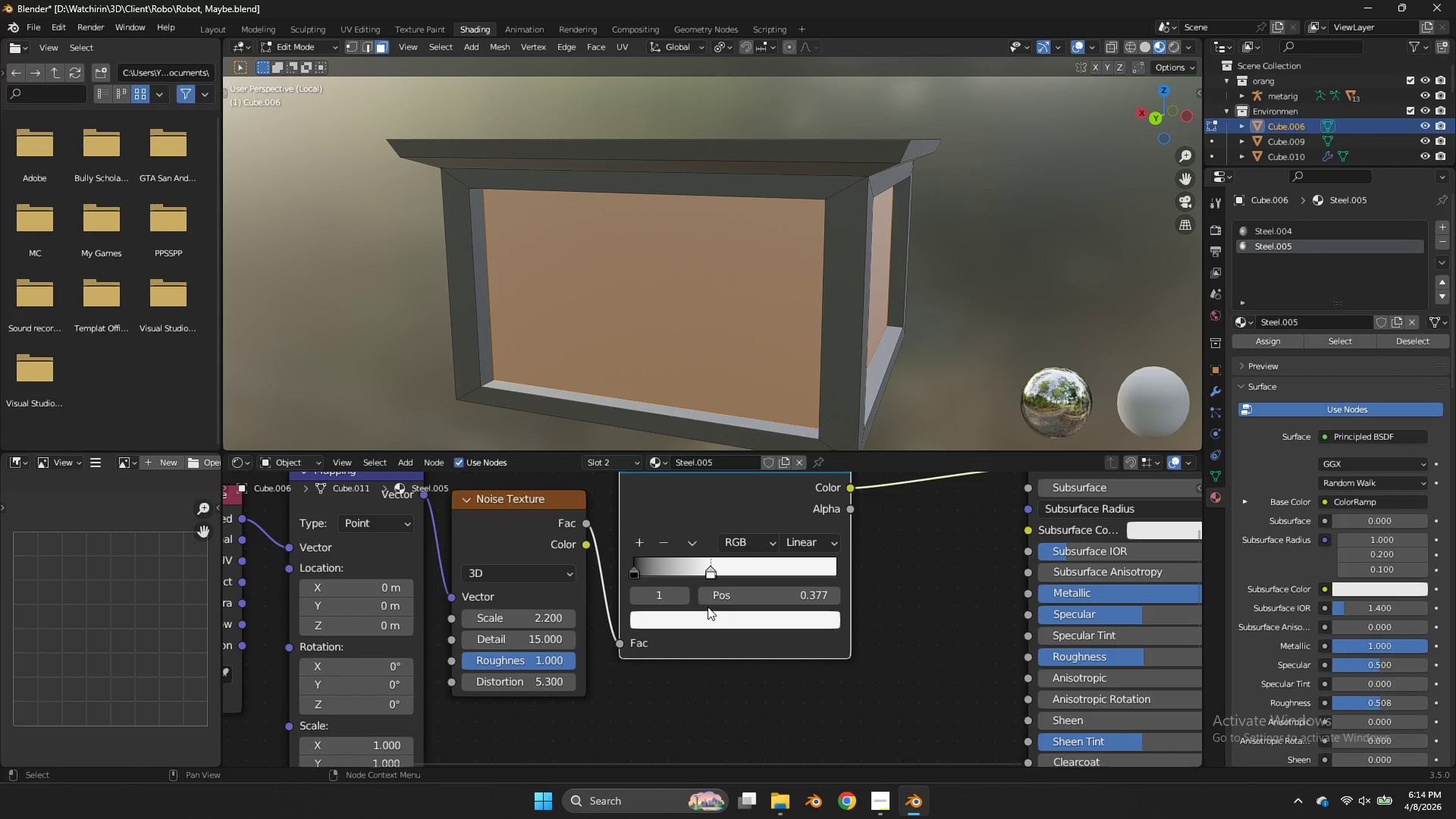 
triple_click([708, 613])
 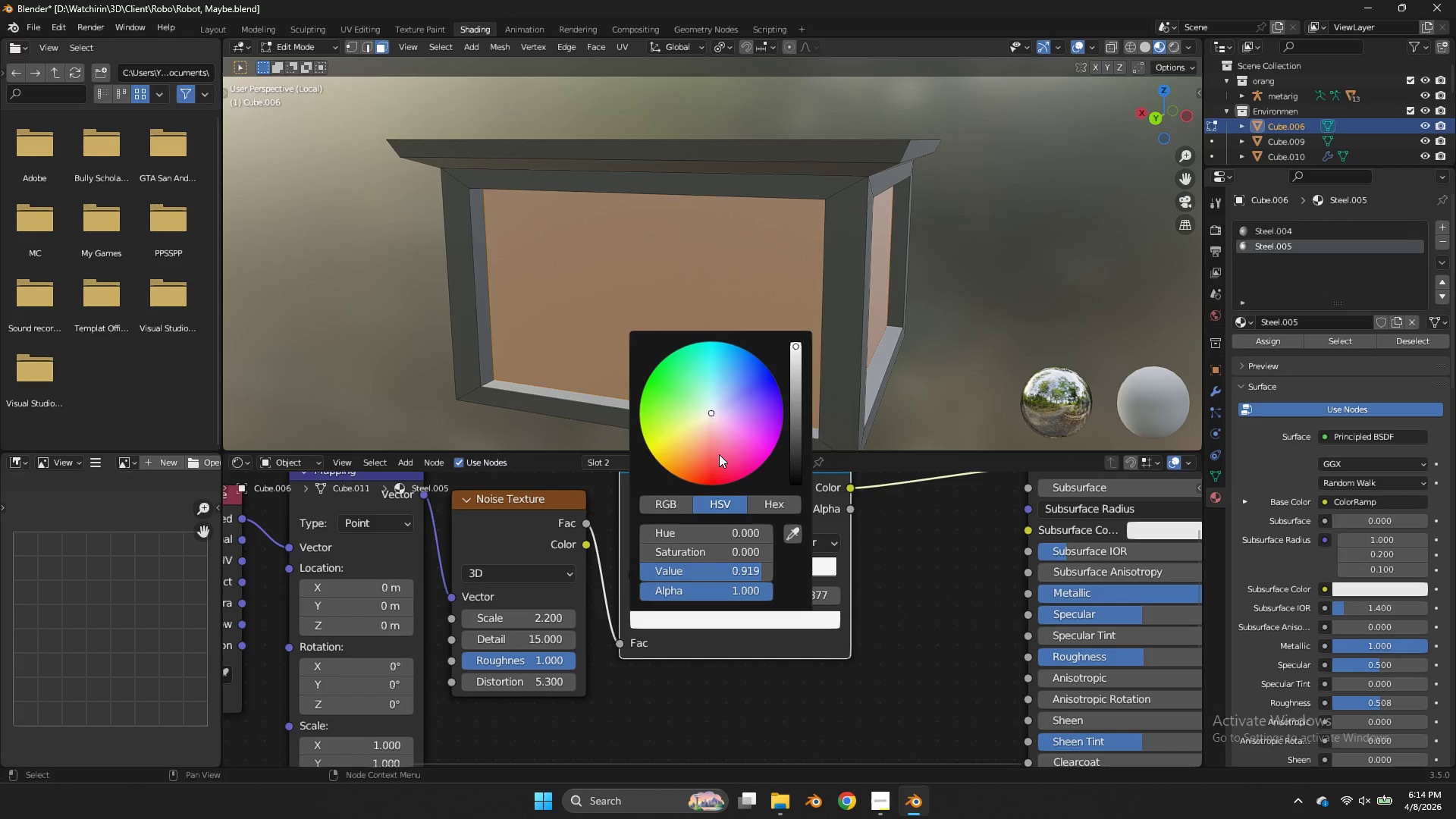 
left_click_drag(start_coordinate=[717, 454], to_coordinate=[706, 457])
 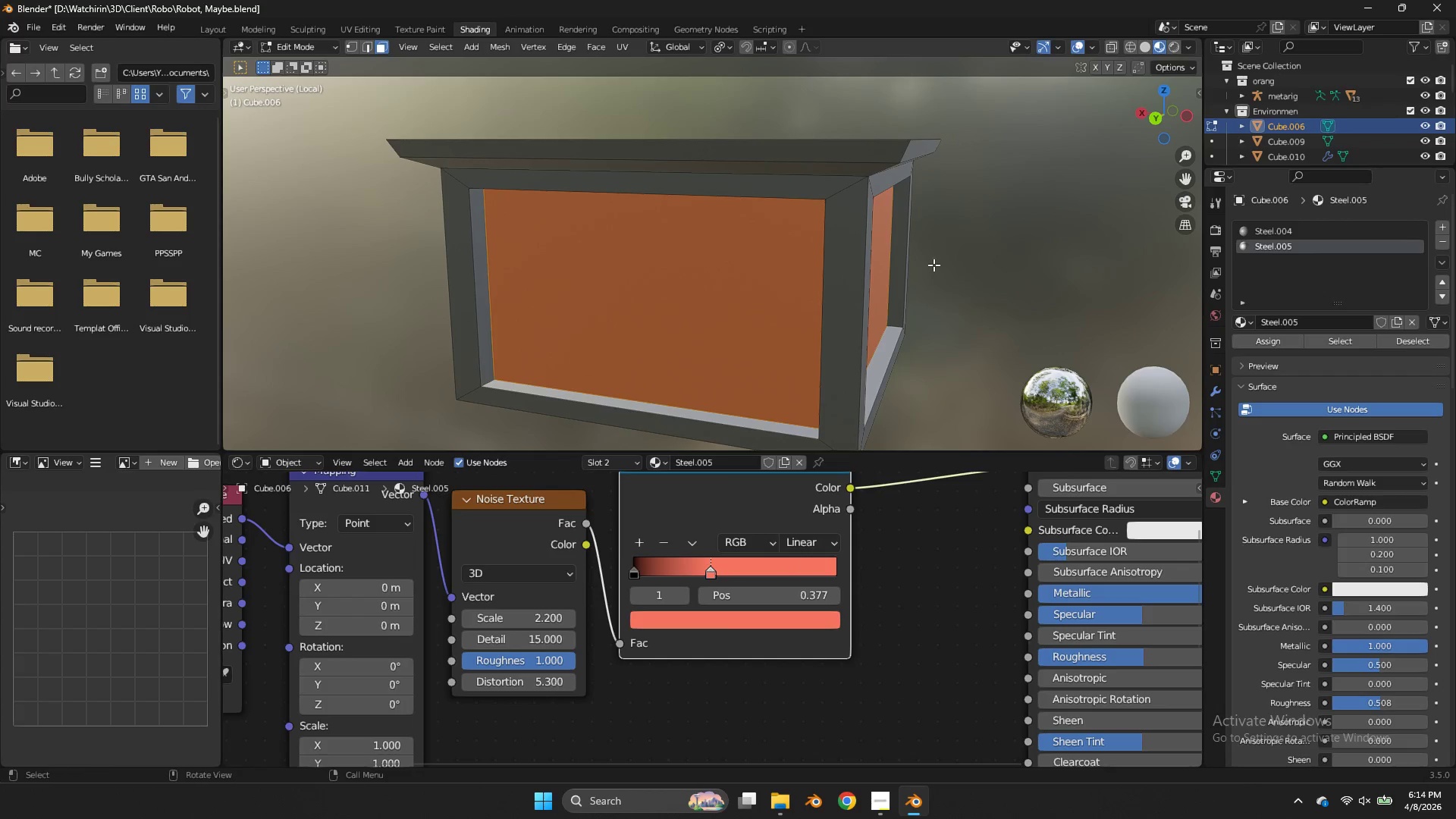 
key(Z)
 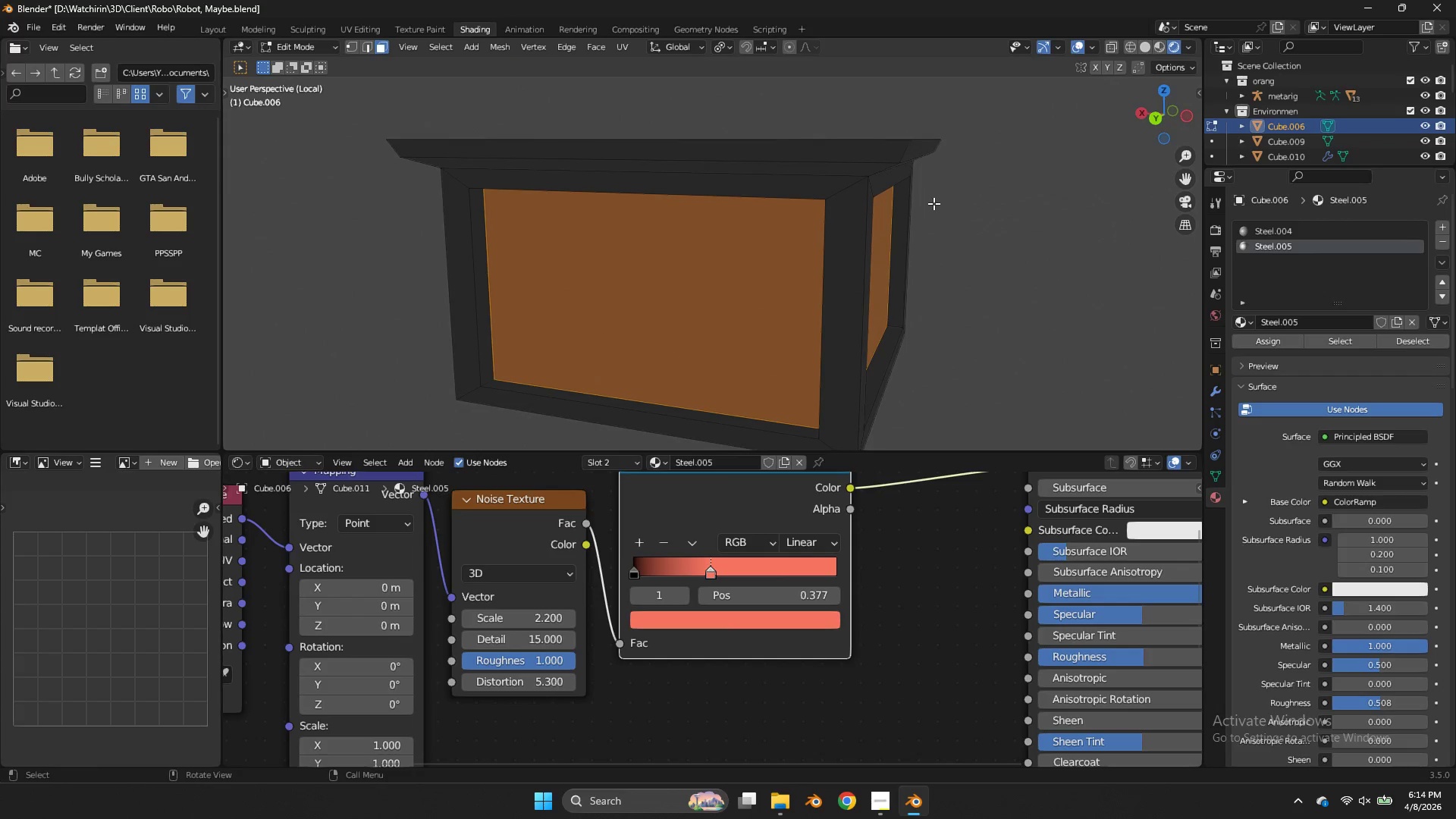 
key(Tab)
 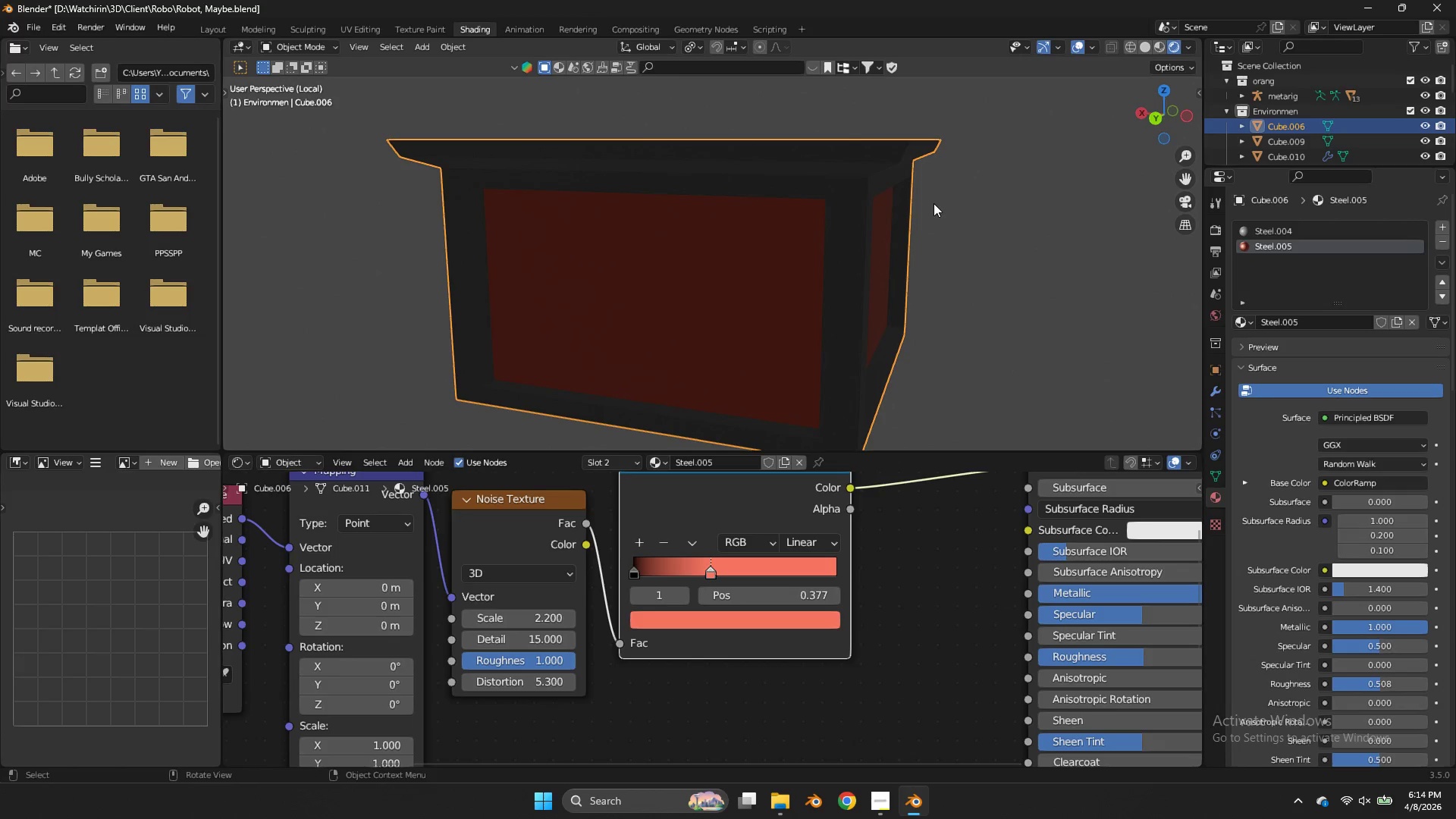 
key(Z)
 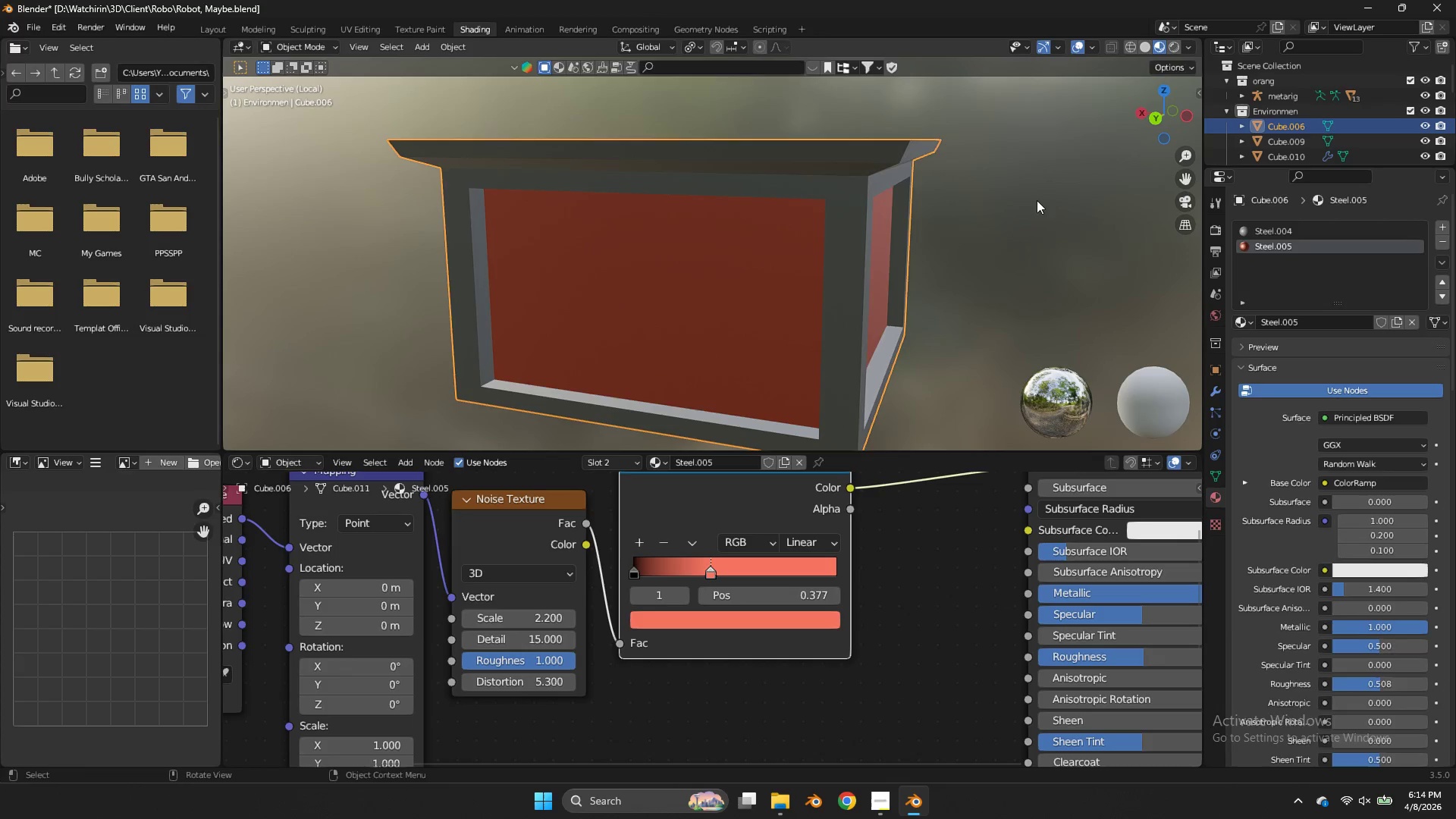 
key(Tab)
 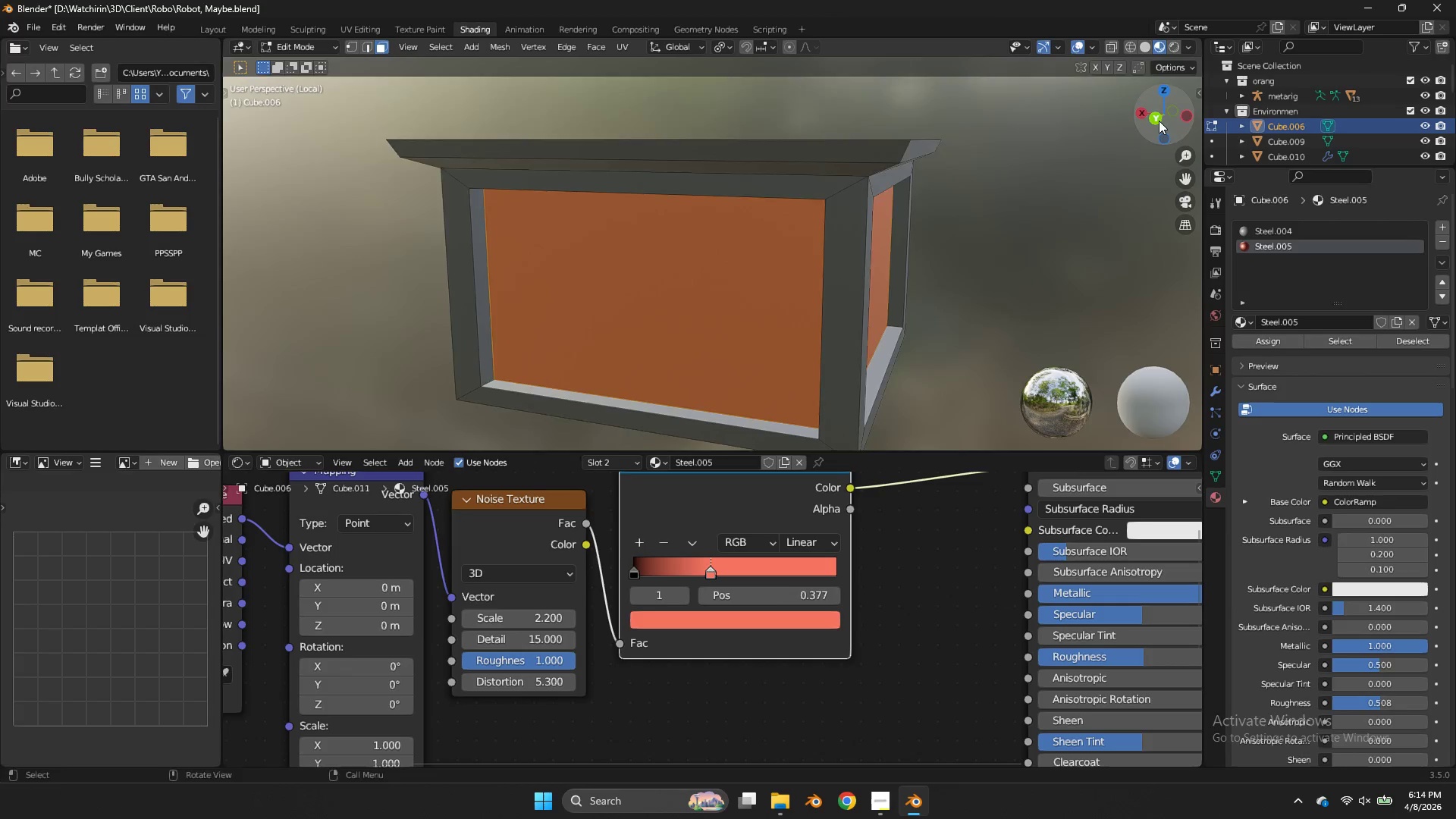 
left_click_drag(start_coordinate=[1157, 121], to_coordinate=[1168, 143])
 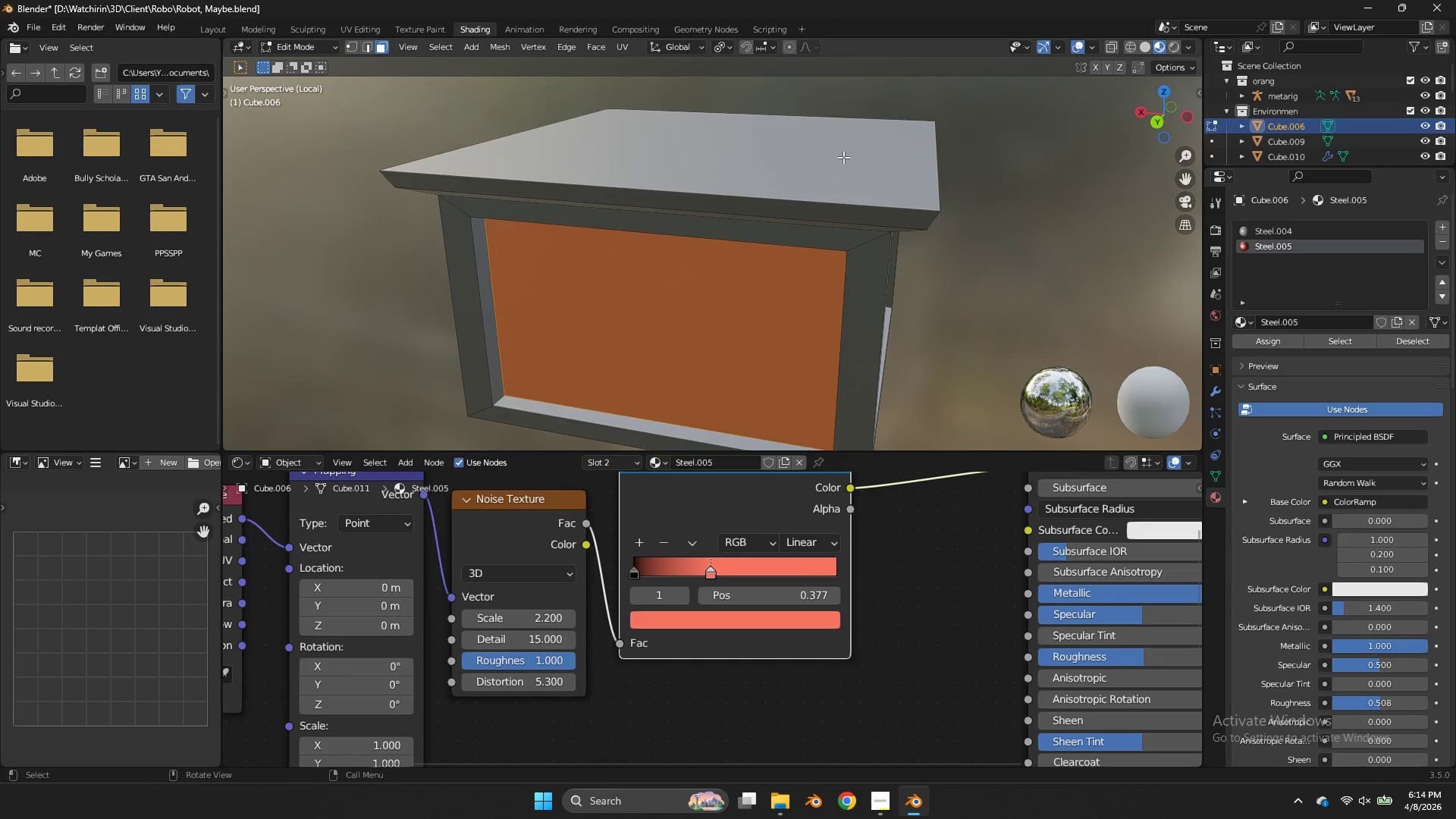 
left_click([843, 157])
 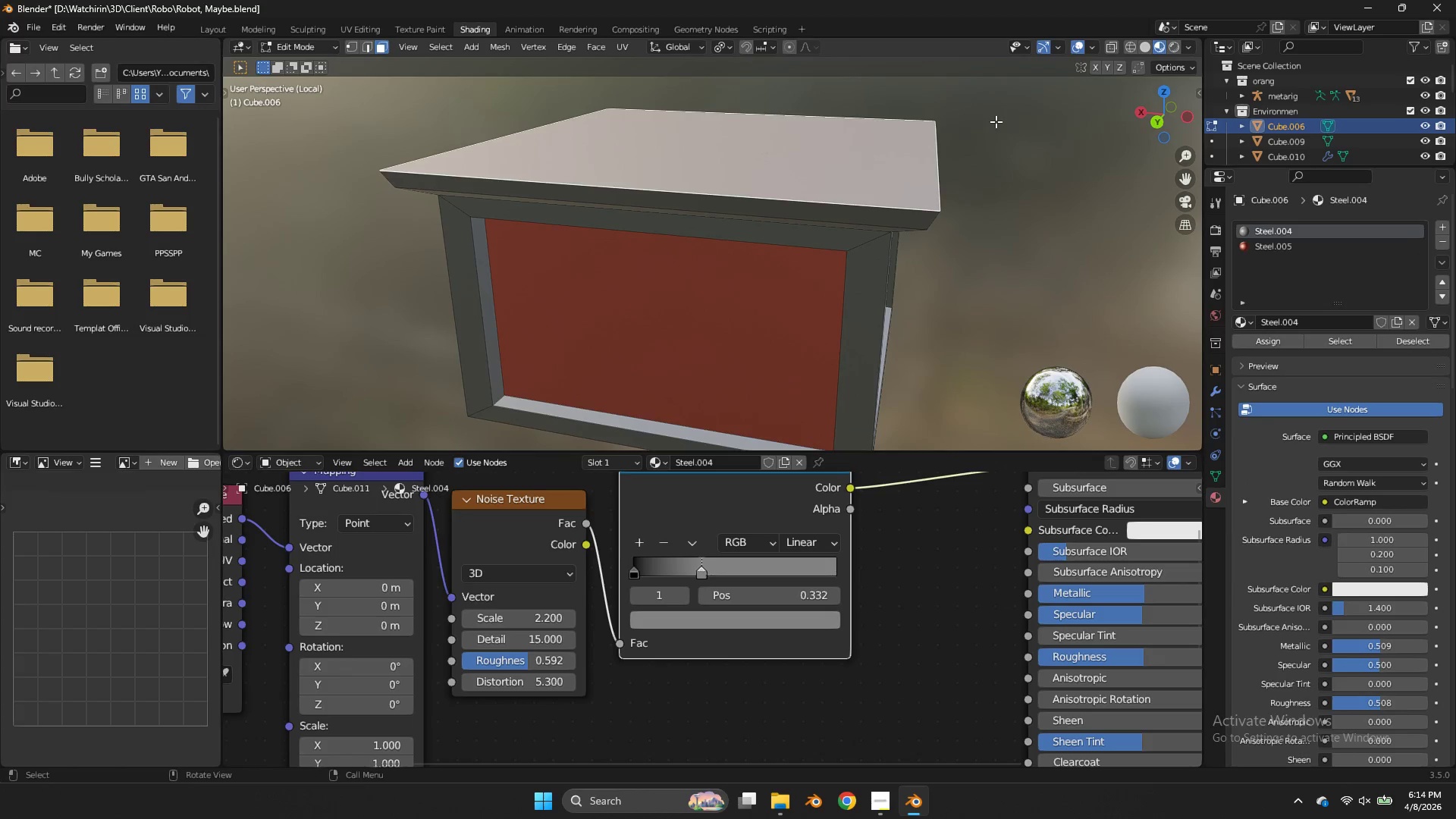 
key(E)
 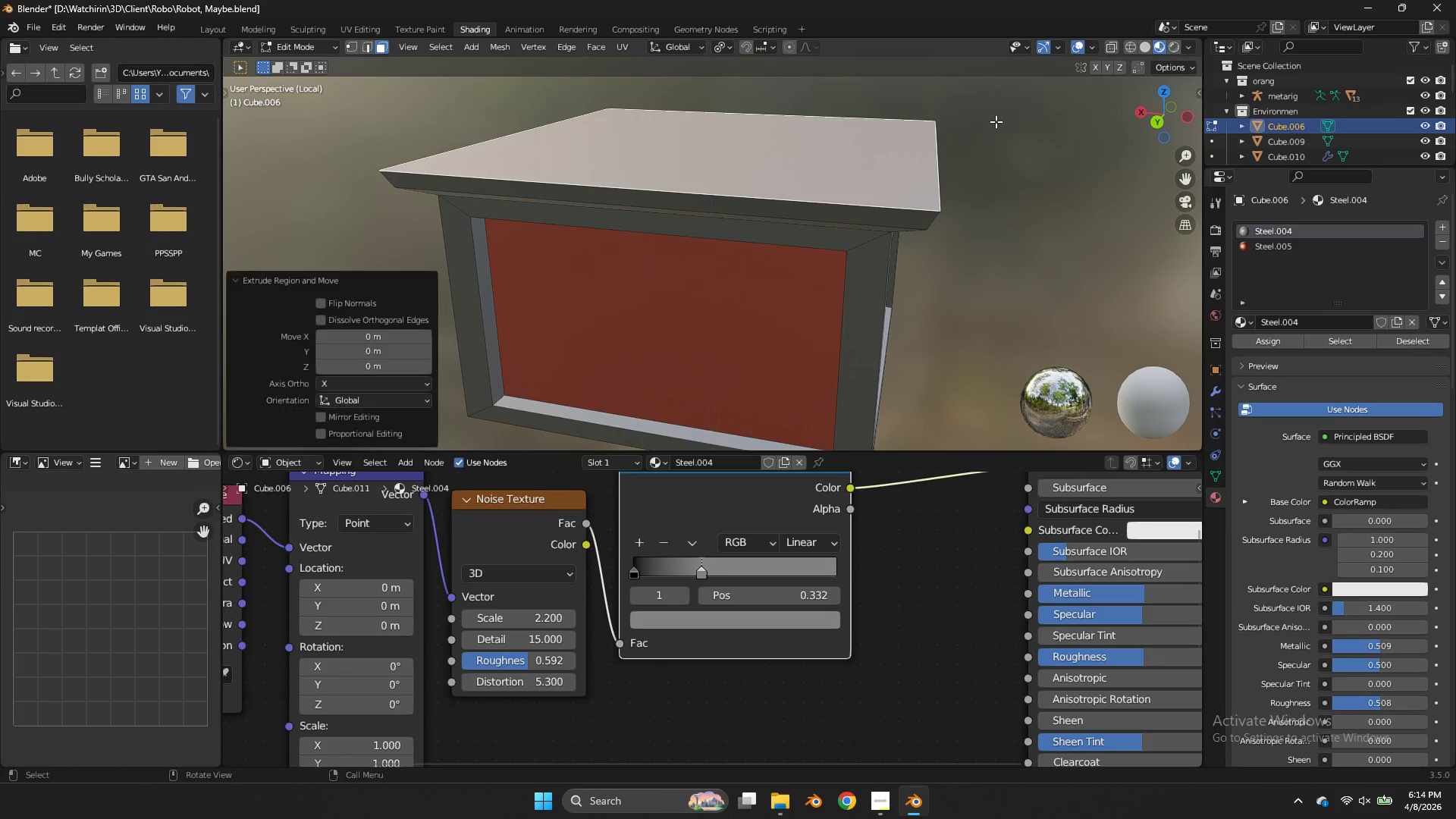 
right_click([996, 121])
 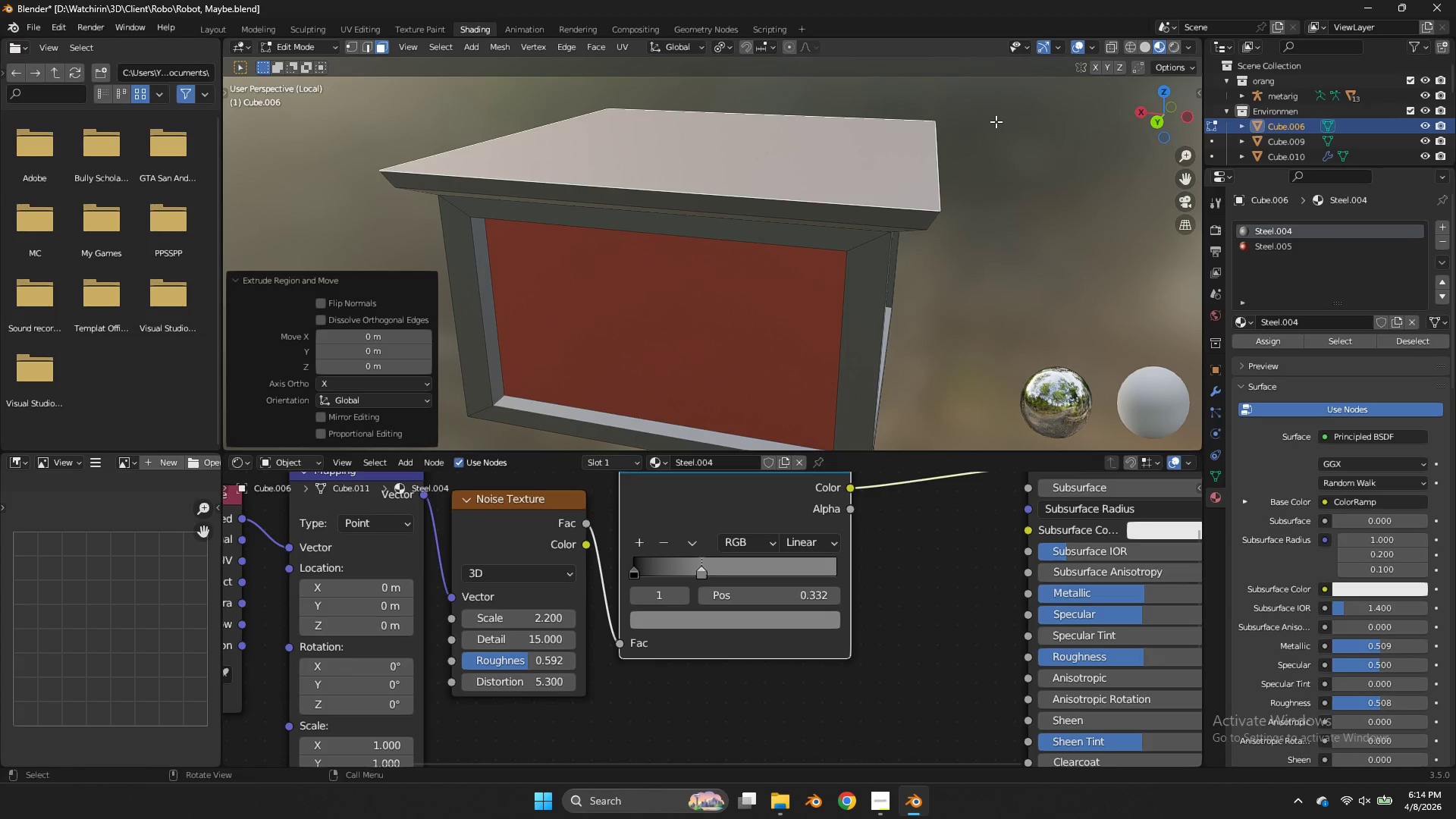 
key(S)
 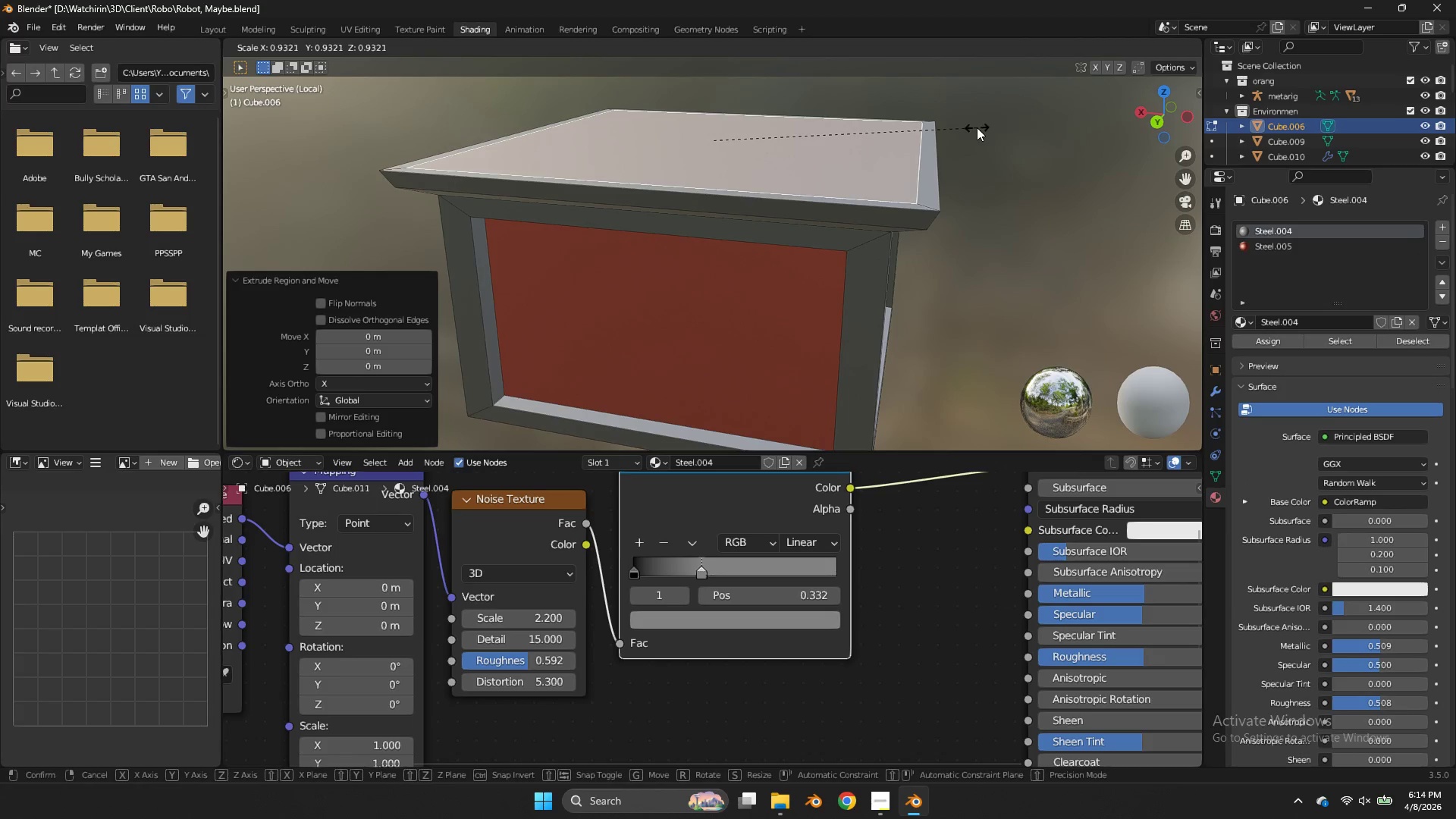 
left_click([977, 127])
 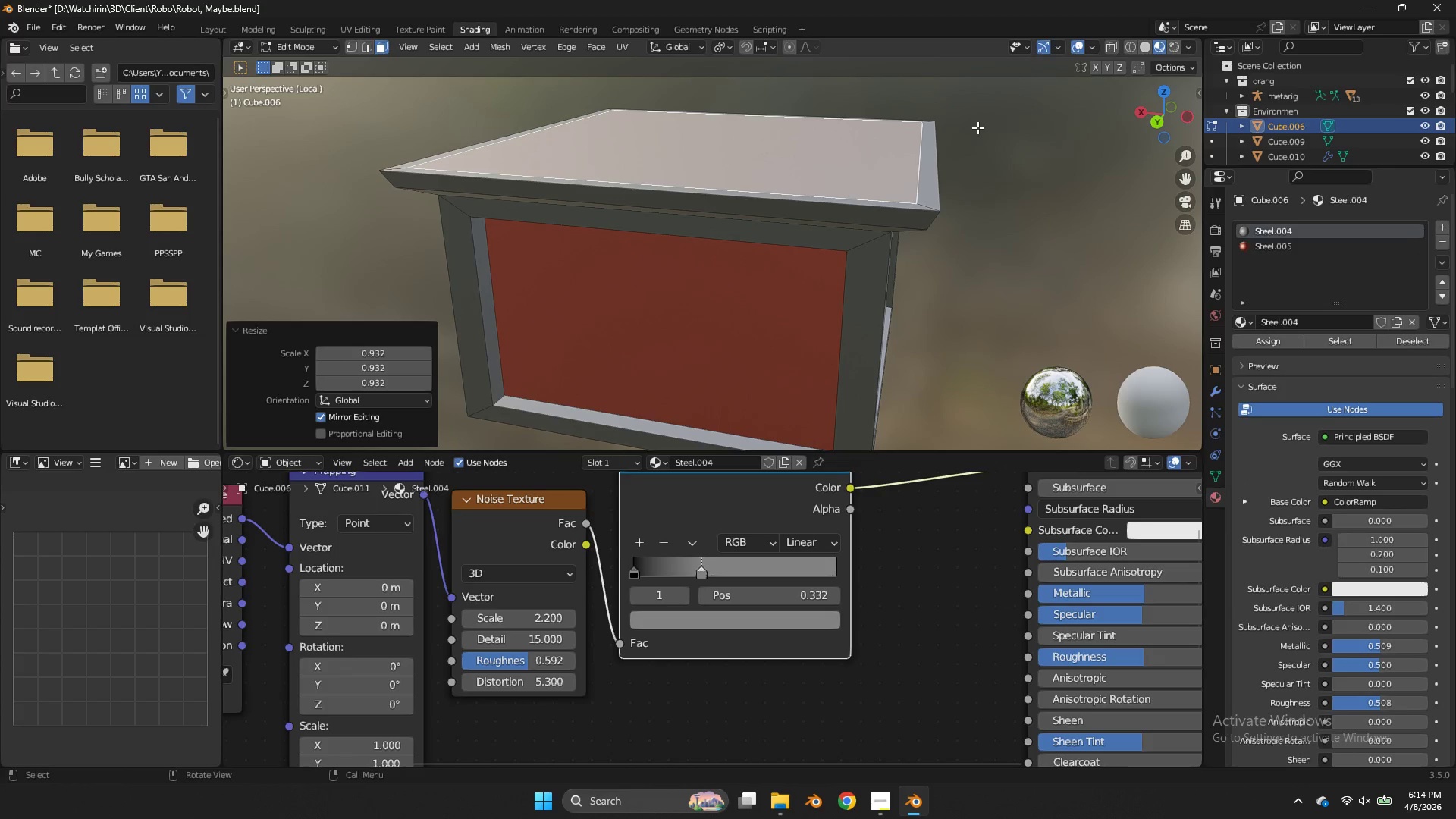 
type(gz)
 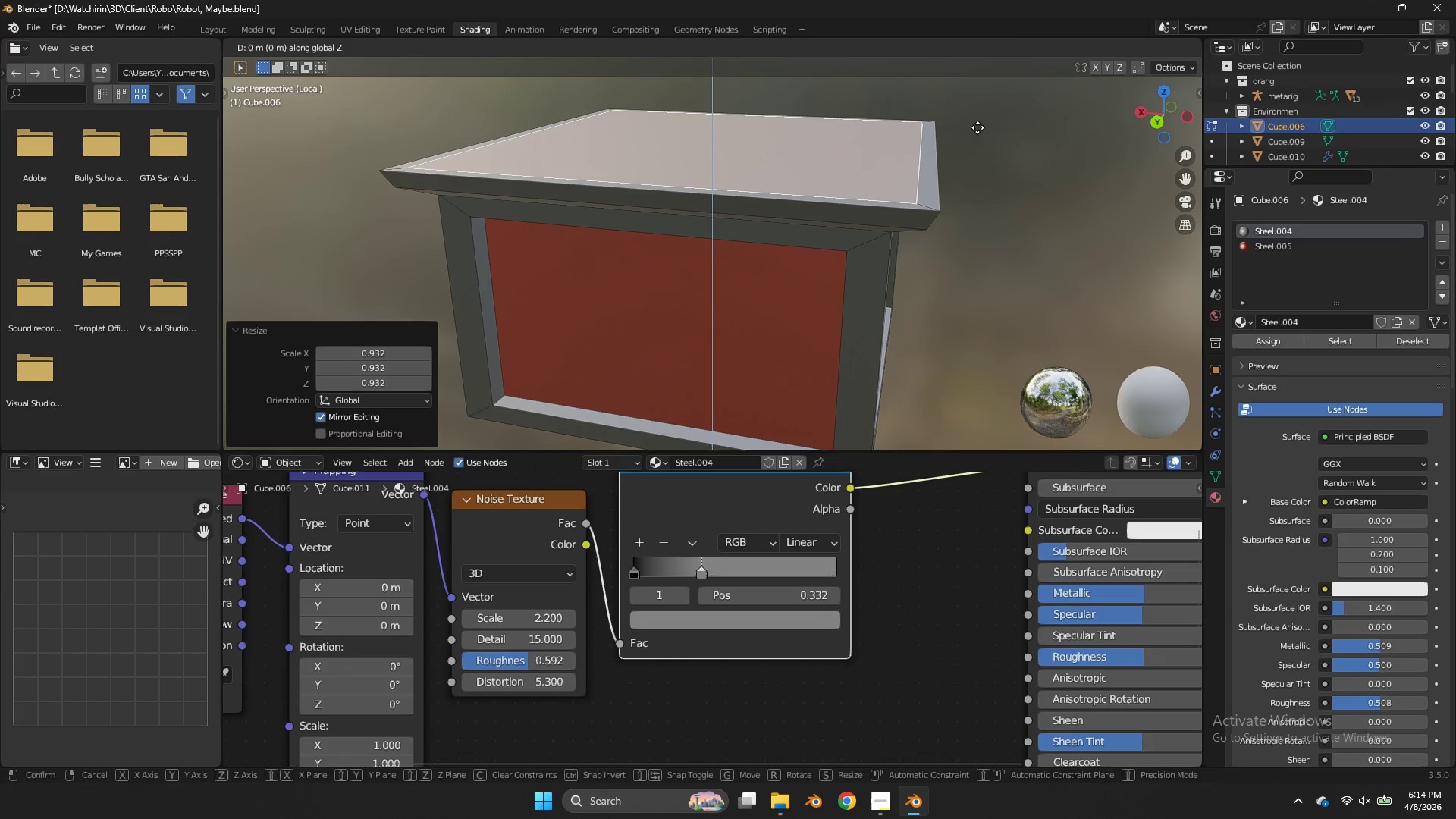 
hold_key(key=ShiftLeft, duration=0.77)
left_click([979, 119])
 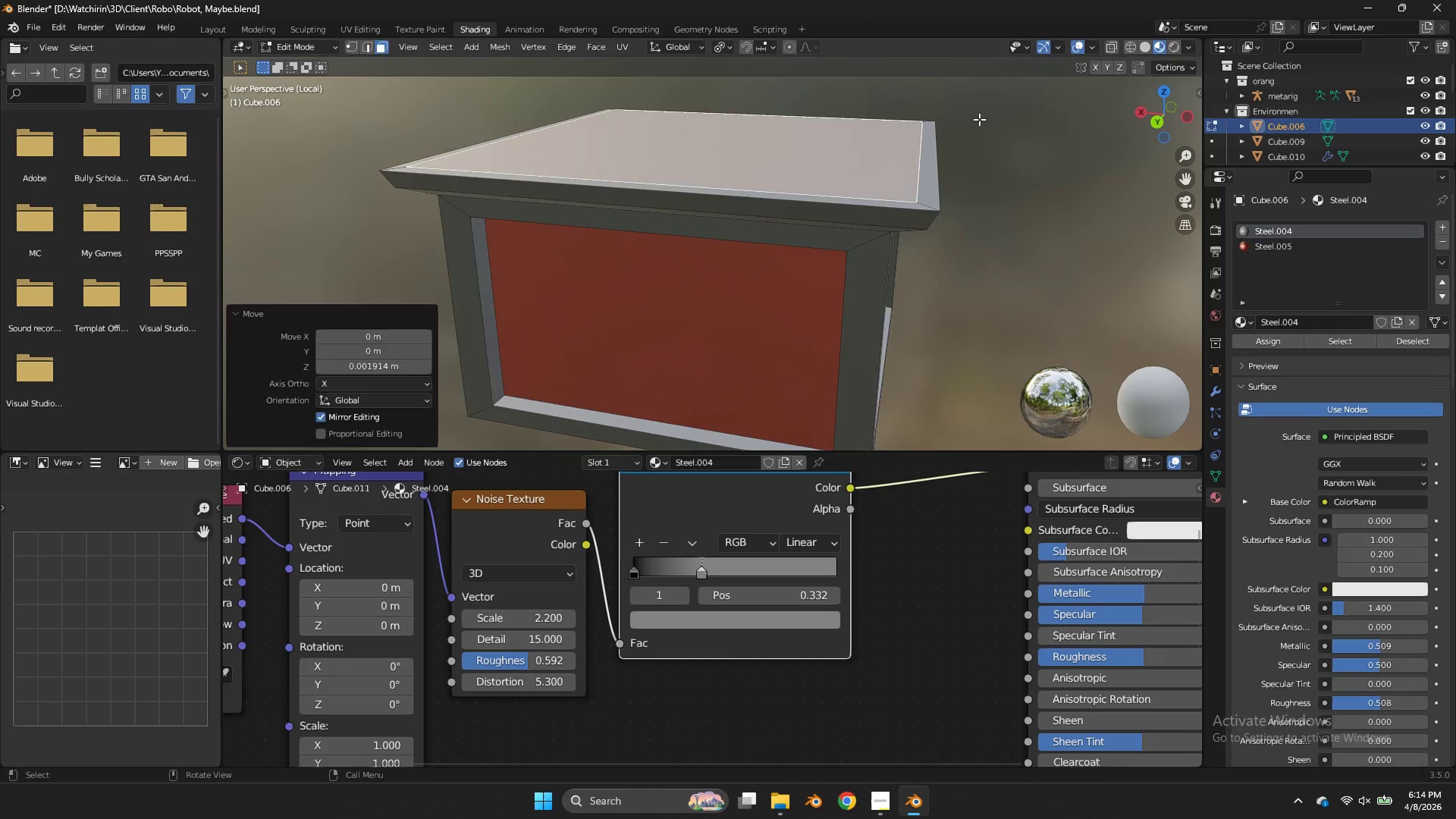 
key(Tab)
 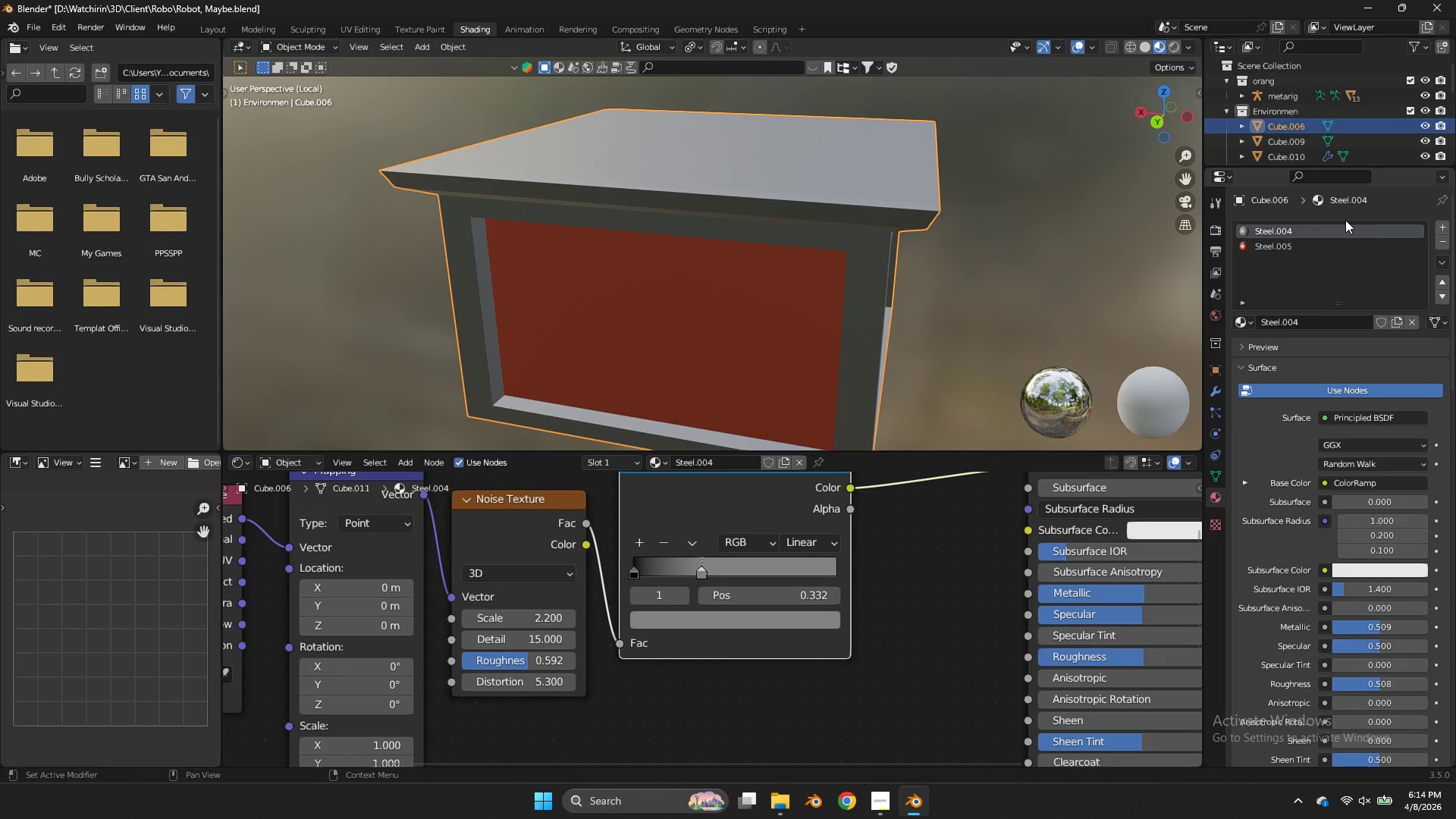 
left_click([1357, 243])
 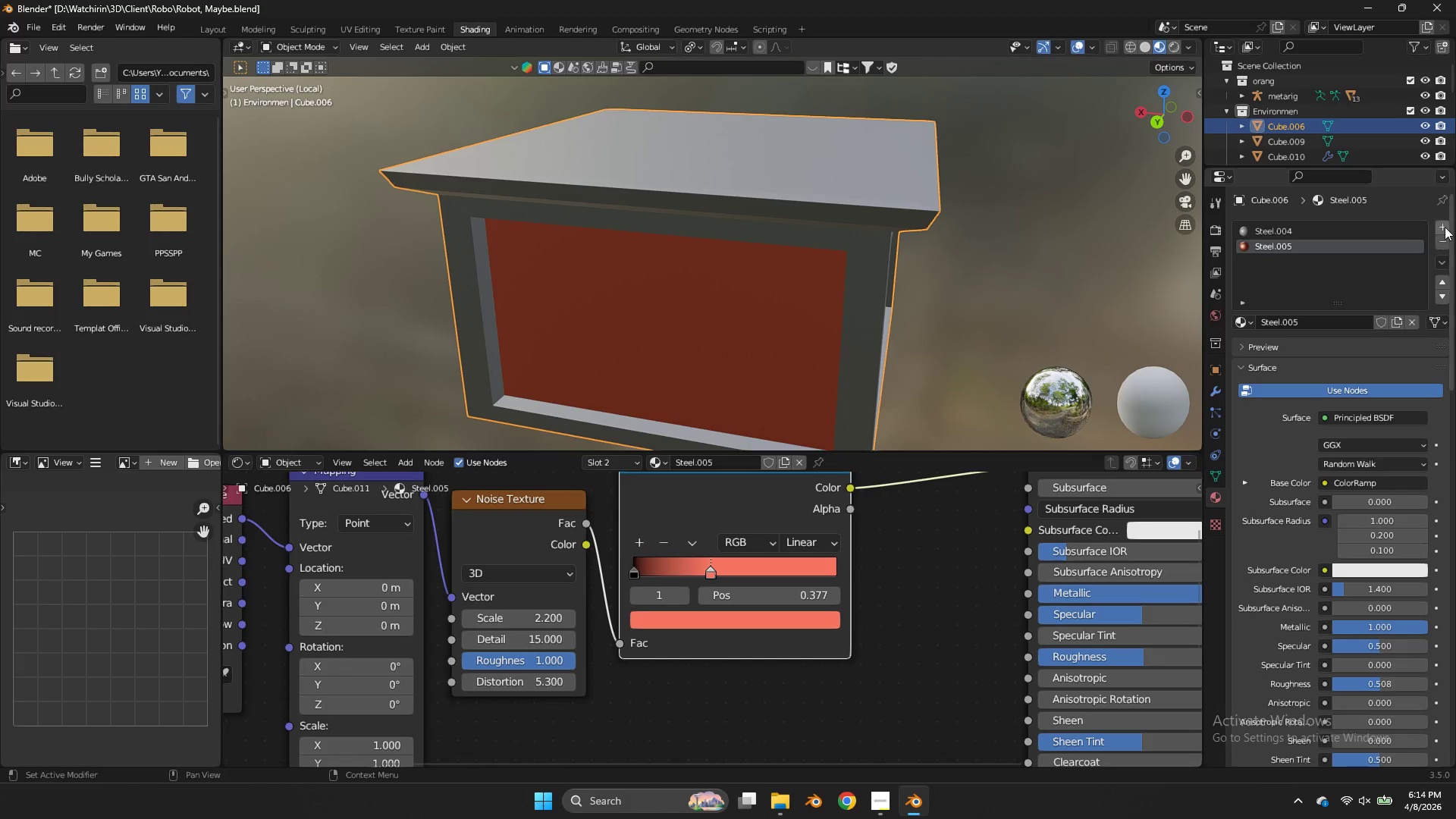 
left_click([1445, 227])
 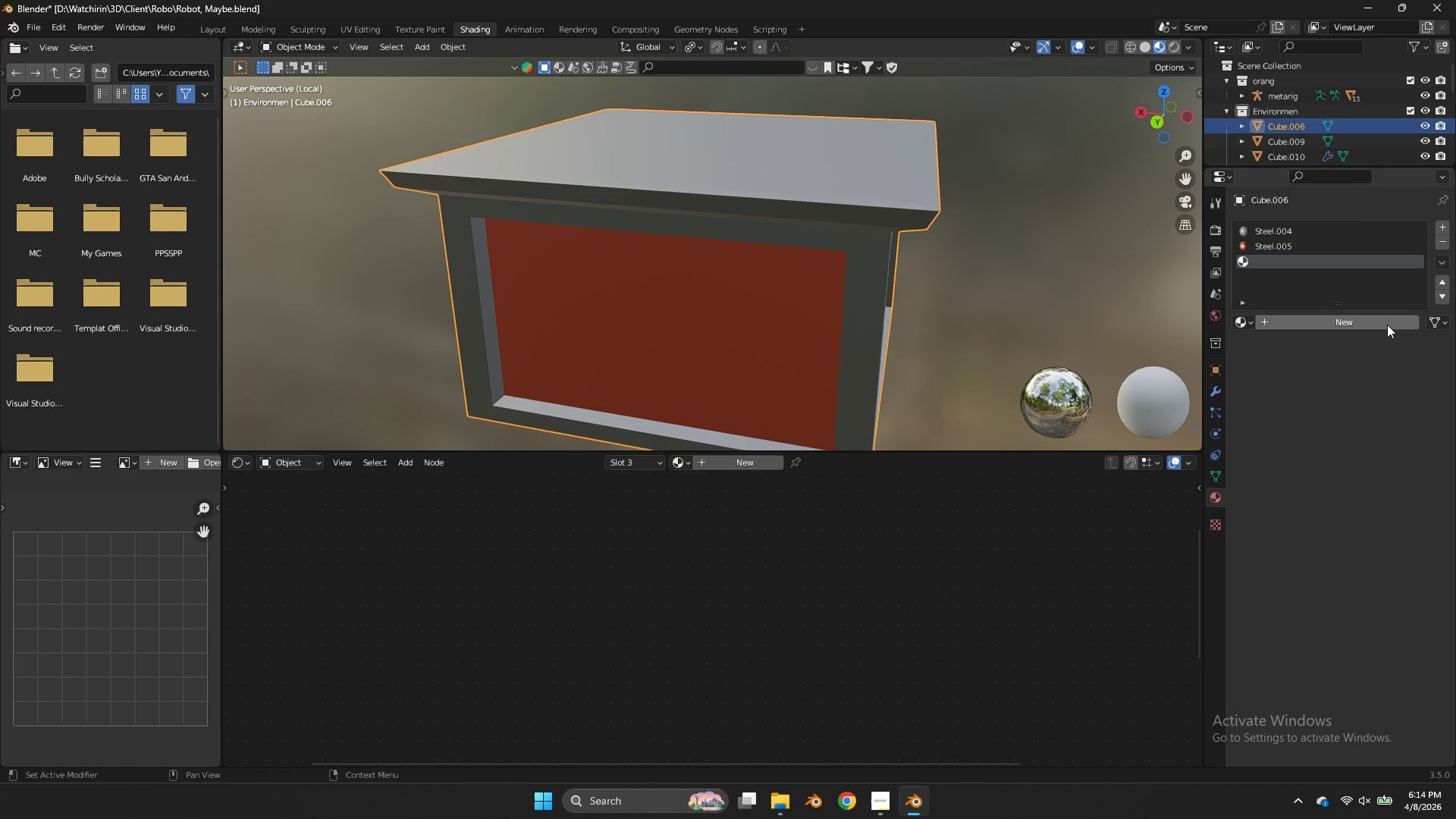 
left_click([1387, 325])
 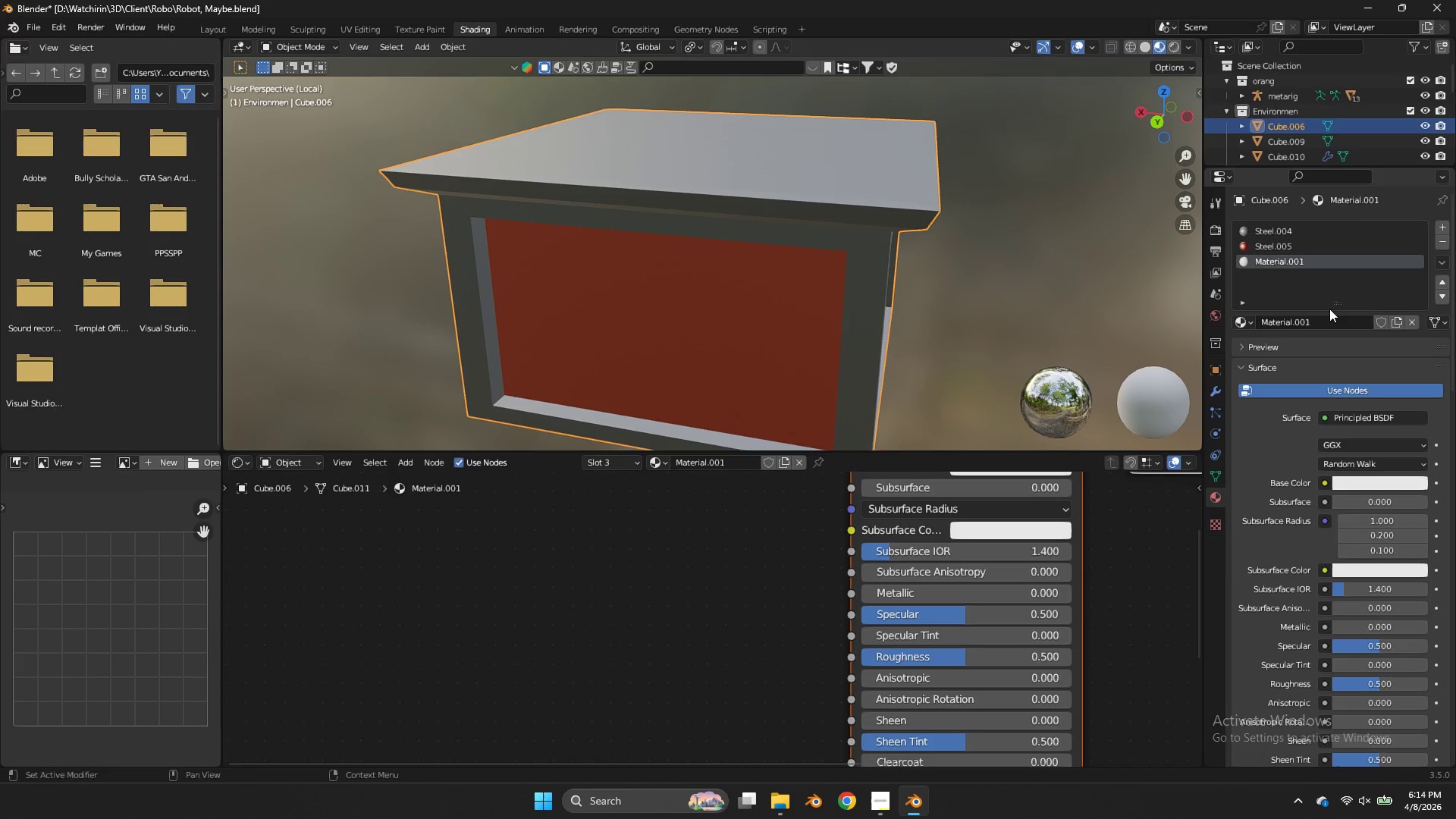 
key(Control+ControlLeft)
 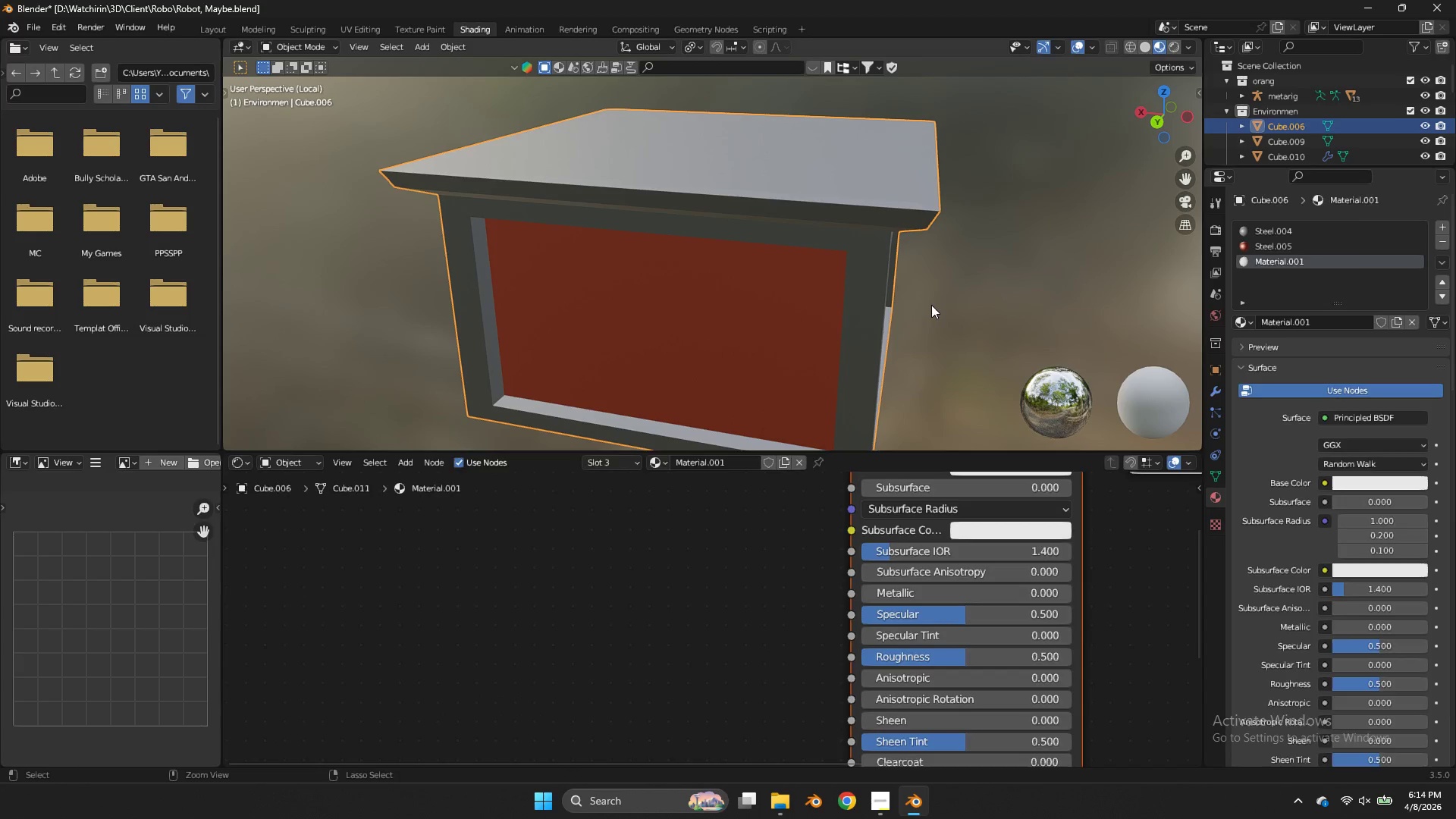 
key(Control+Z)
 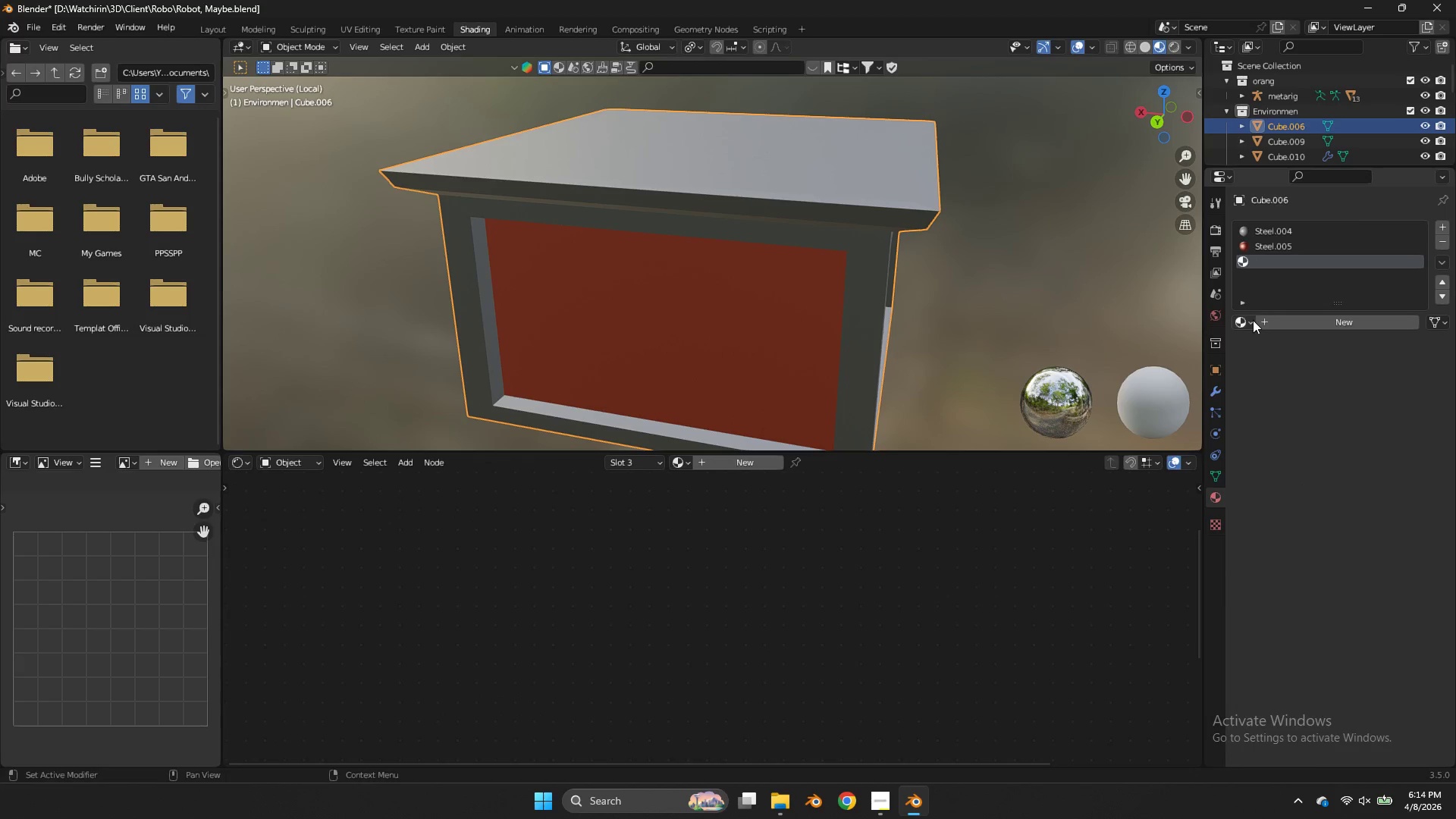 
left_click([1253, 322])
 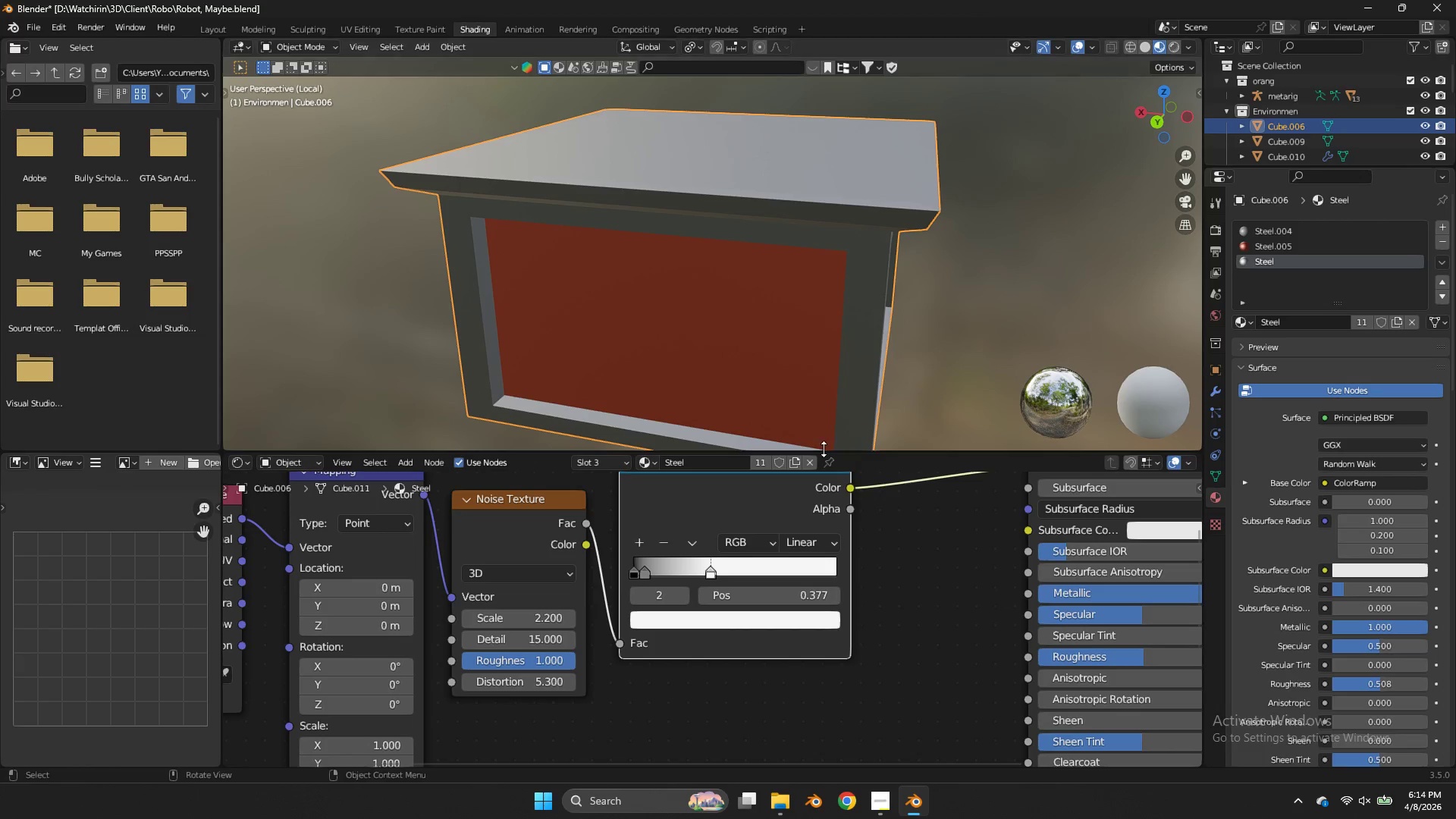 
left_click([798, 463])
 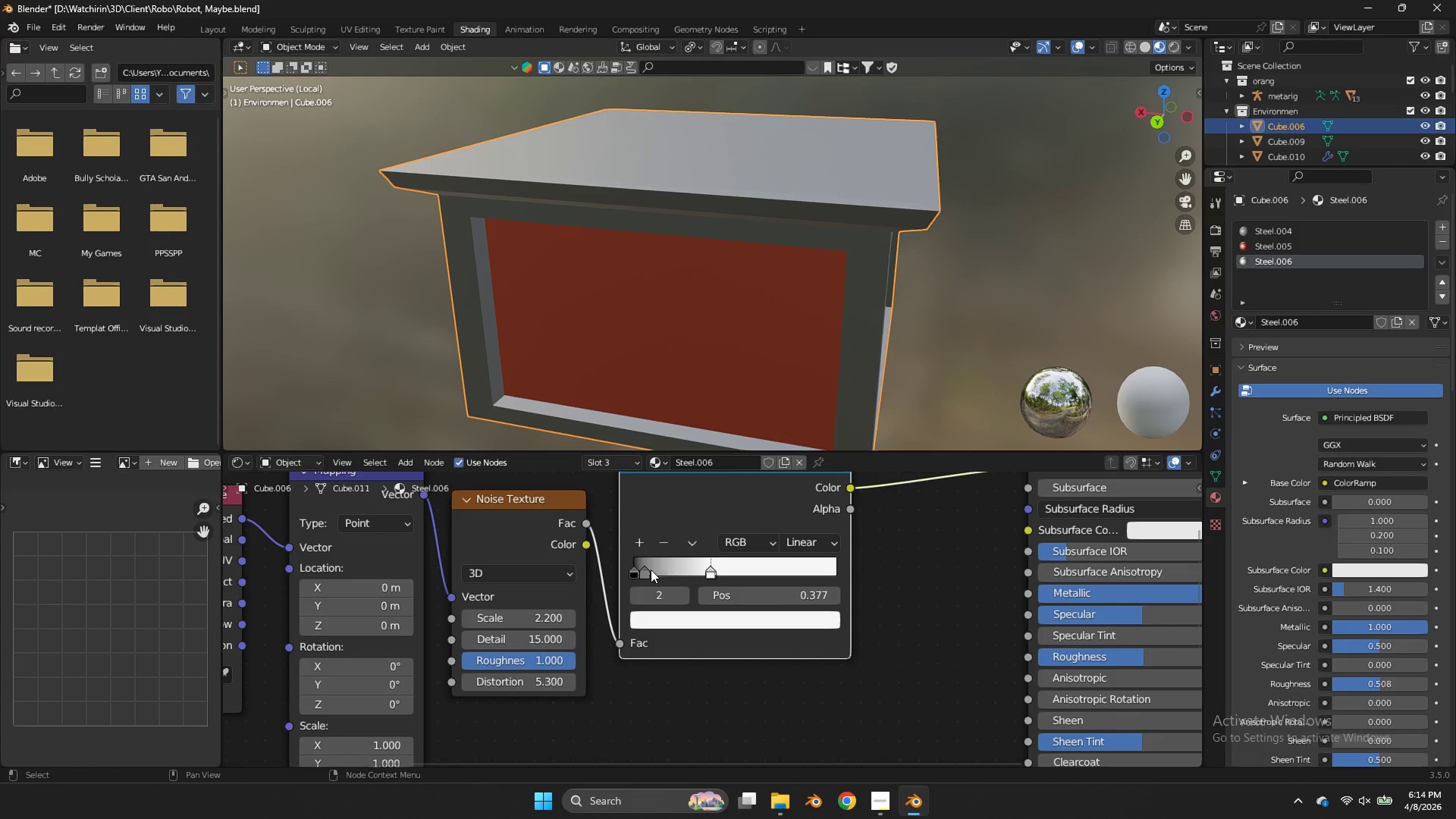 
left_click([645, 570])
 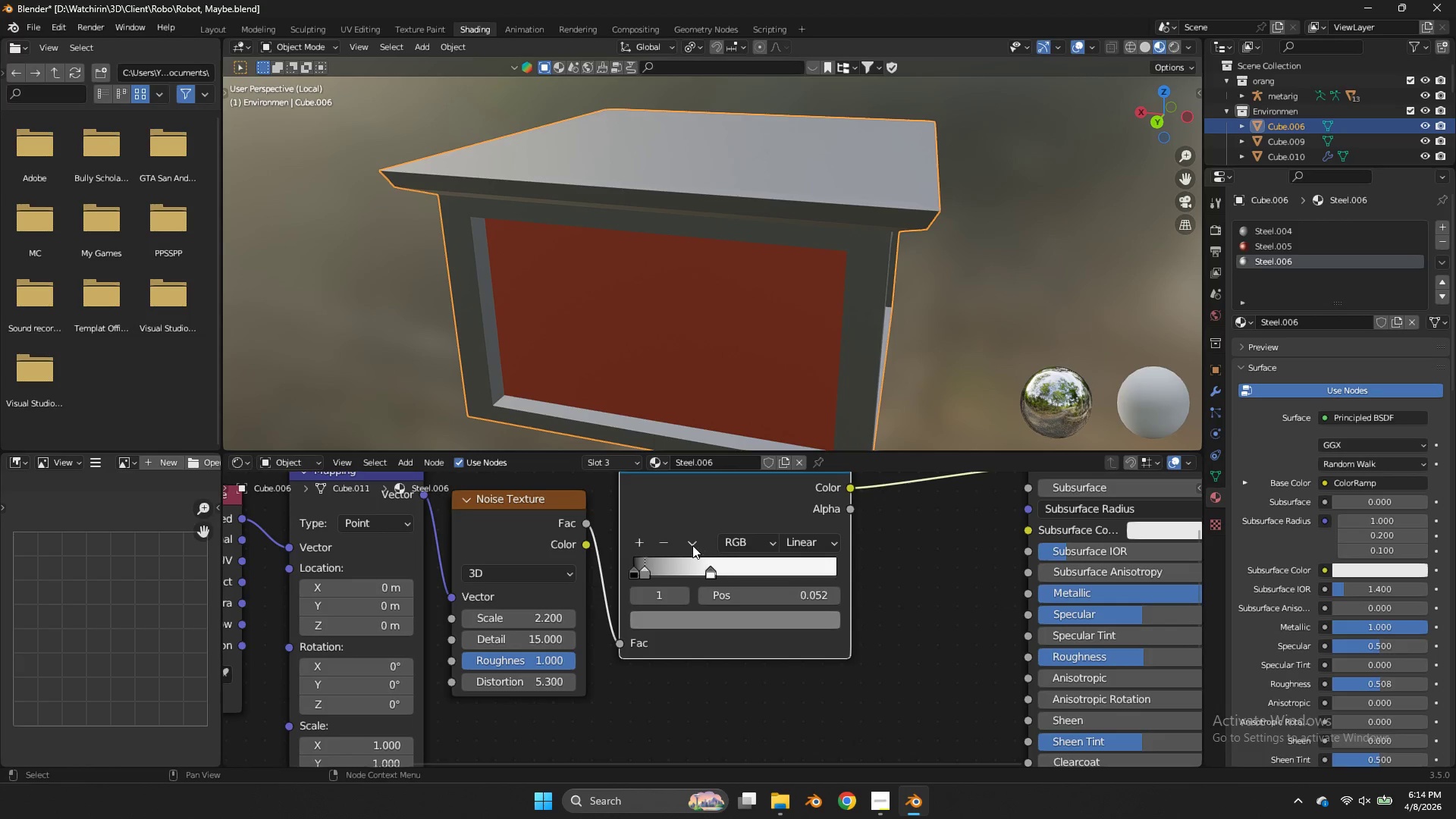 
left_click([670, 544])
 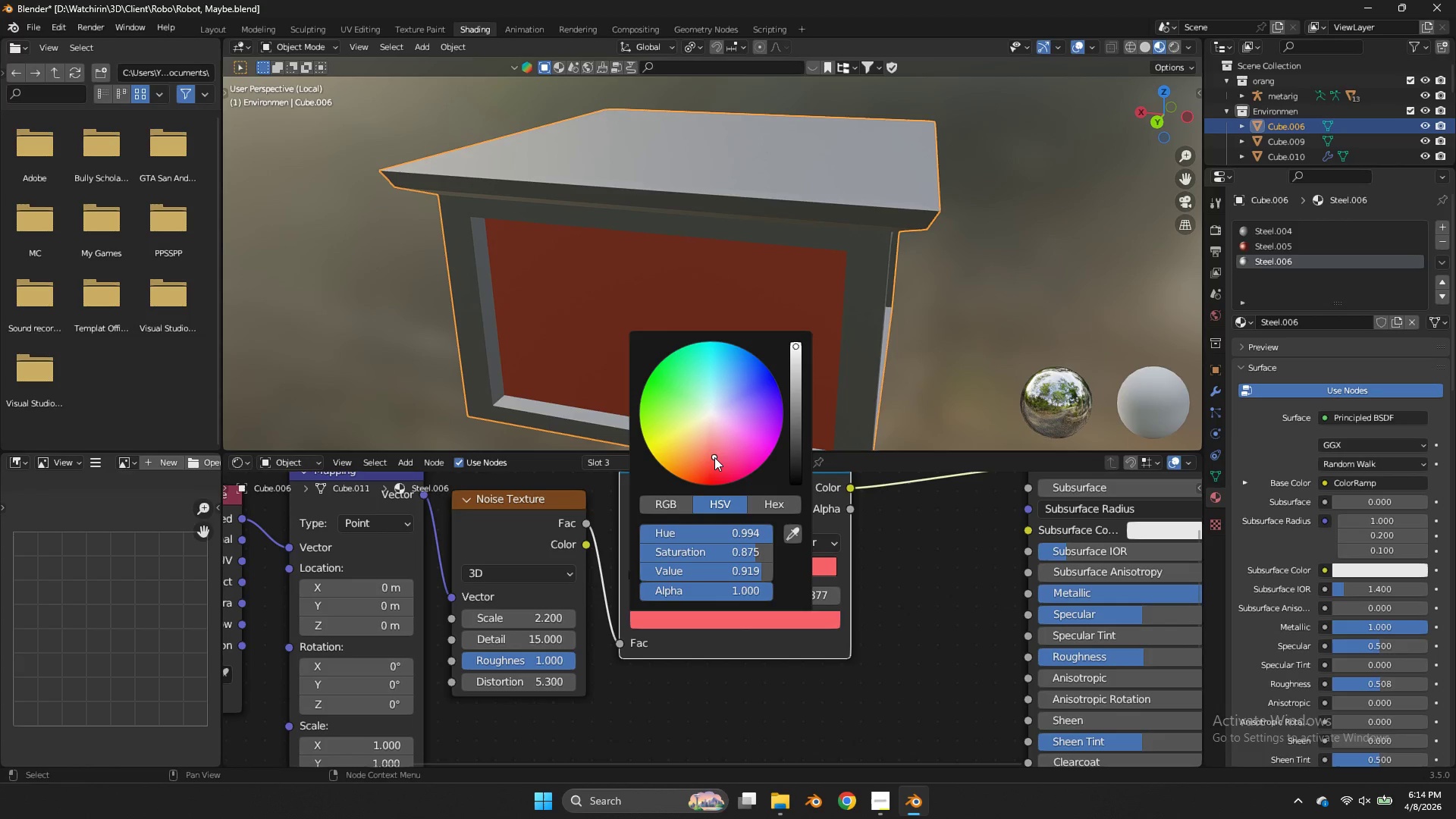 
left_click_drag(start_coordinate=[710, 456], to_coordinate=[669, 388])
 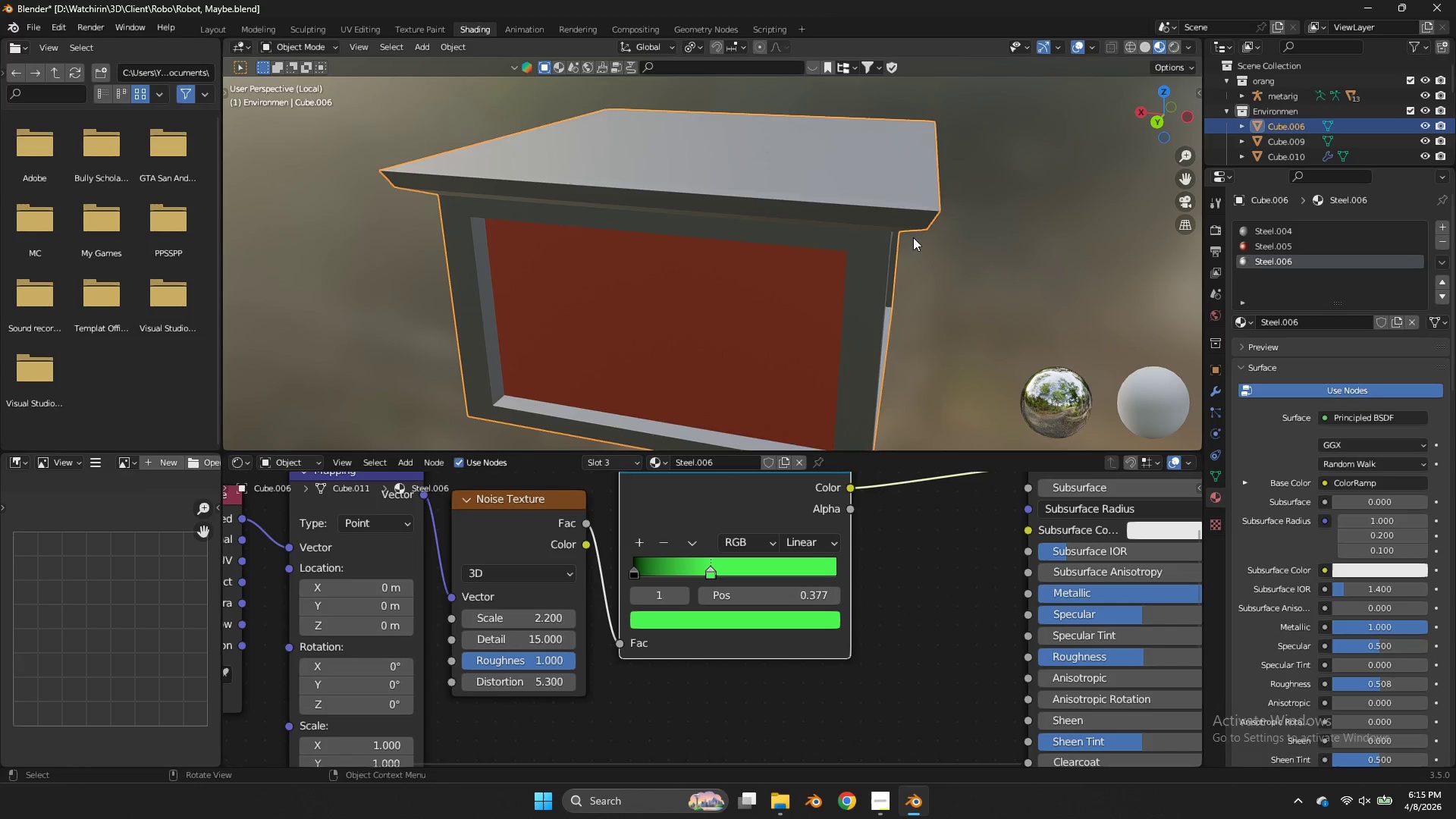 
key(Tab)
 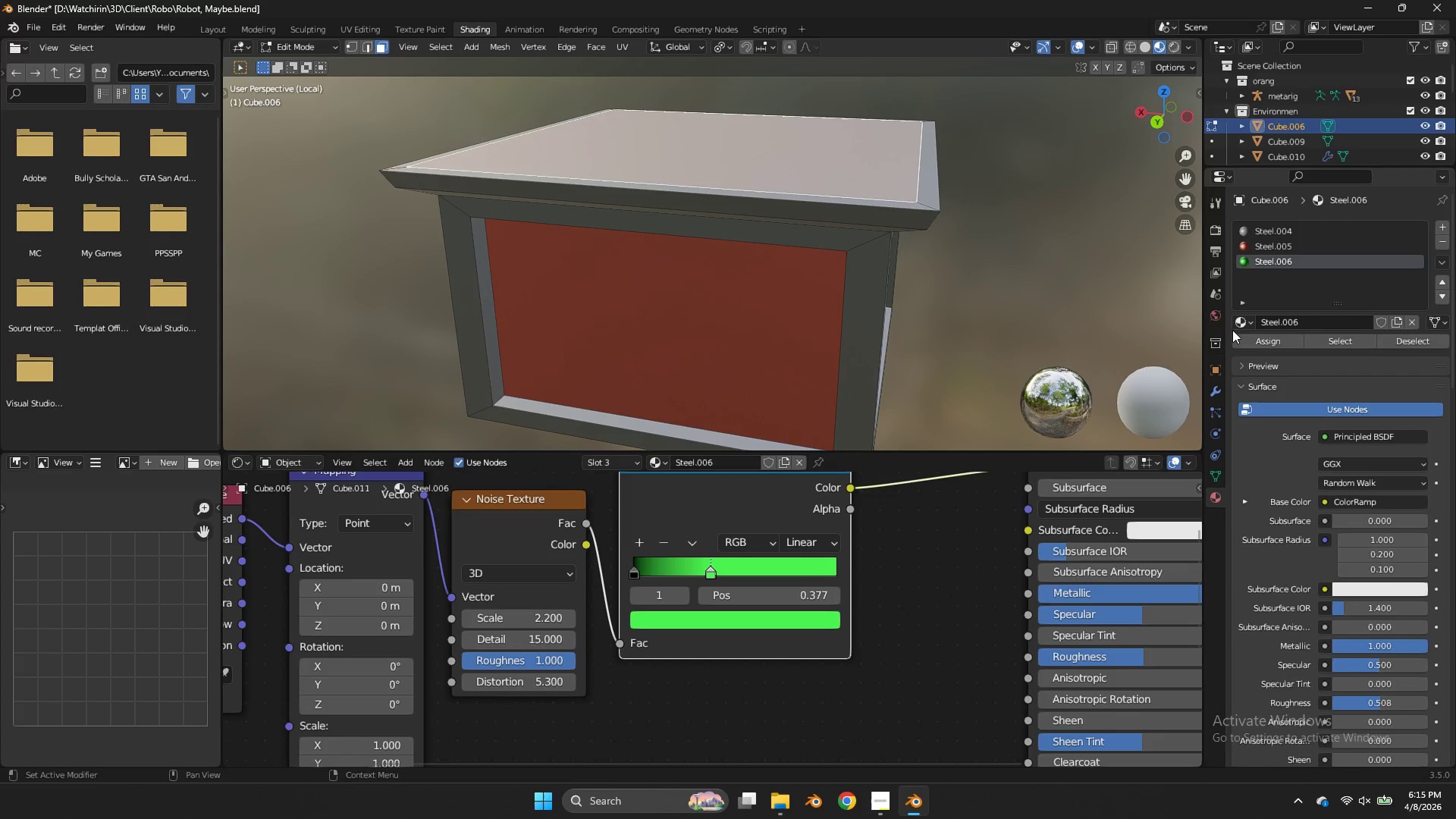 
left_click([1258, 344])
 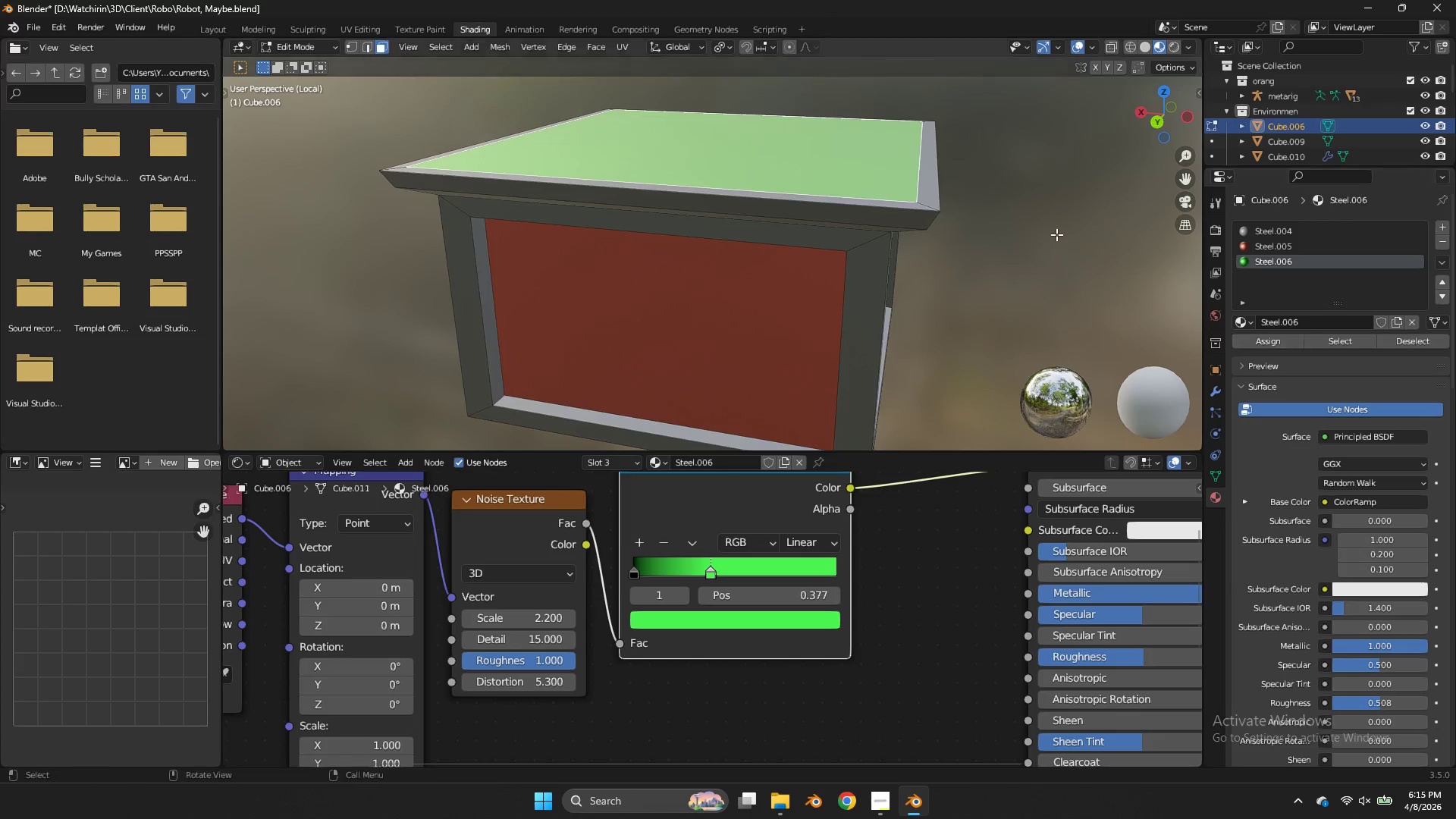 
key(Tab)
 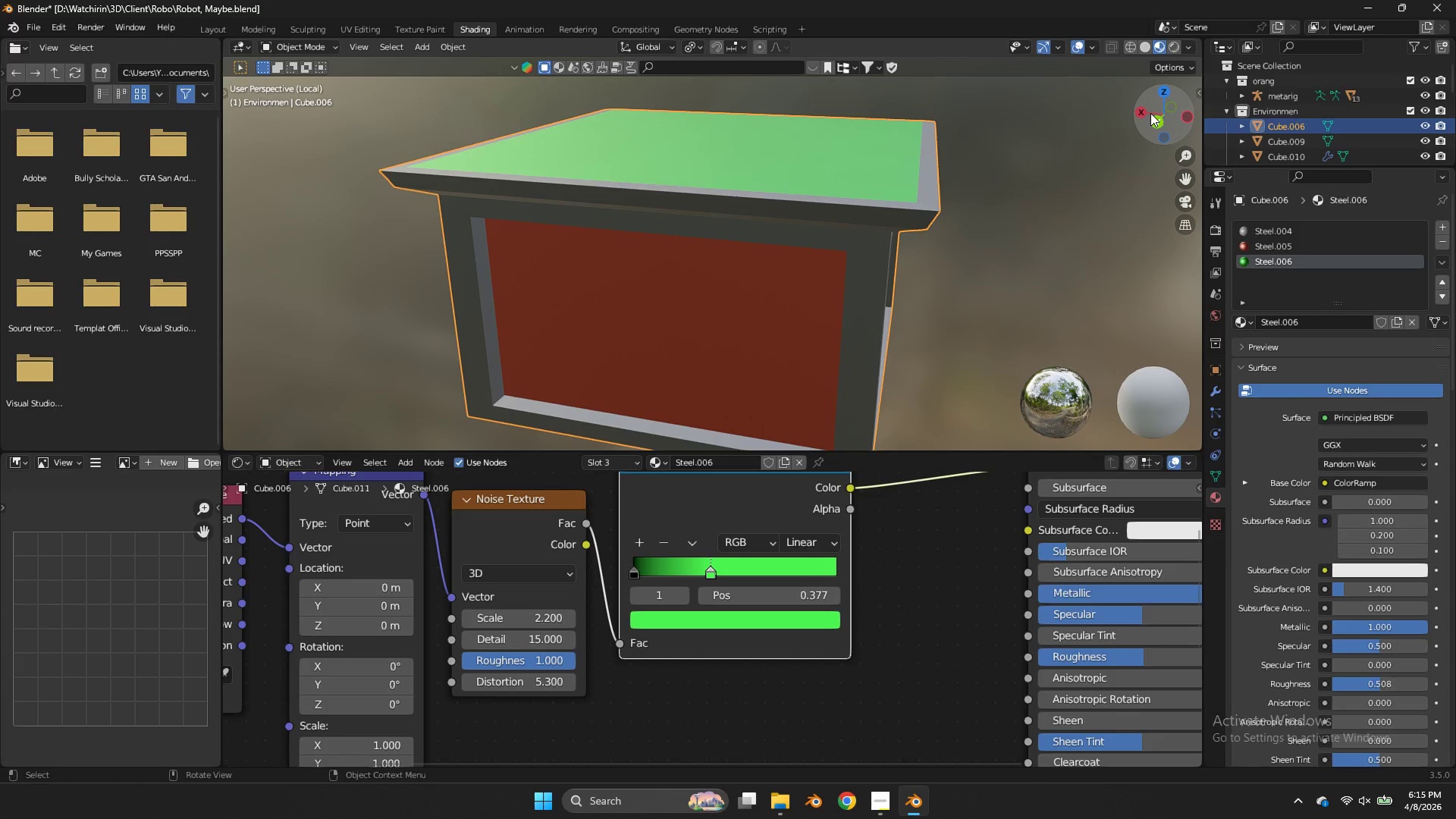 
left_click_drag(start_coordinate=[1150, 113], to_coordinate=[1166, 126])
 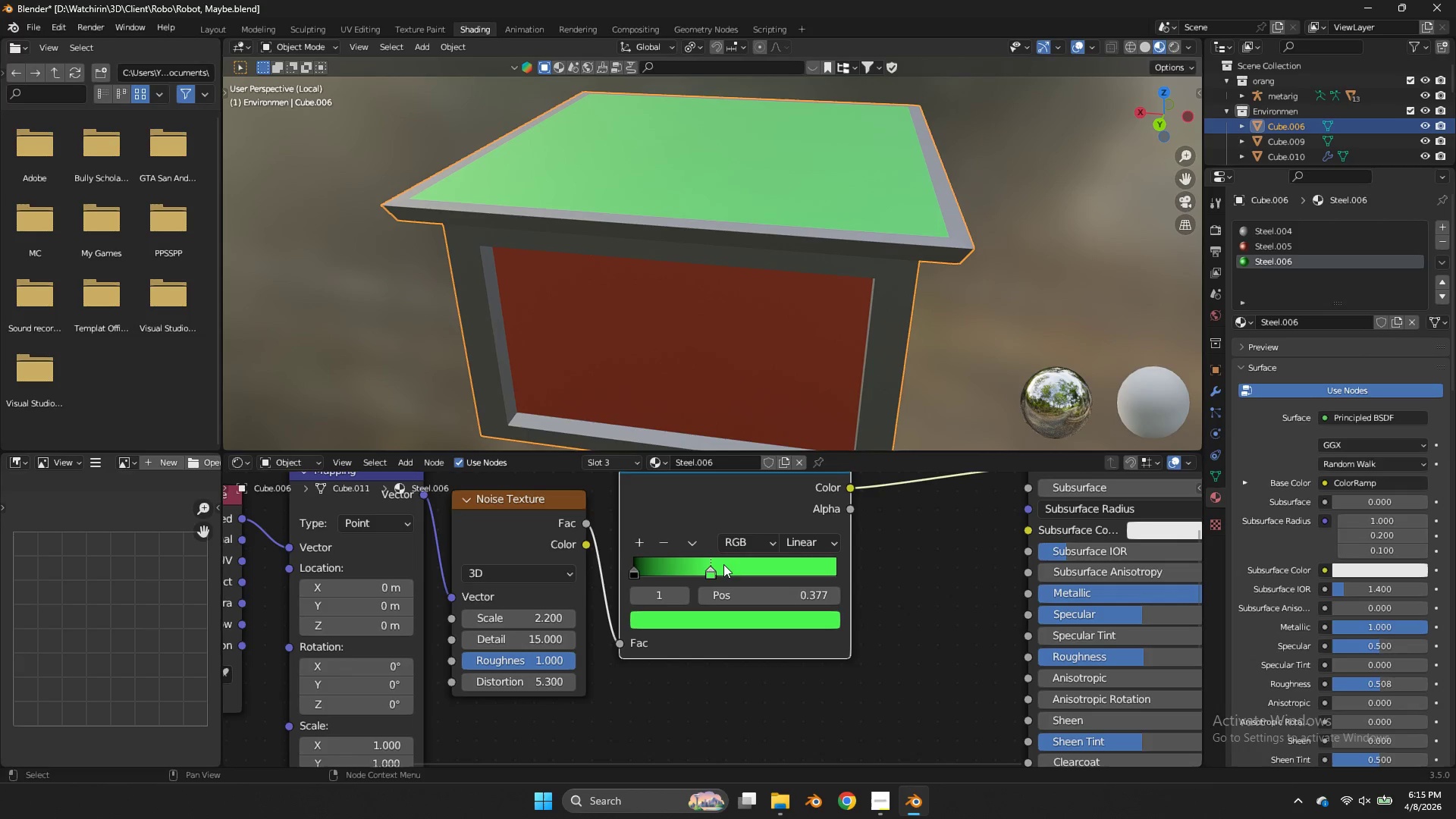 
left_click_drag(start_coordinate=[723, 564], to_coordinate=[836, 562])
 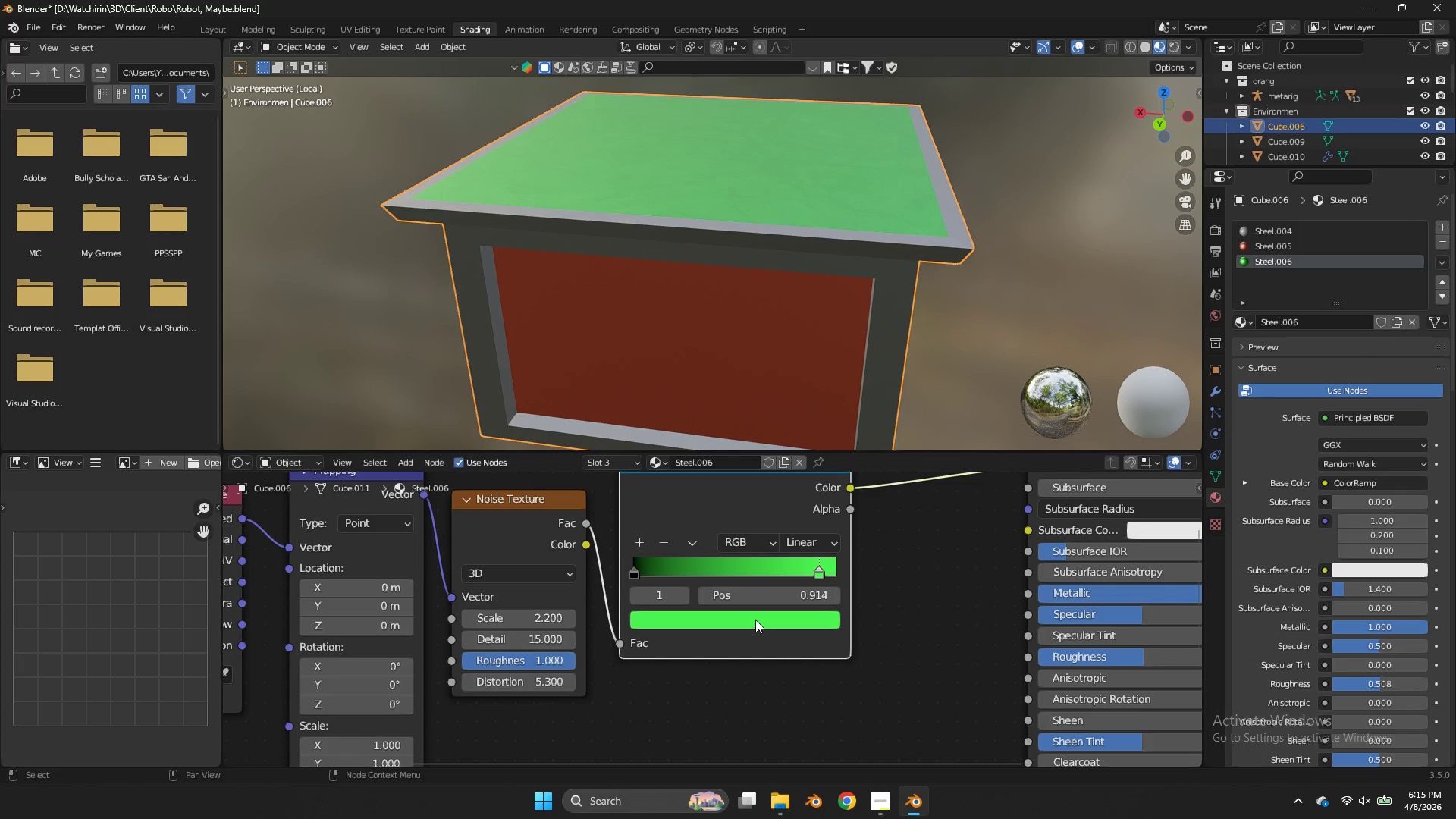 
left_click([755, 618])
 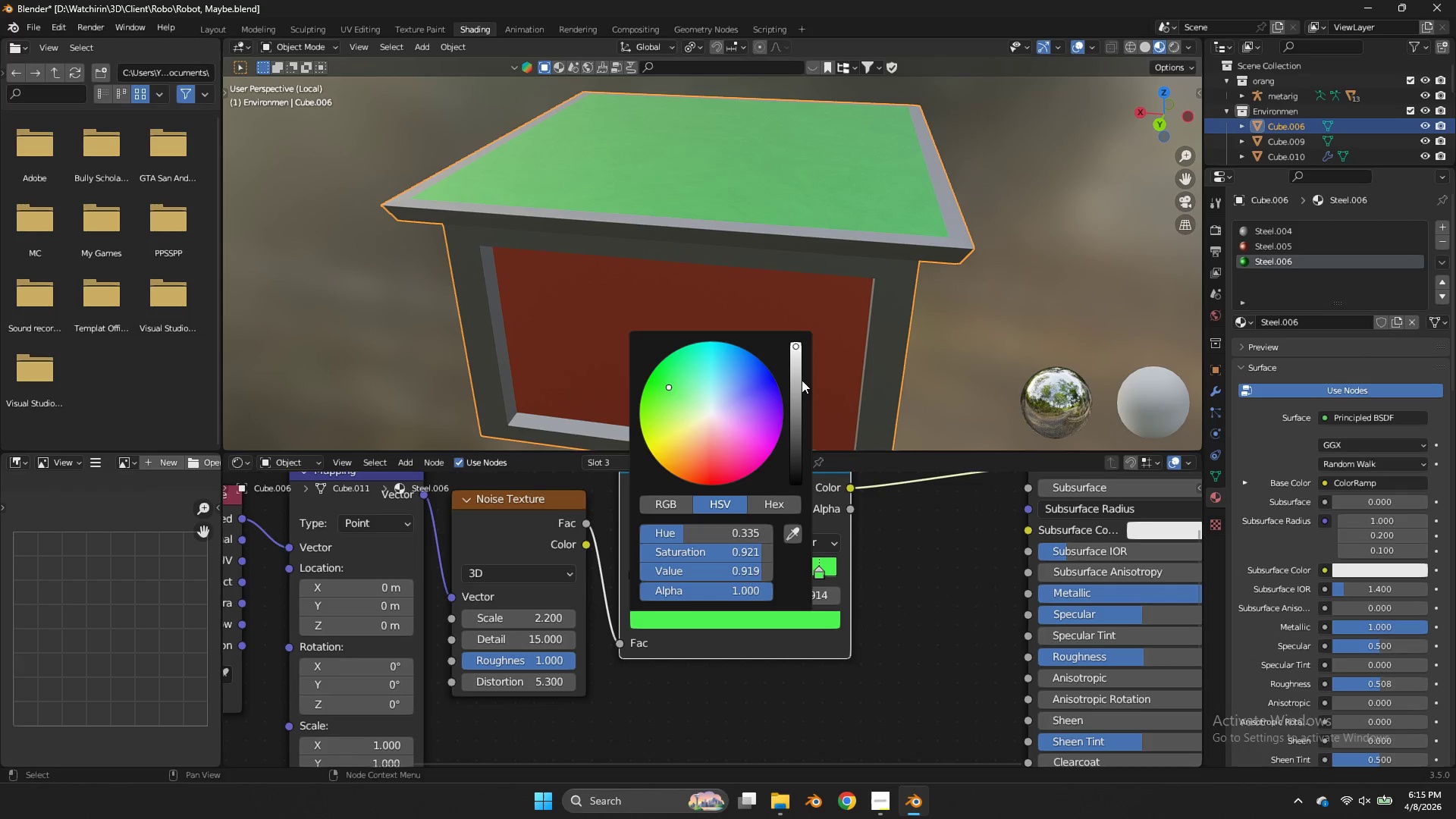 
left_click_drag(start_coordinate=[801, 376], to_coordinate=[802, 406])
 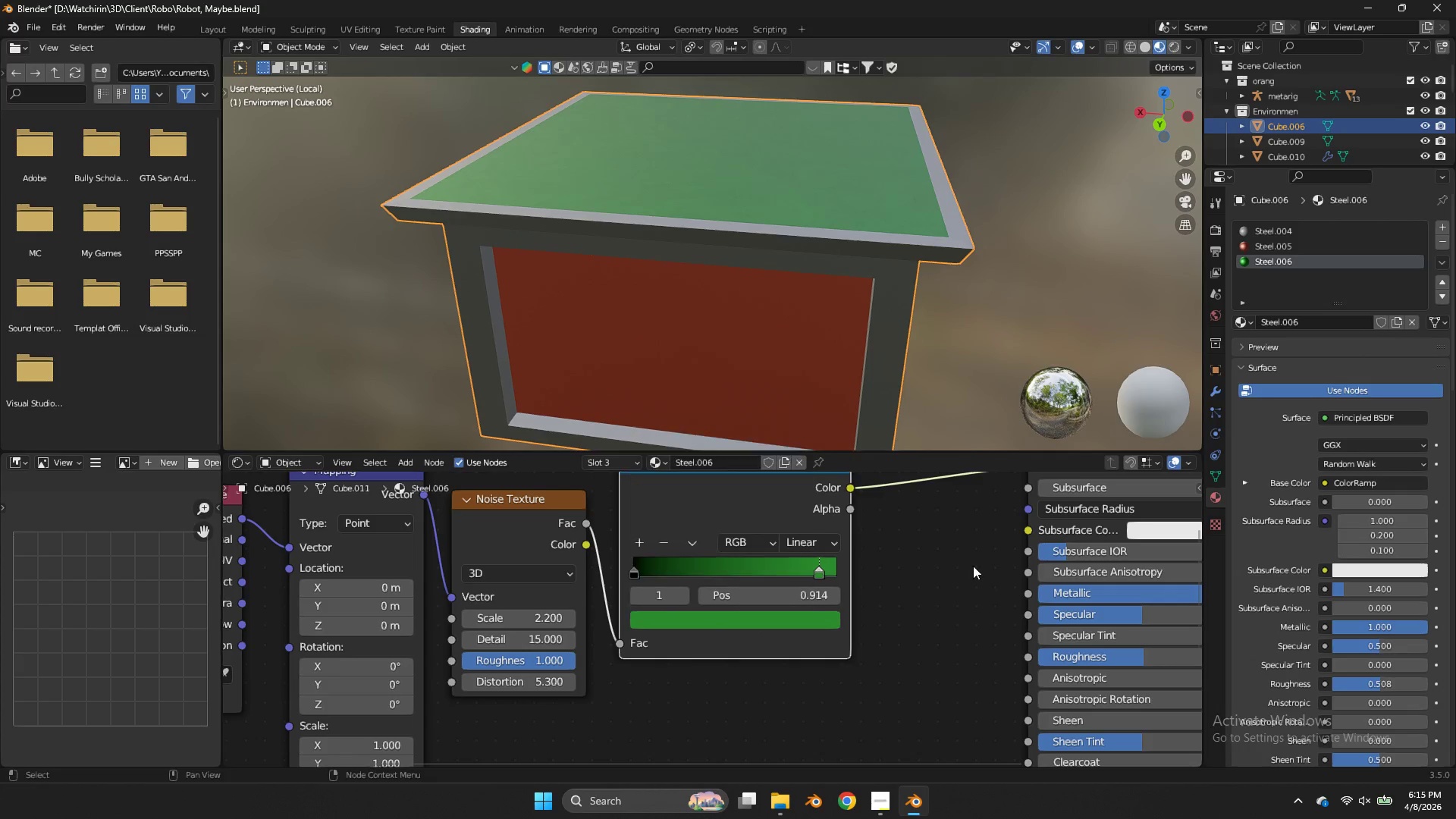 
left_click([973, 566])
 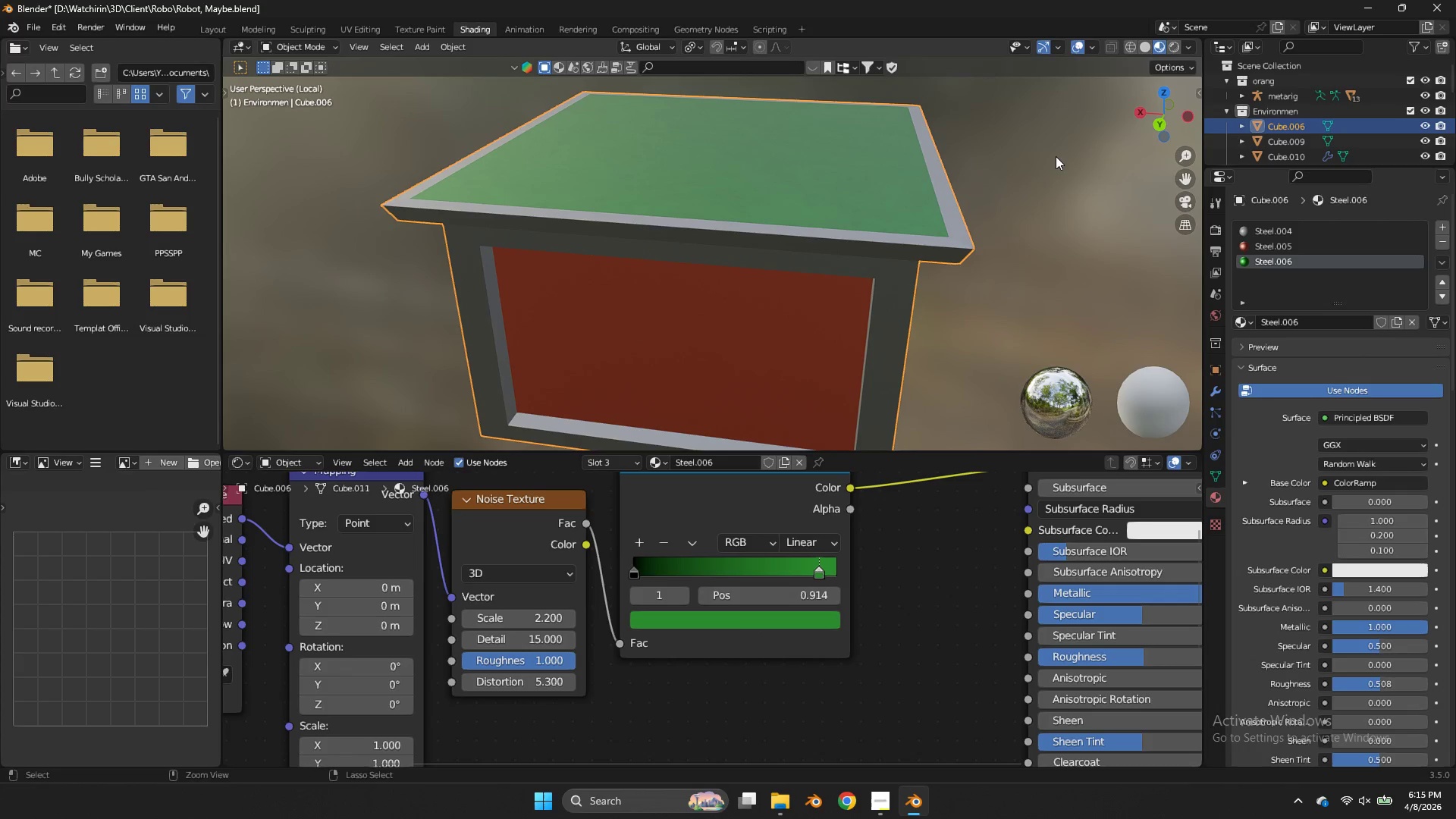 
key(Control+ControlLeft)
 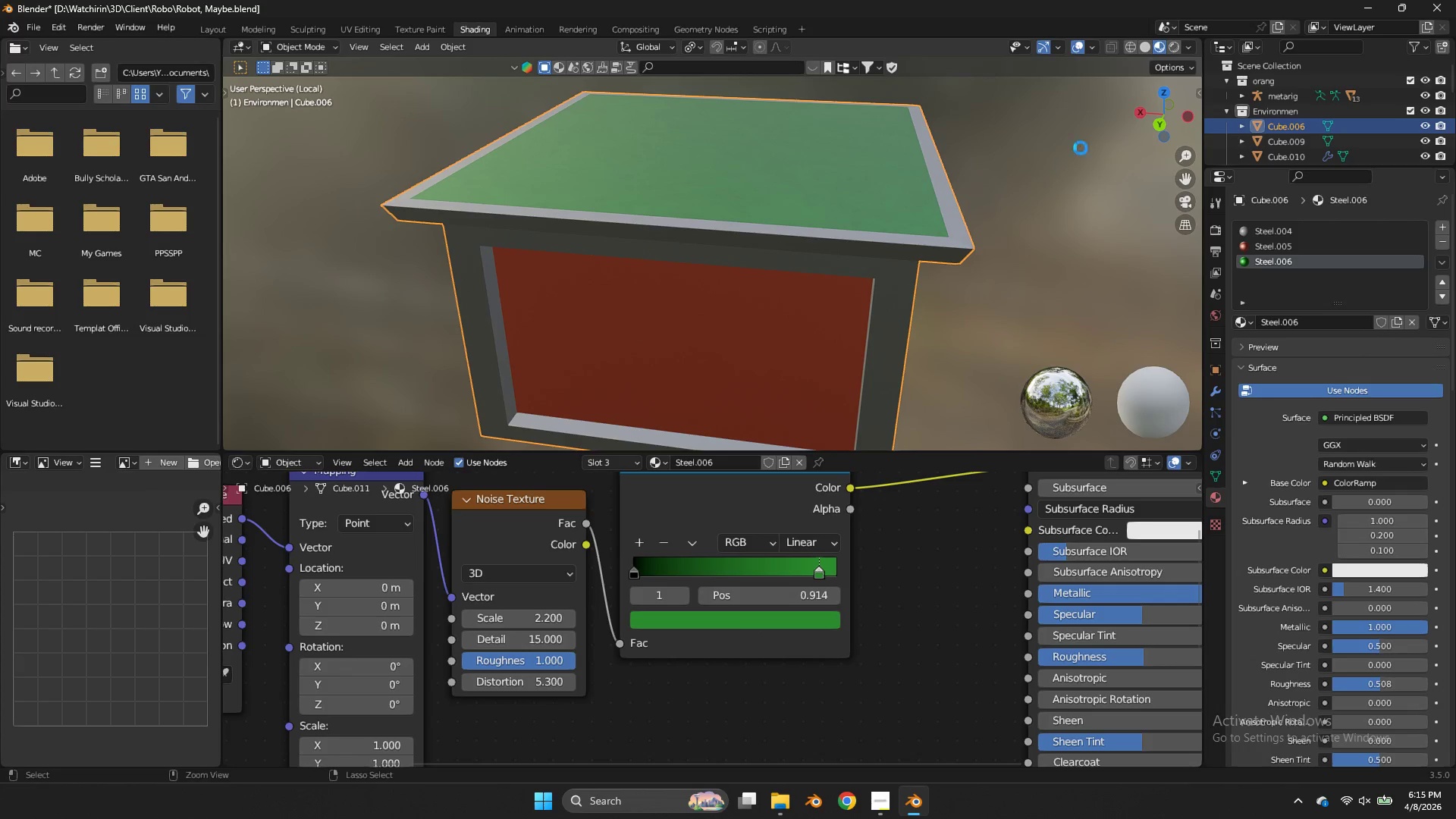 
key(Control+S)
 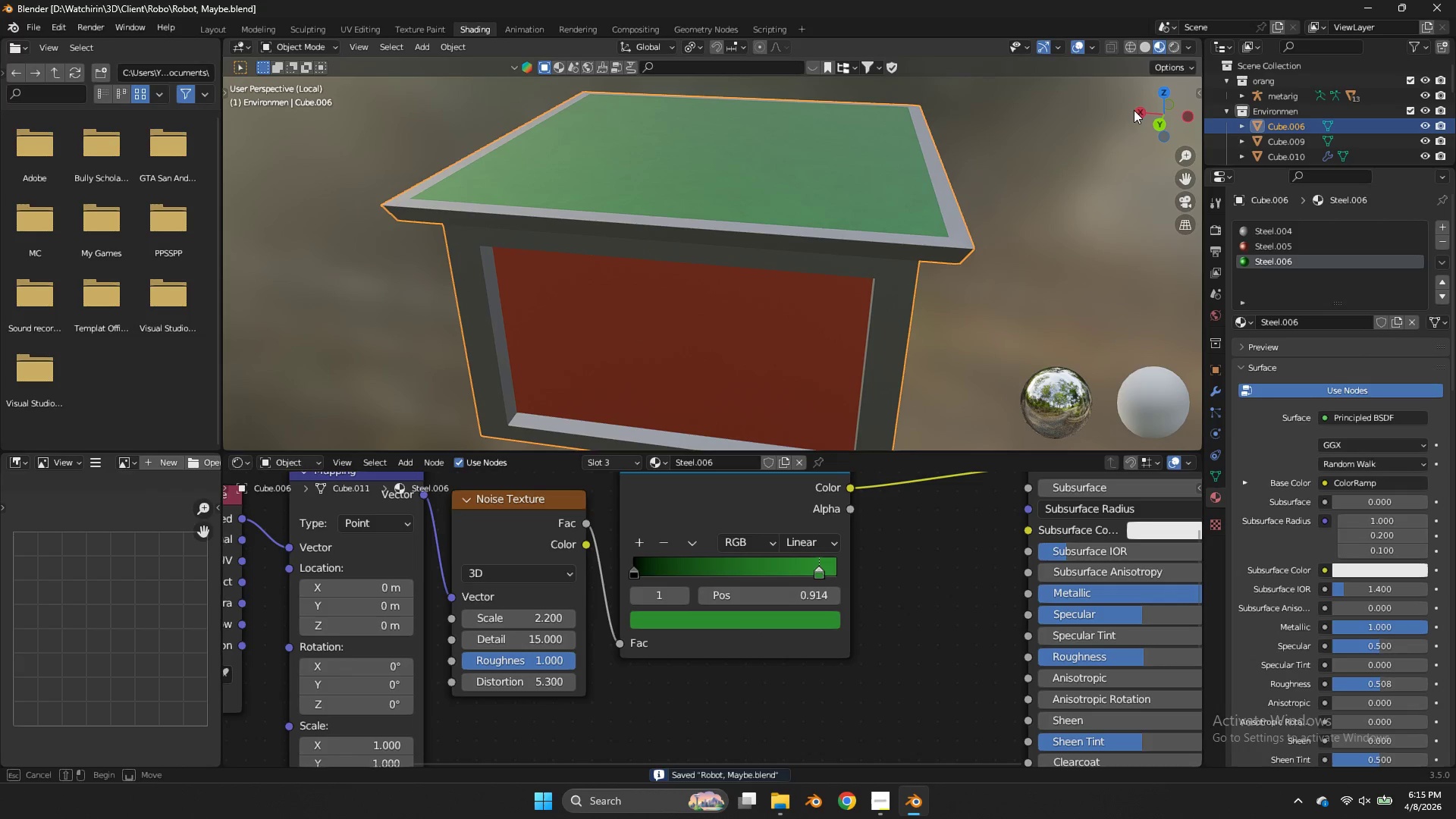 
left_click_drag(start_coordinate=[1128, 110], to_coordinate=[1214, 110])
 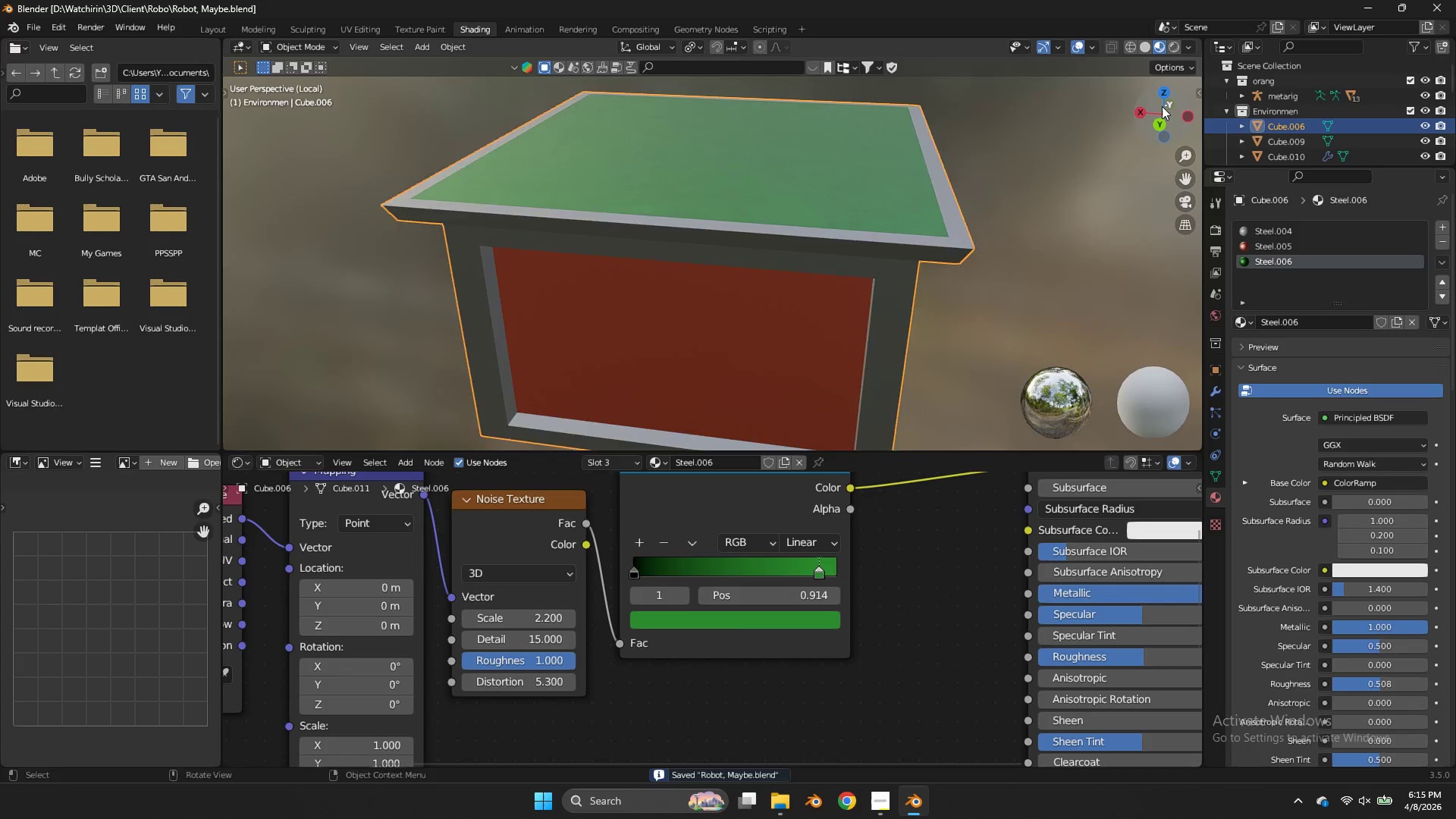 
left_click_drag(start_coordinate=[1162, 106], to_coordinate=[267, 122])
 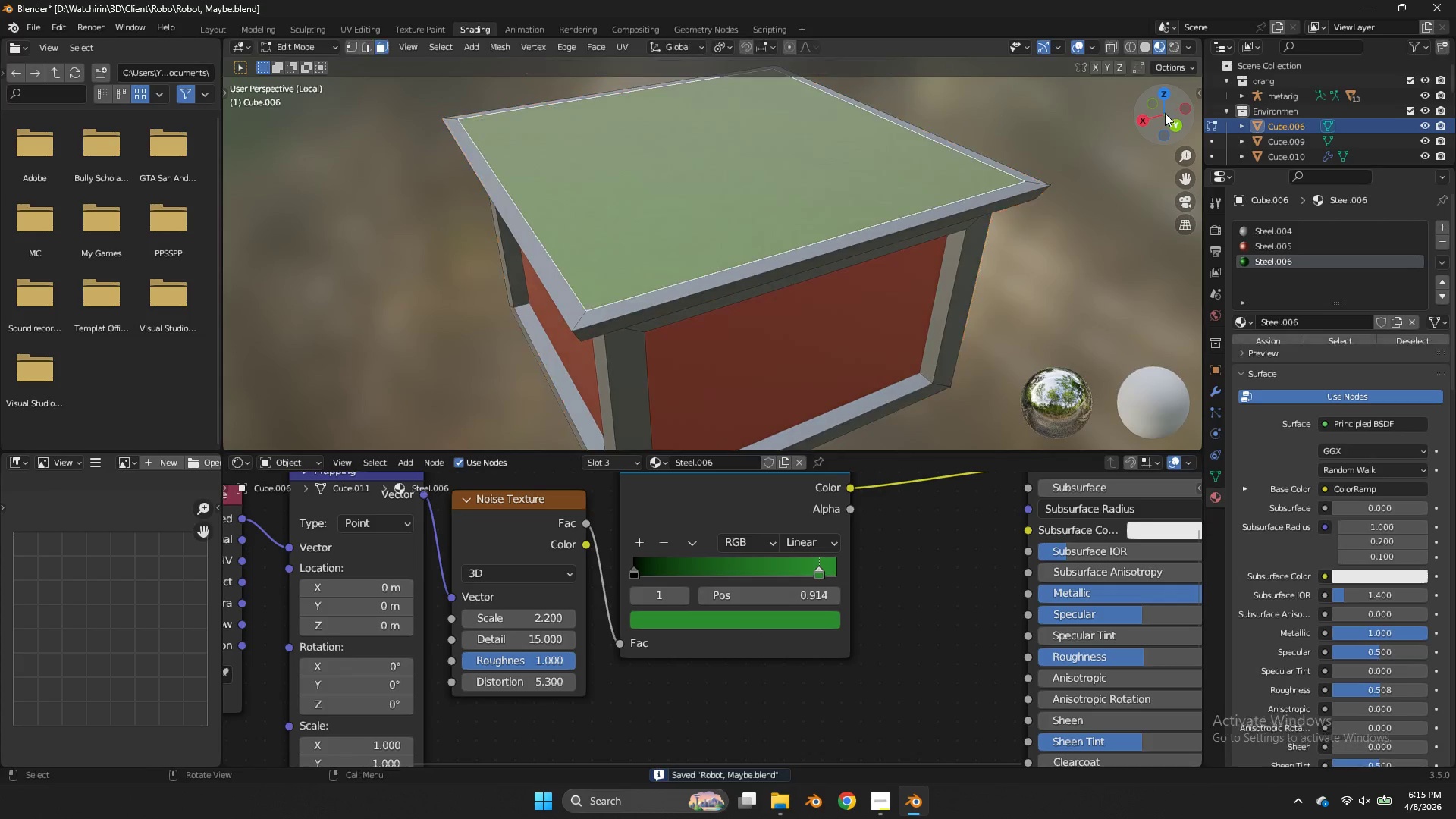 
key(Tab)
 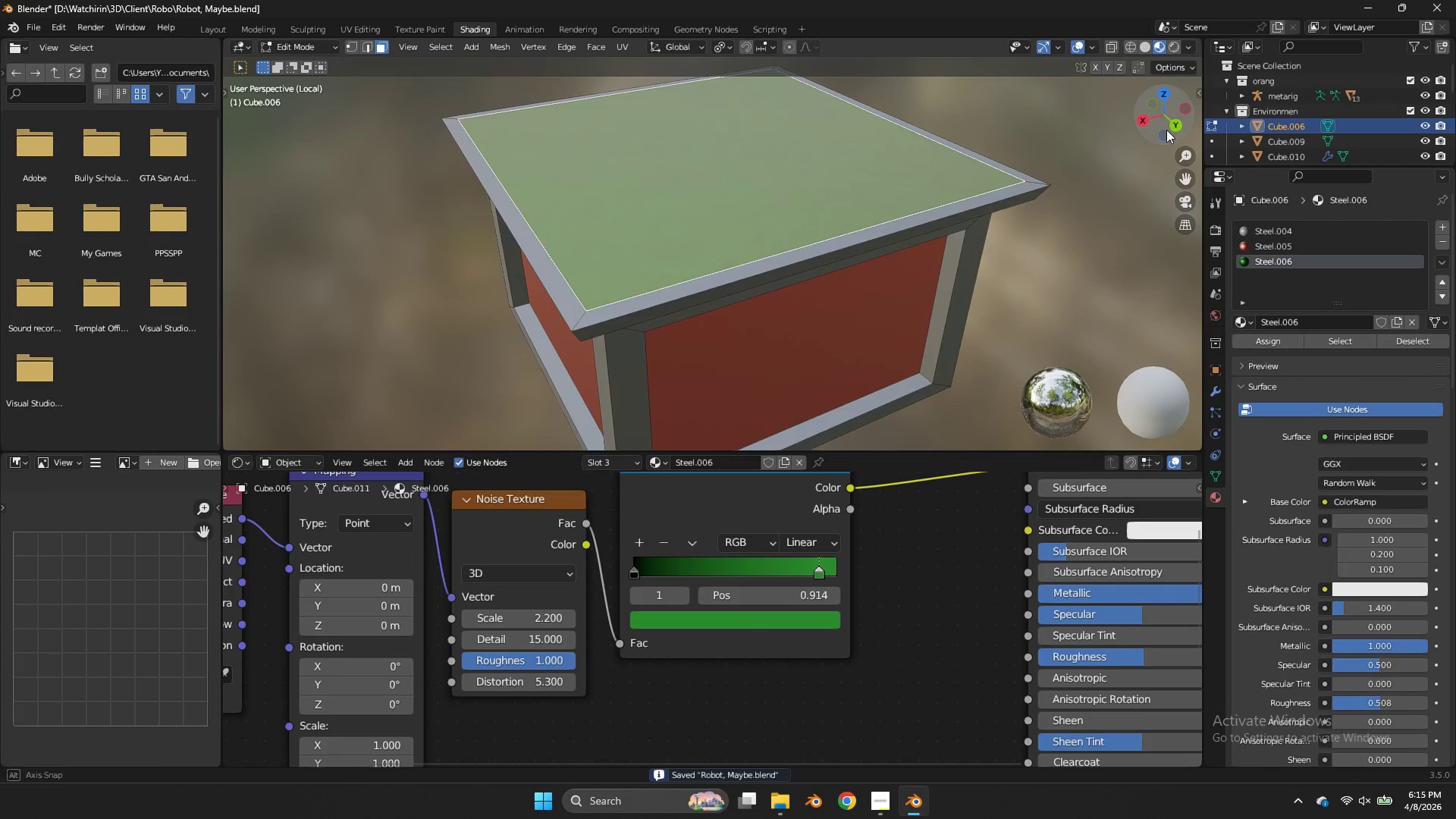 
left_click_drag(start_coordinate=[1165, 114], to_coordinate=[1169, 136])
 